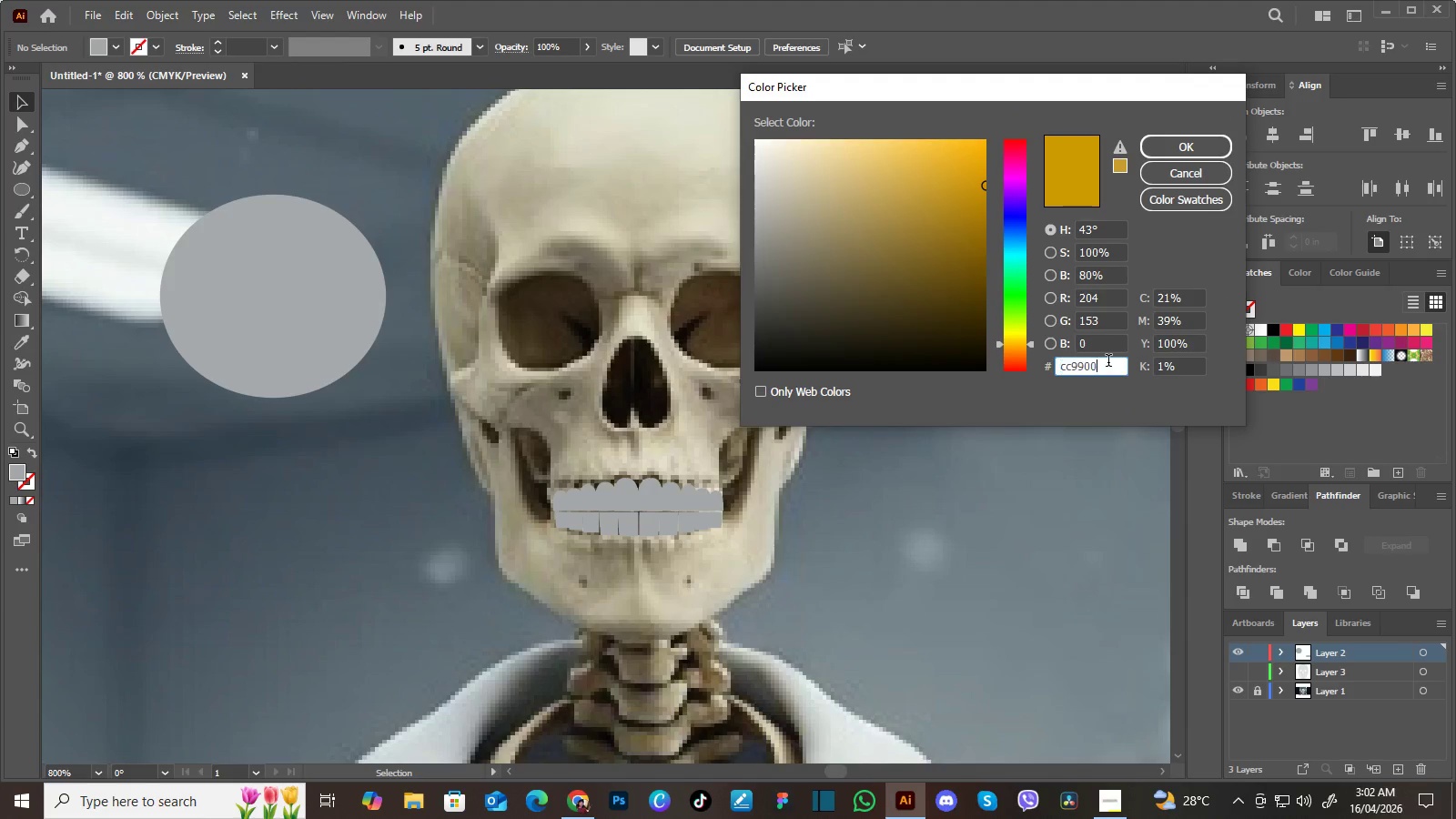 
left_click([1108, 362])
 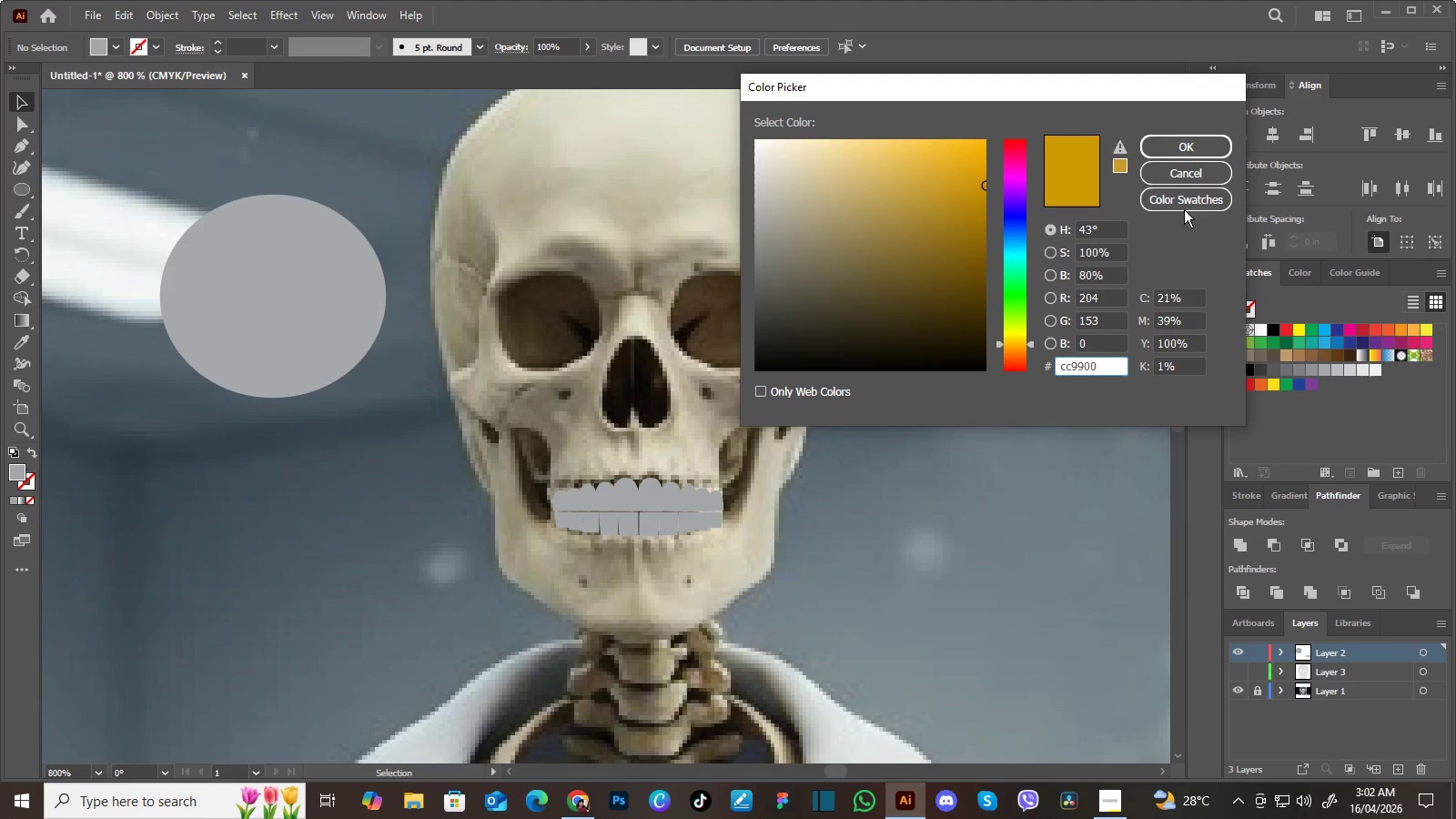 
left_click([1189, 195])
 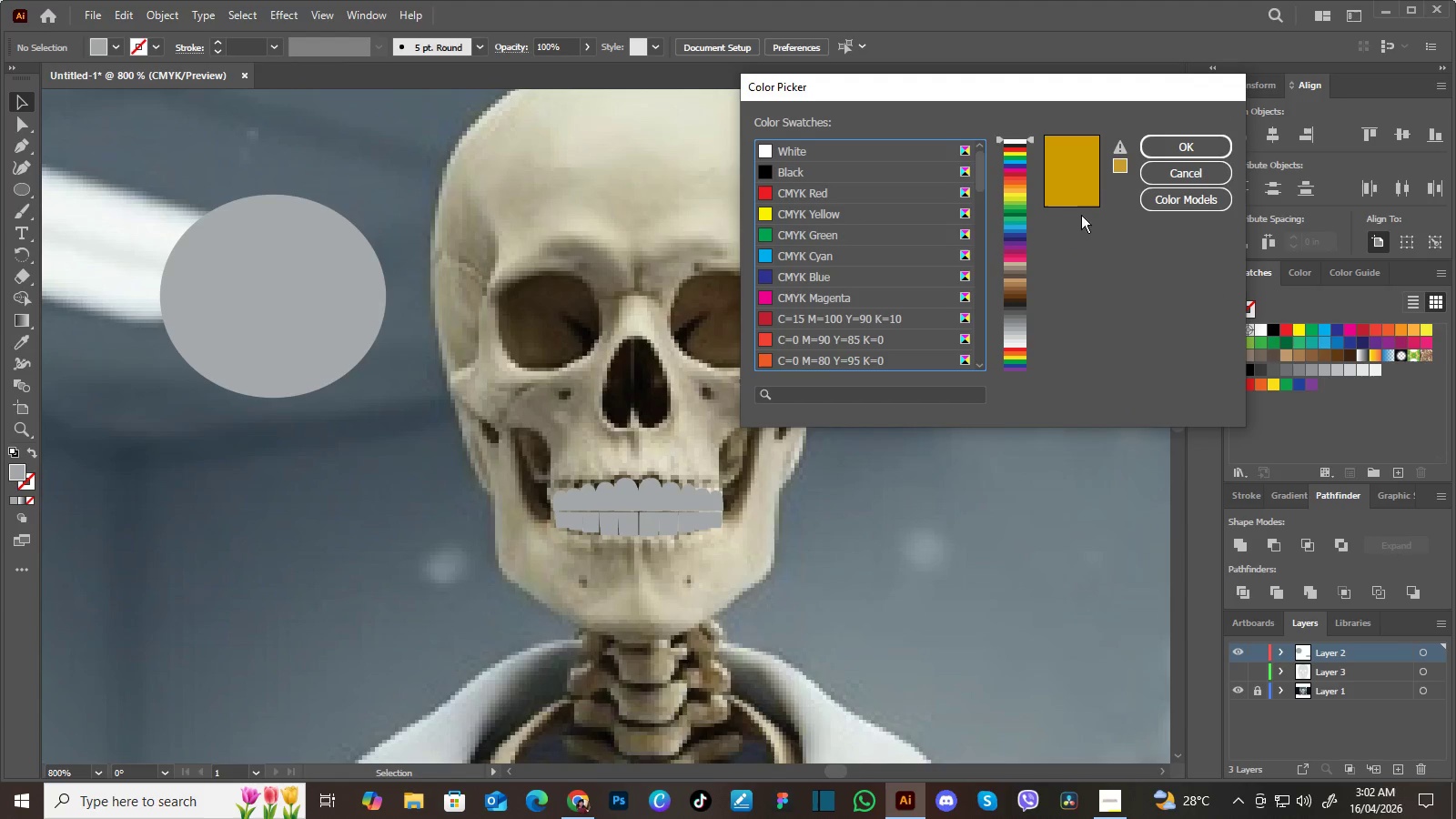 
left_click([1059, 173])
 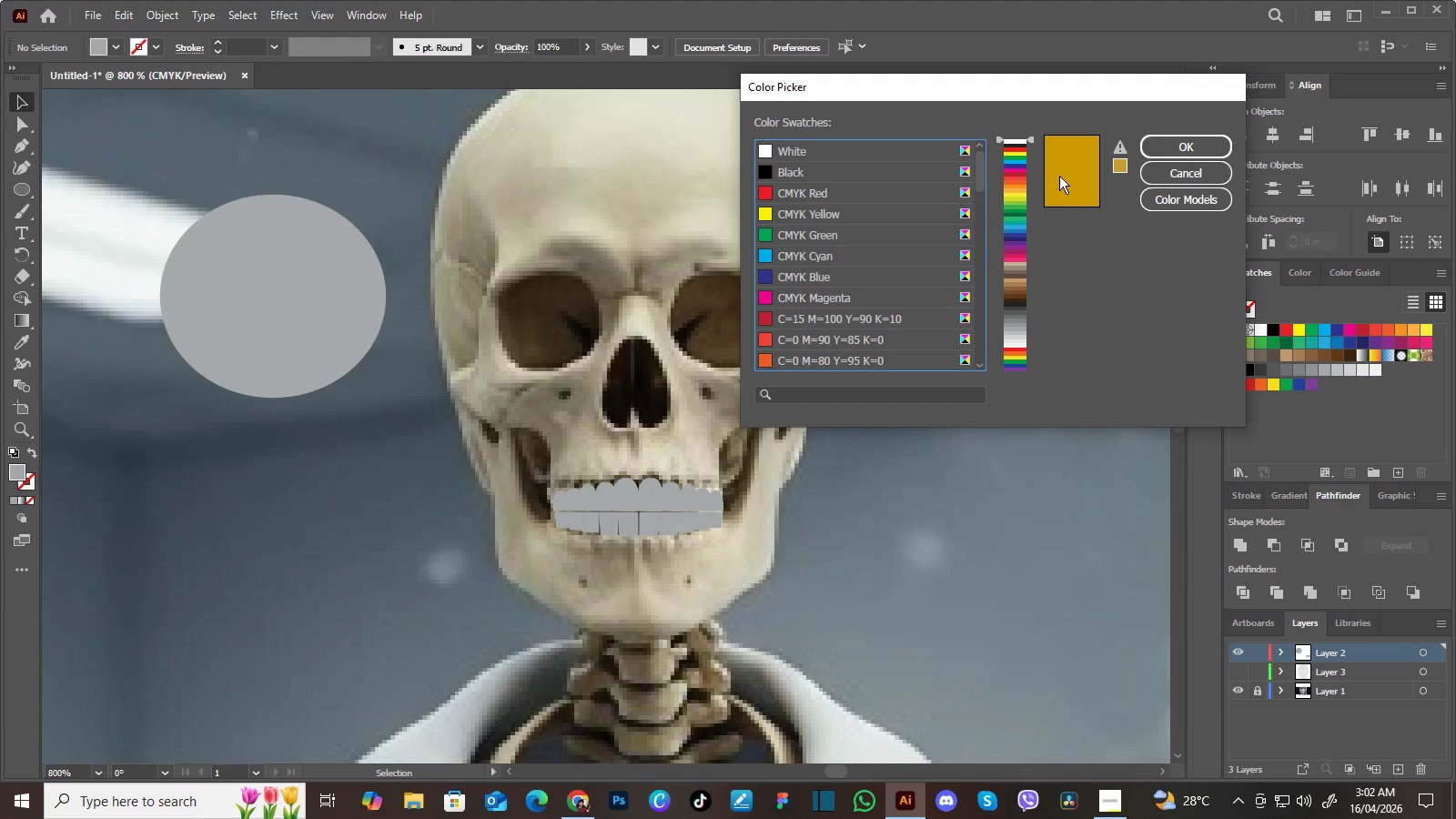 
double_click([1059, 176])
 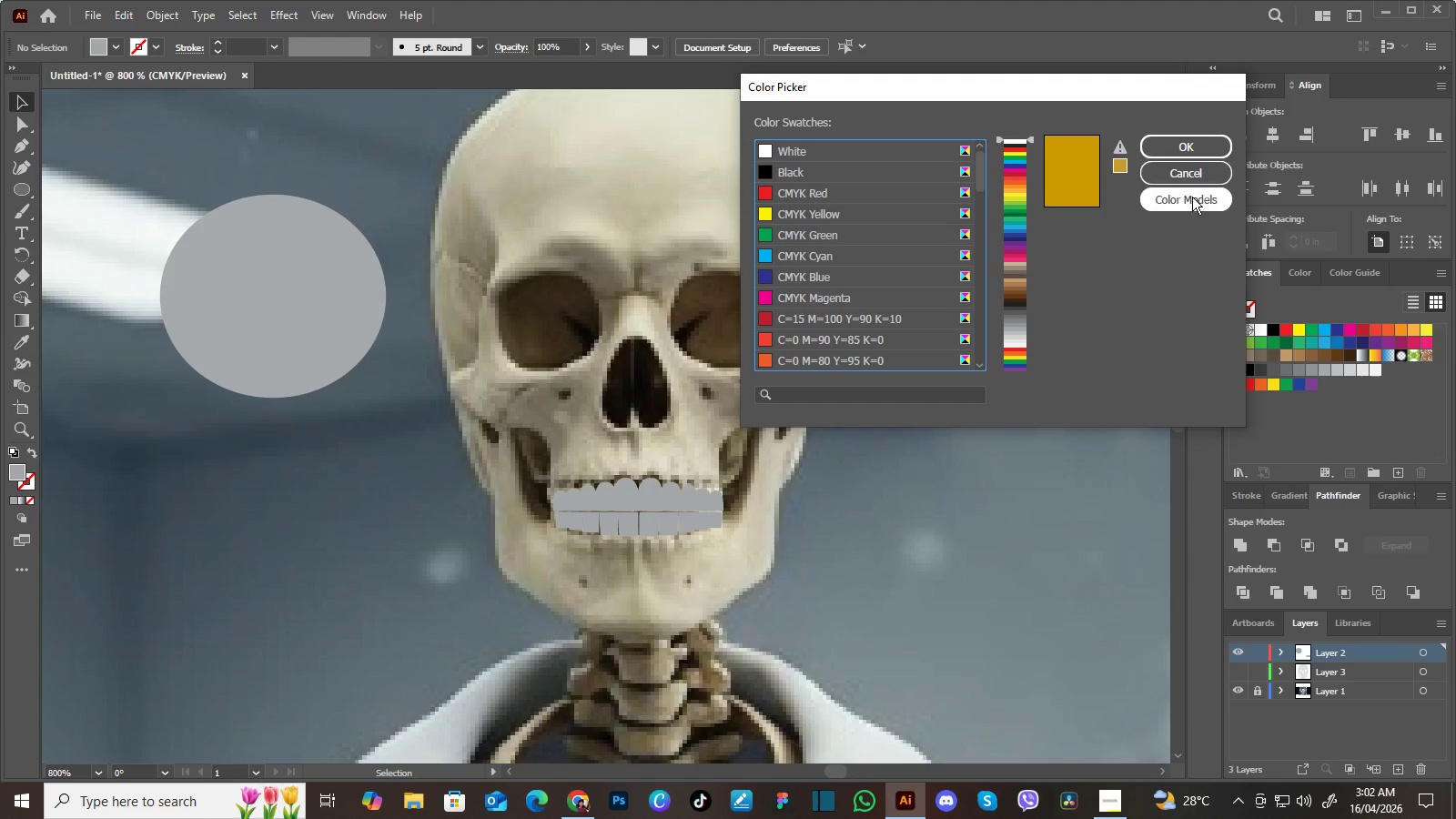 
left_click([1191, 199])
 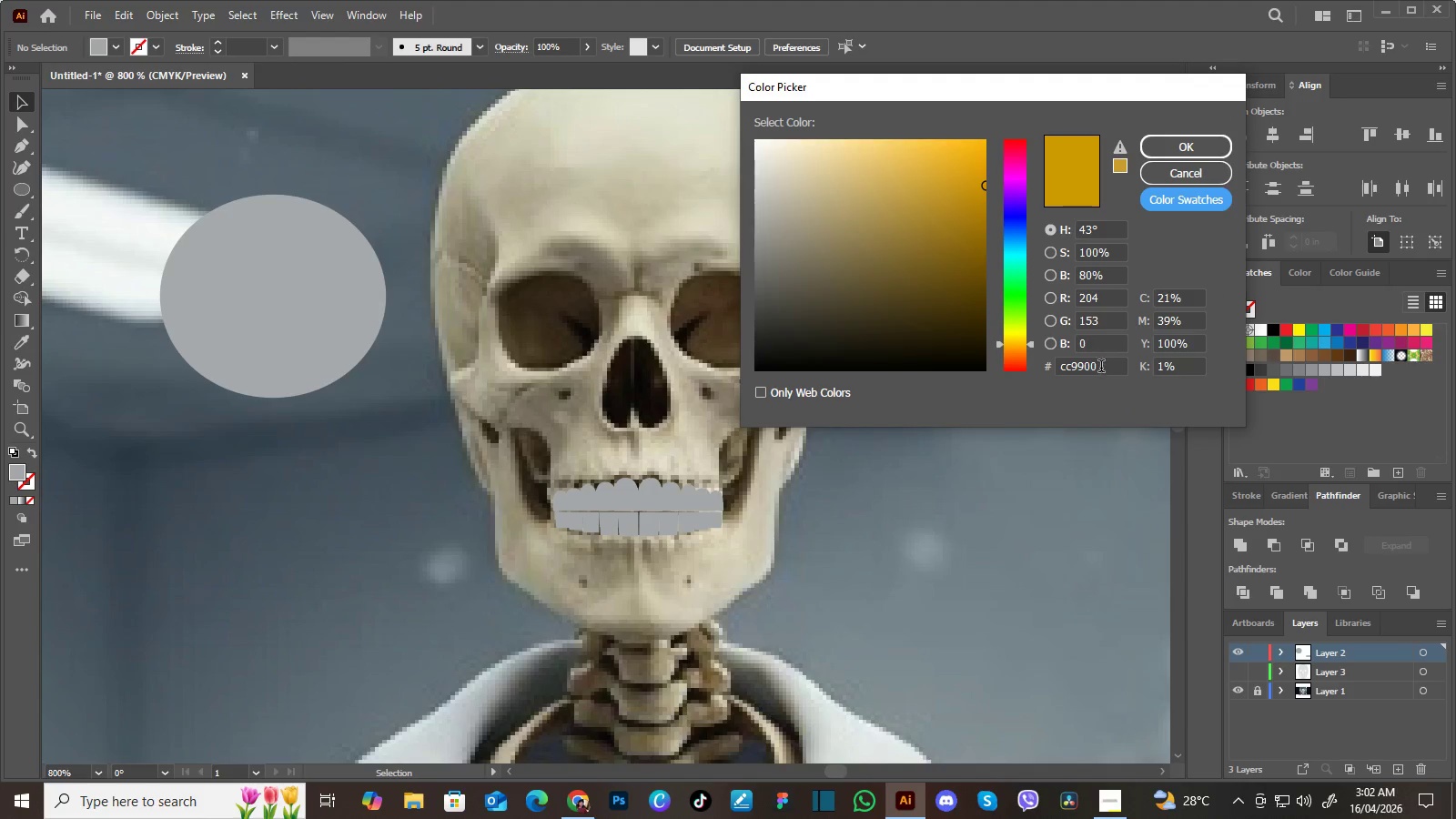 
left_click_drag(start_coordinate=[1101, 369], to_coordinate=[1032, 376])
 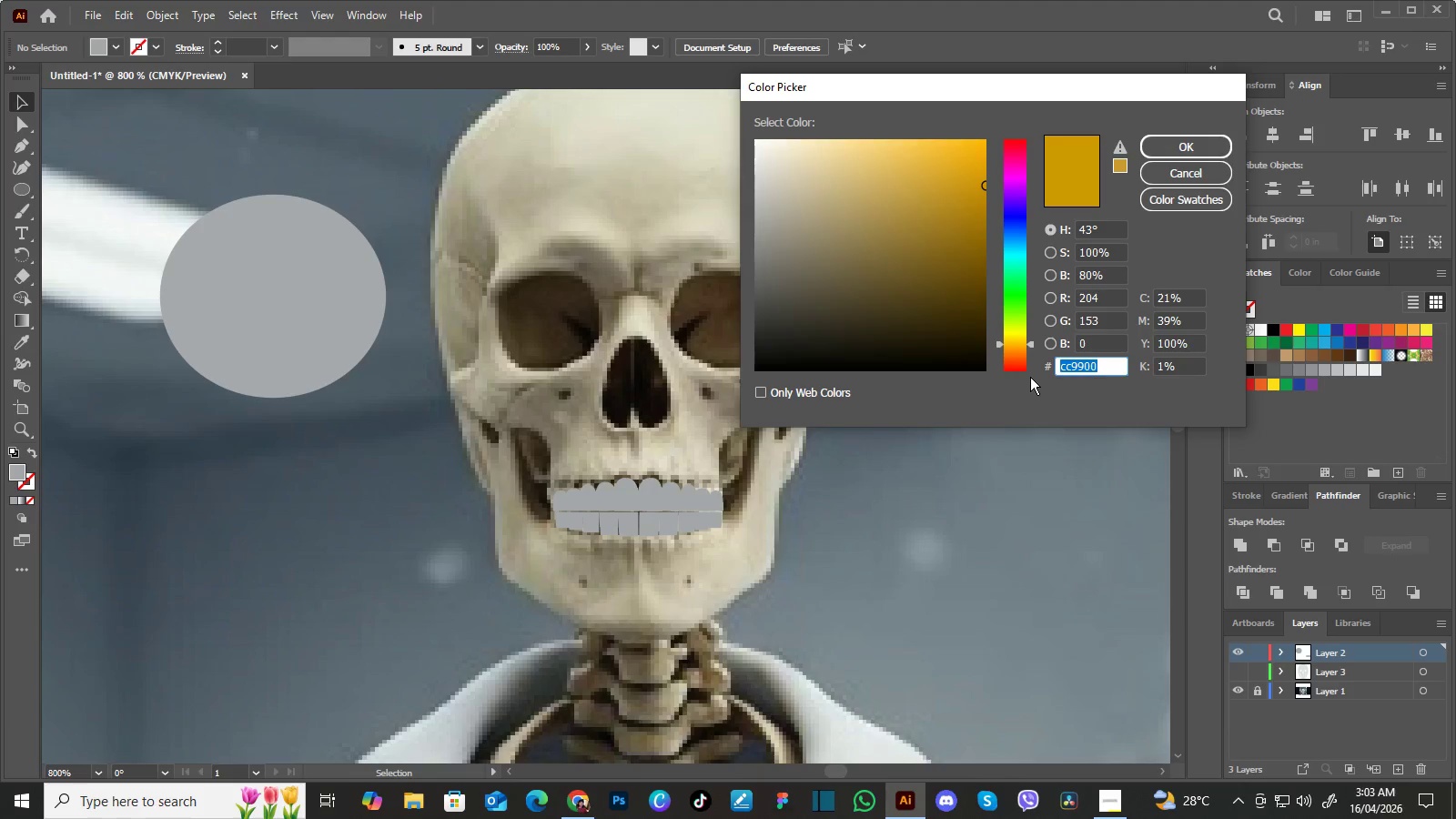 
type(c29bov)
key(Backspace)
type(c)
 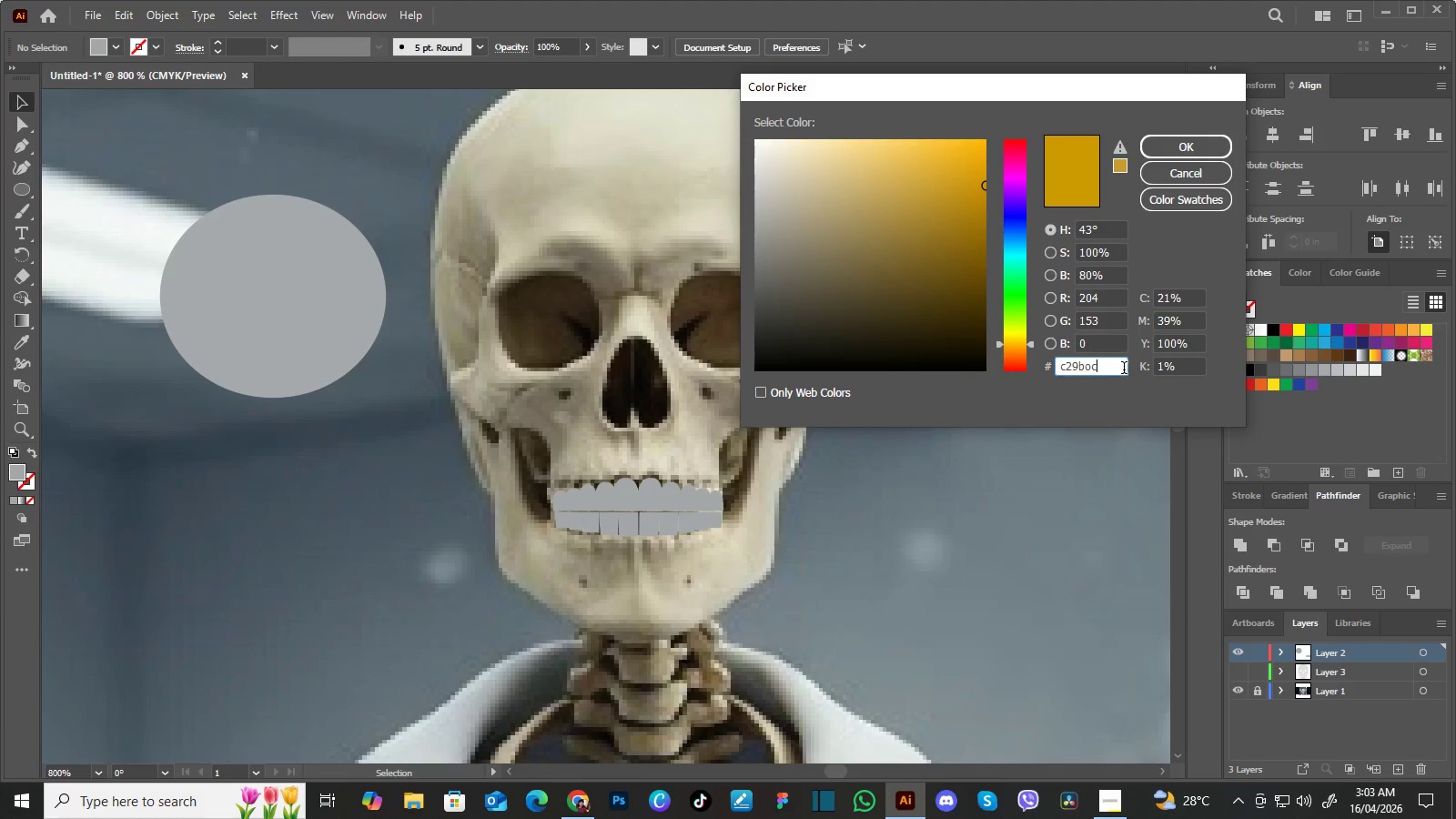 
left_click([1111, 370])
 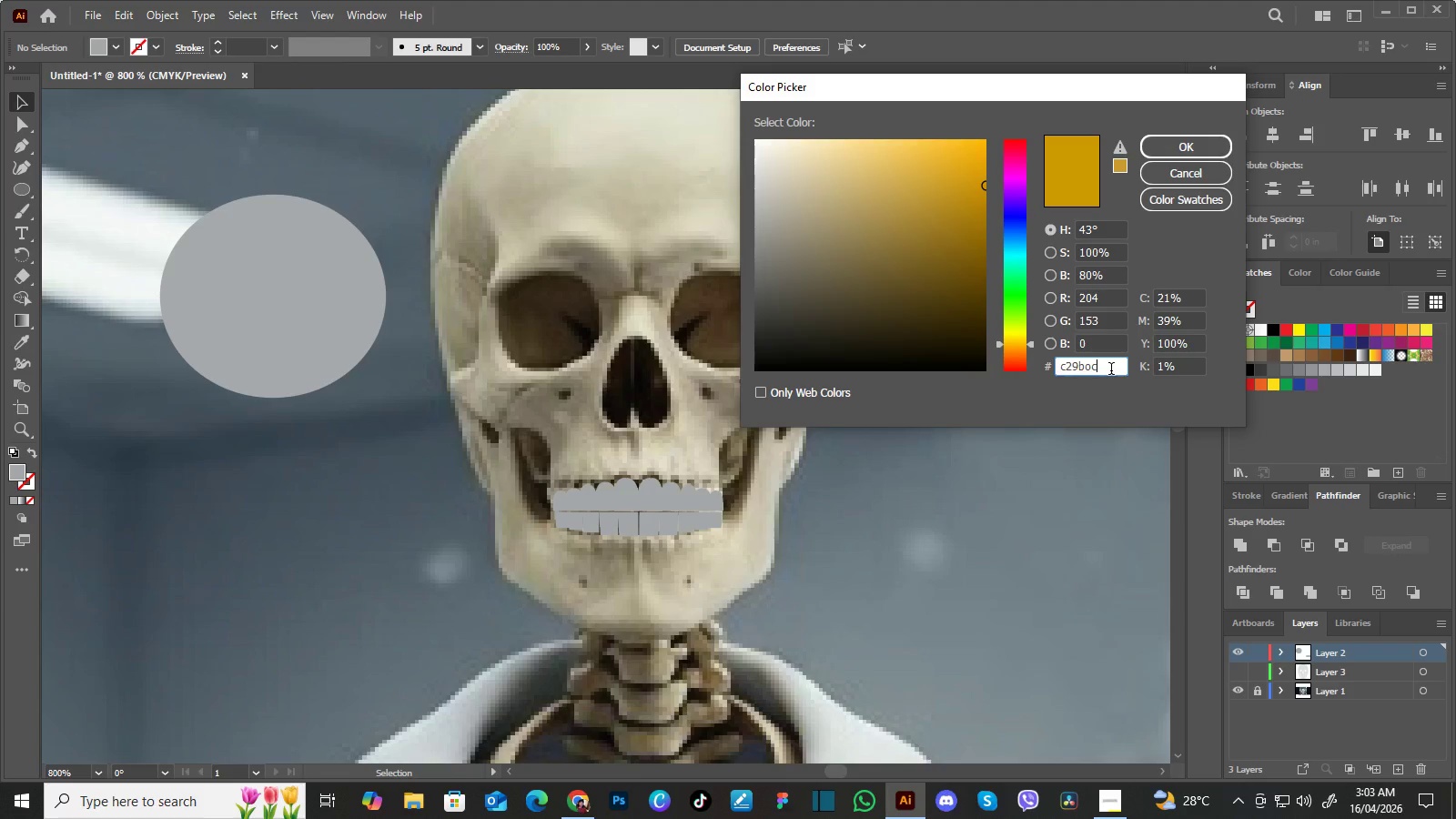 
key(Enter)
 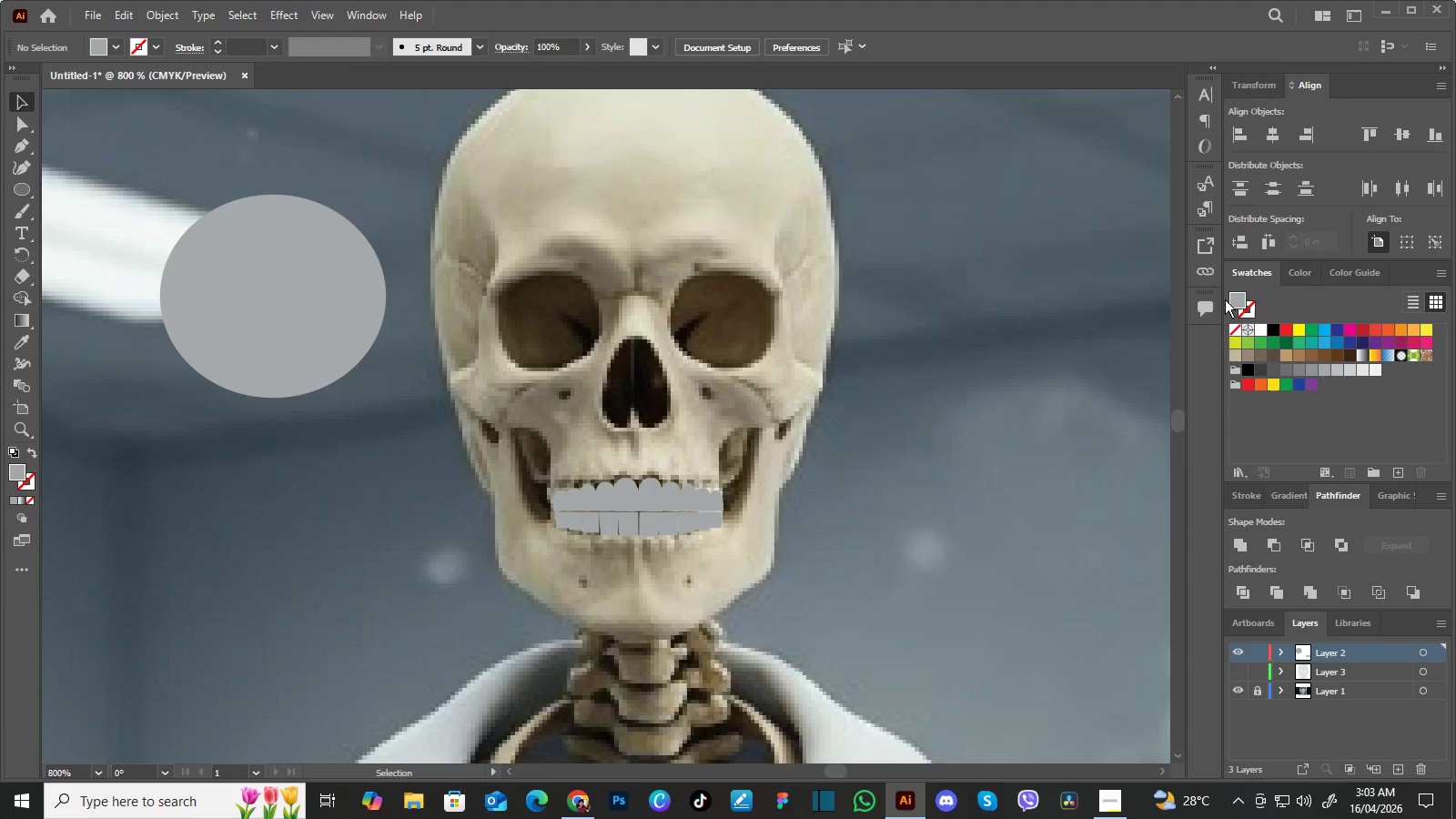 
left_click([1231, 296])
 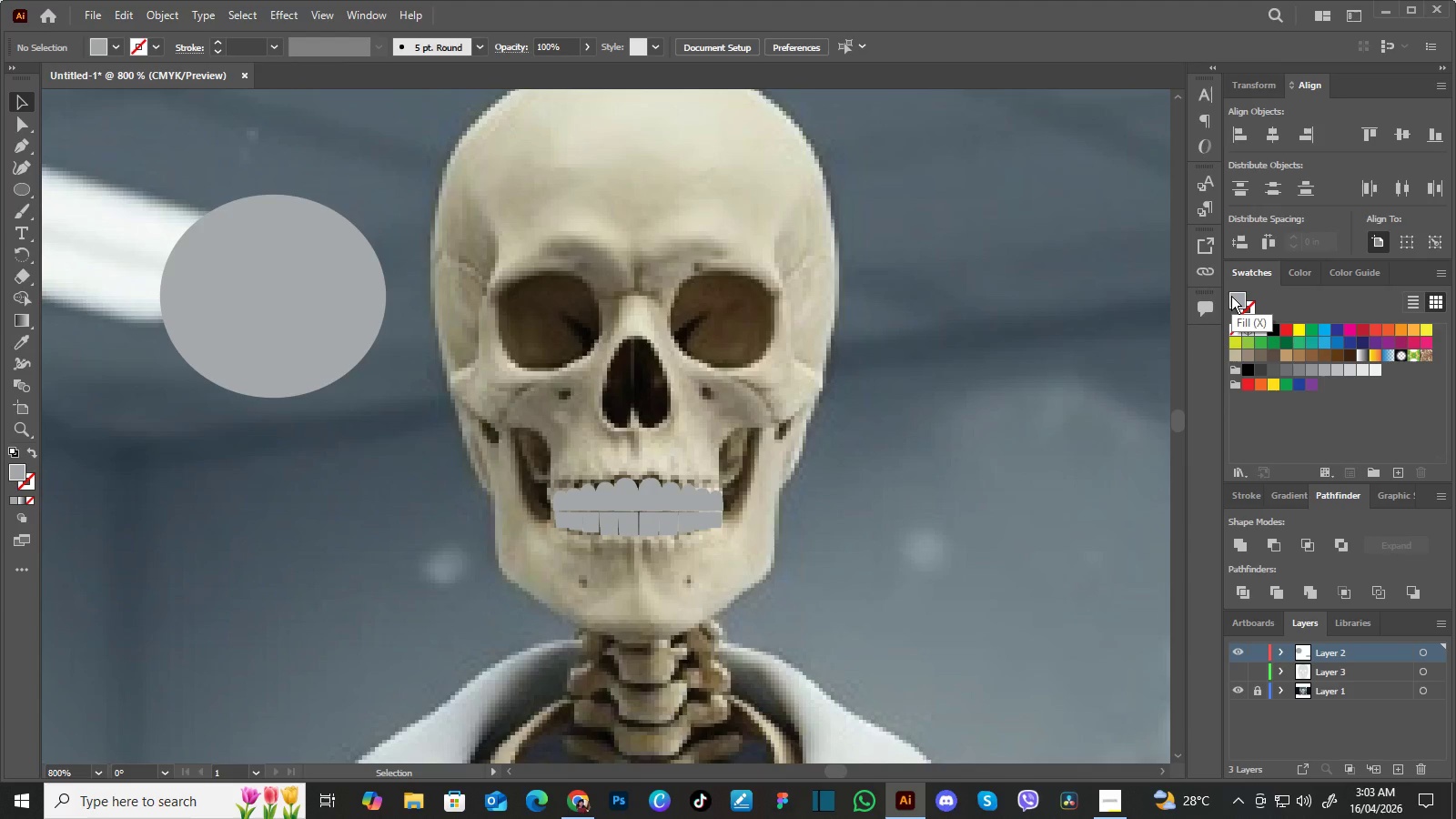 
double_click([1231, 296])
 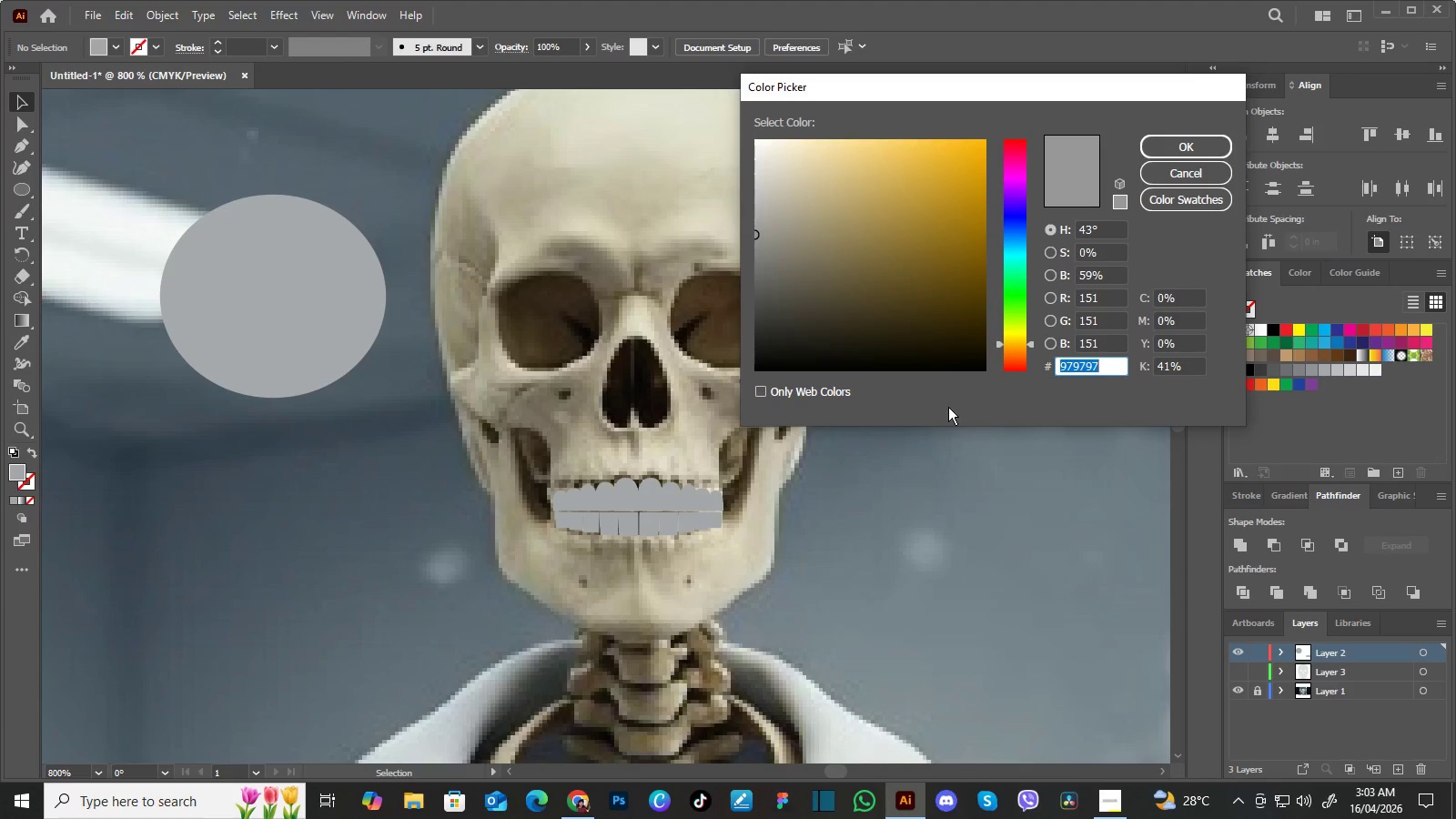 
wait(9.47)
 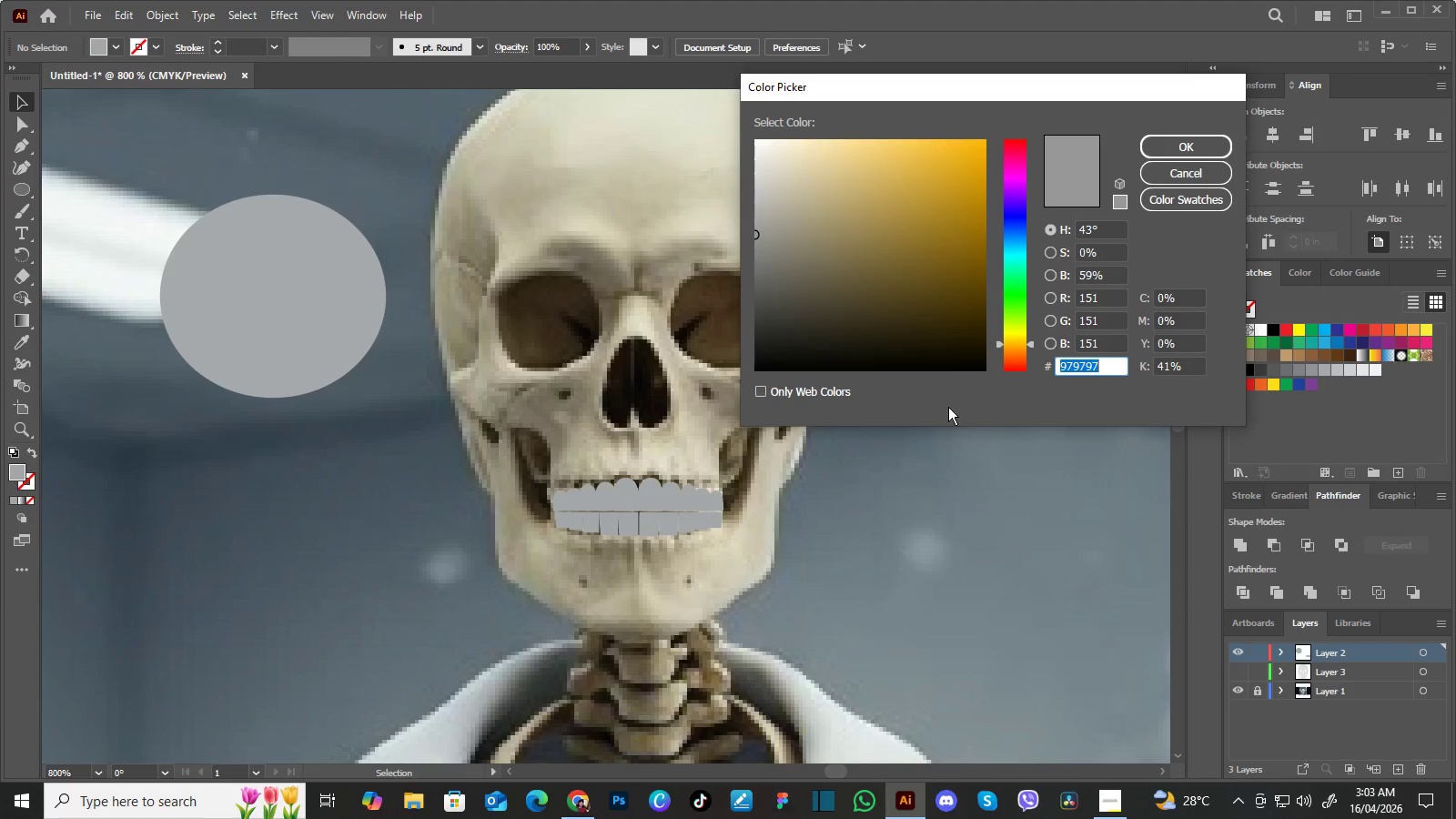 
left_click_drag(start_coordinate=[758, 228], to_coordinate=[966, 179])
 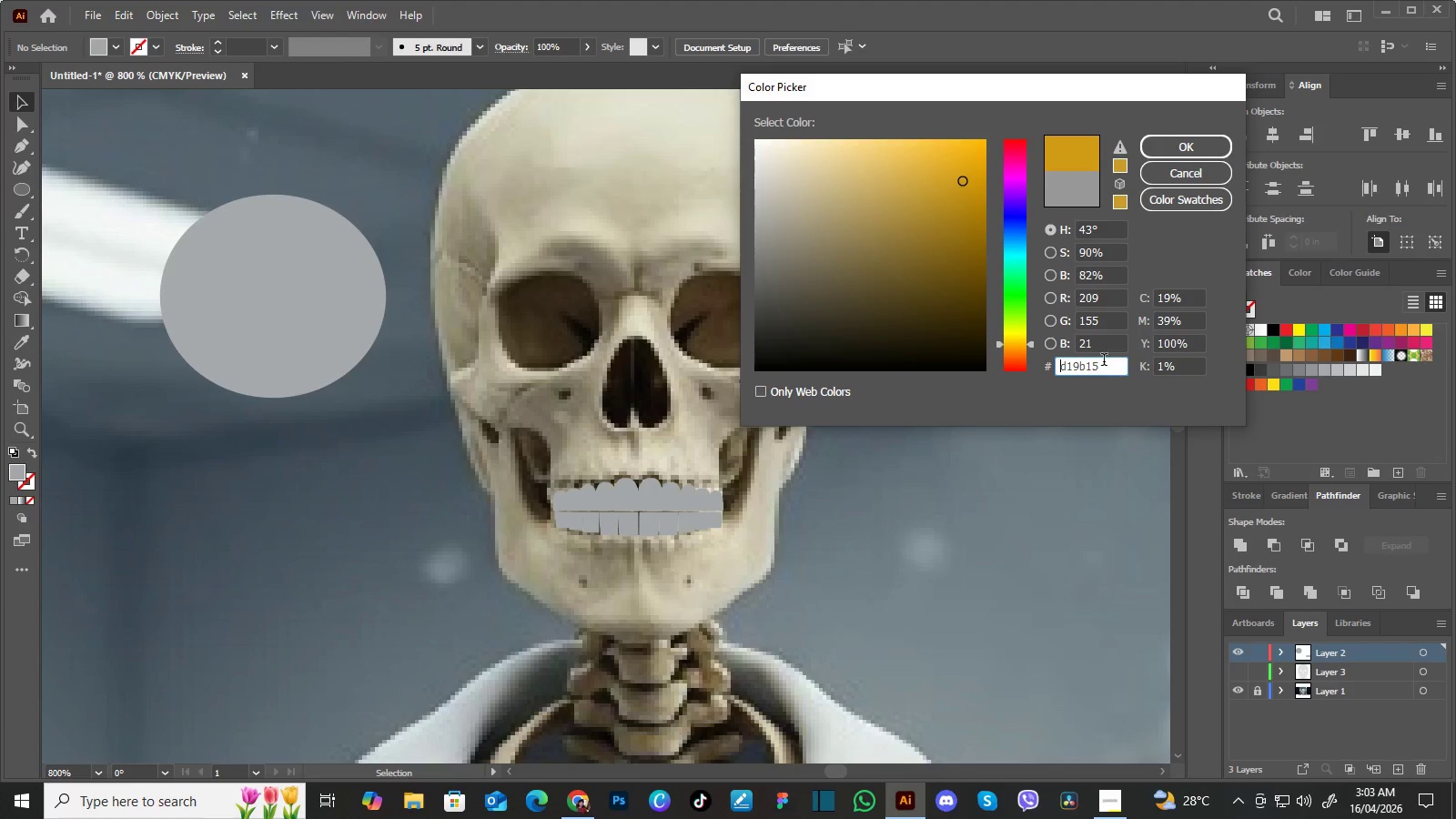 
left_click_drag(start_coordinate=[1097, 365], to_coordinate=[1084, 362])
 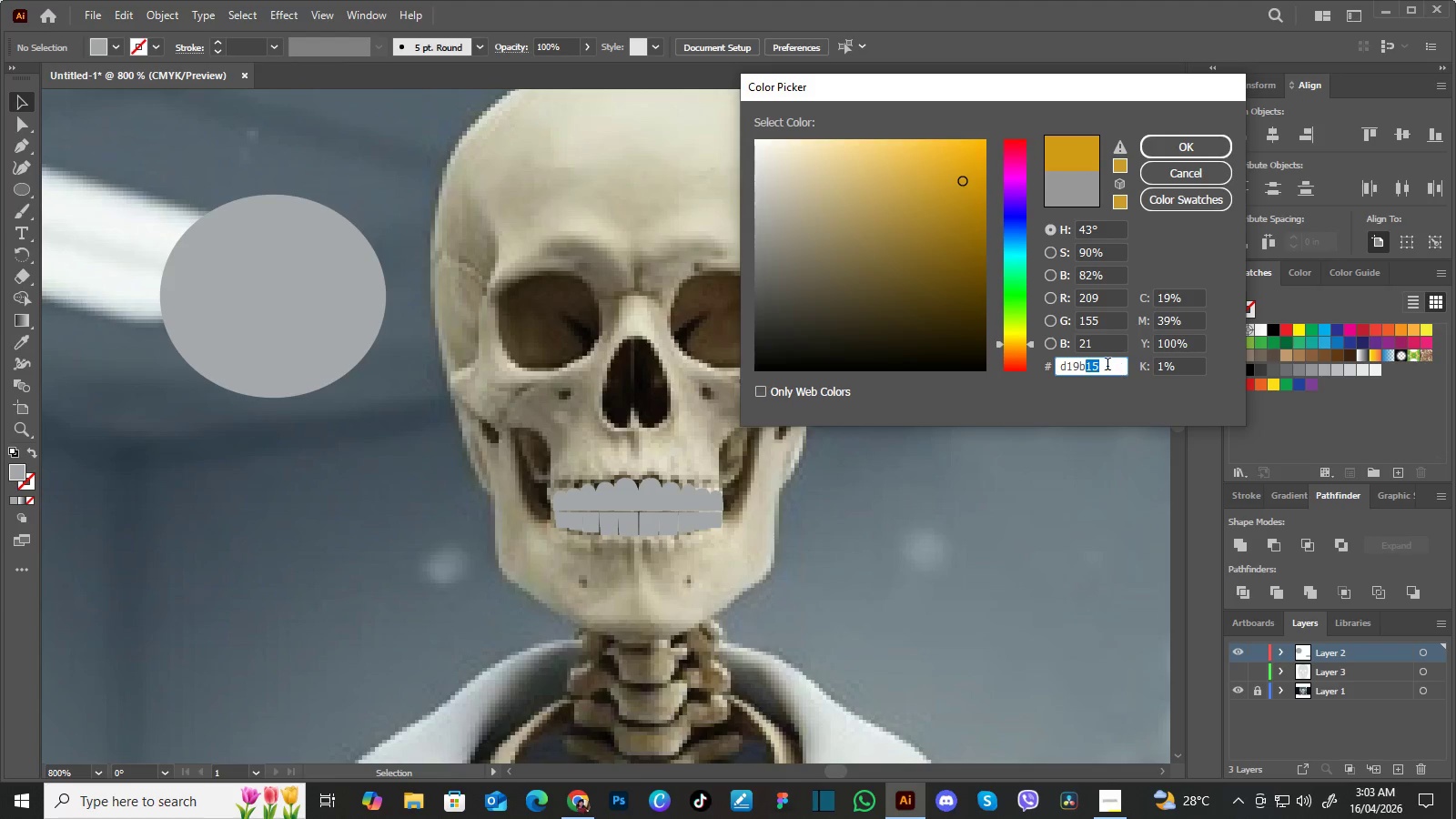 
left_click_drag(start_coordinate=[1107, 366], to_coordinate=[1088, 369])
 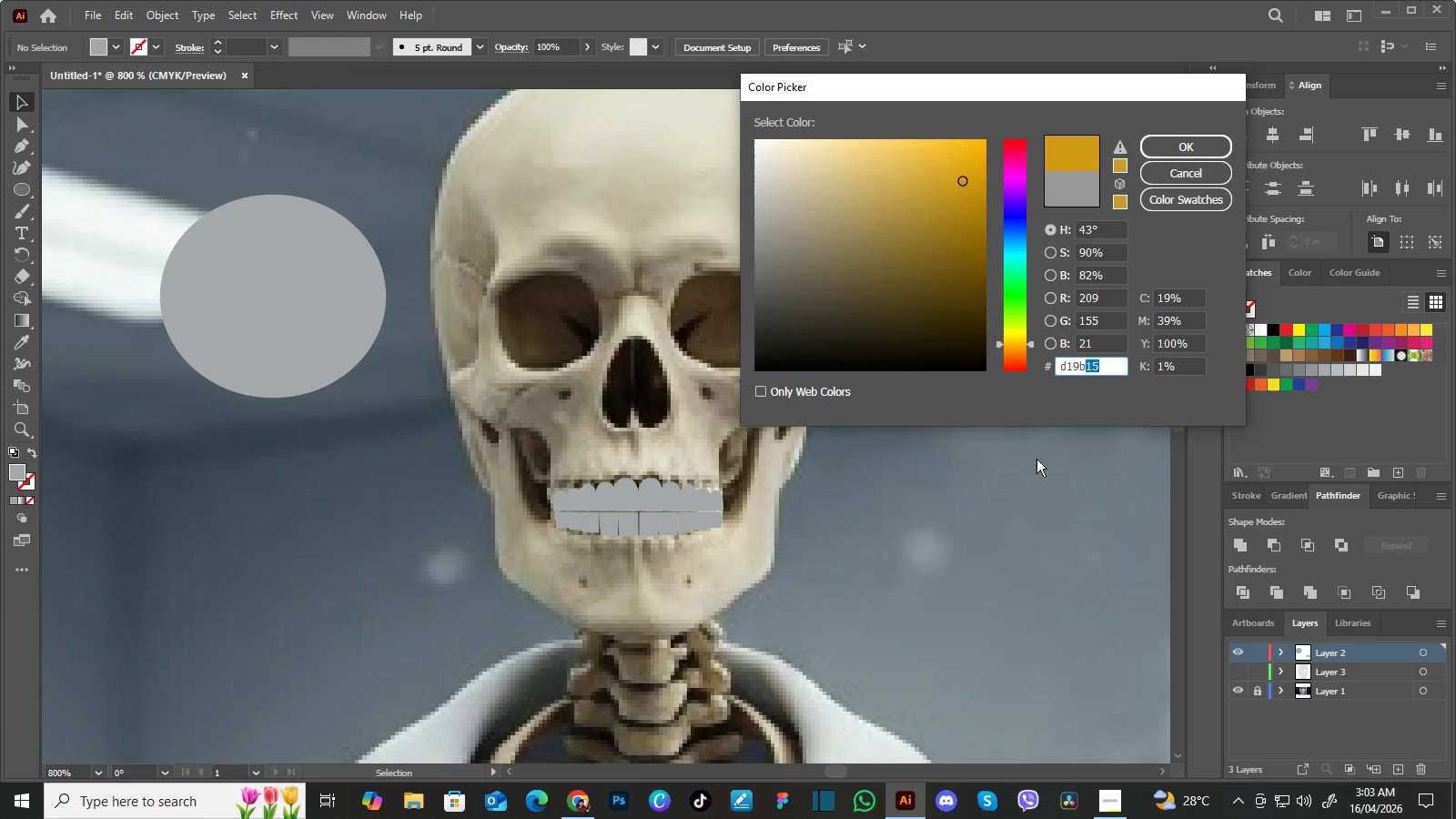 
key(Enter)
 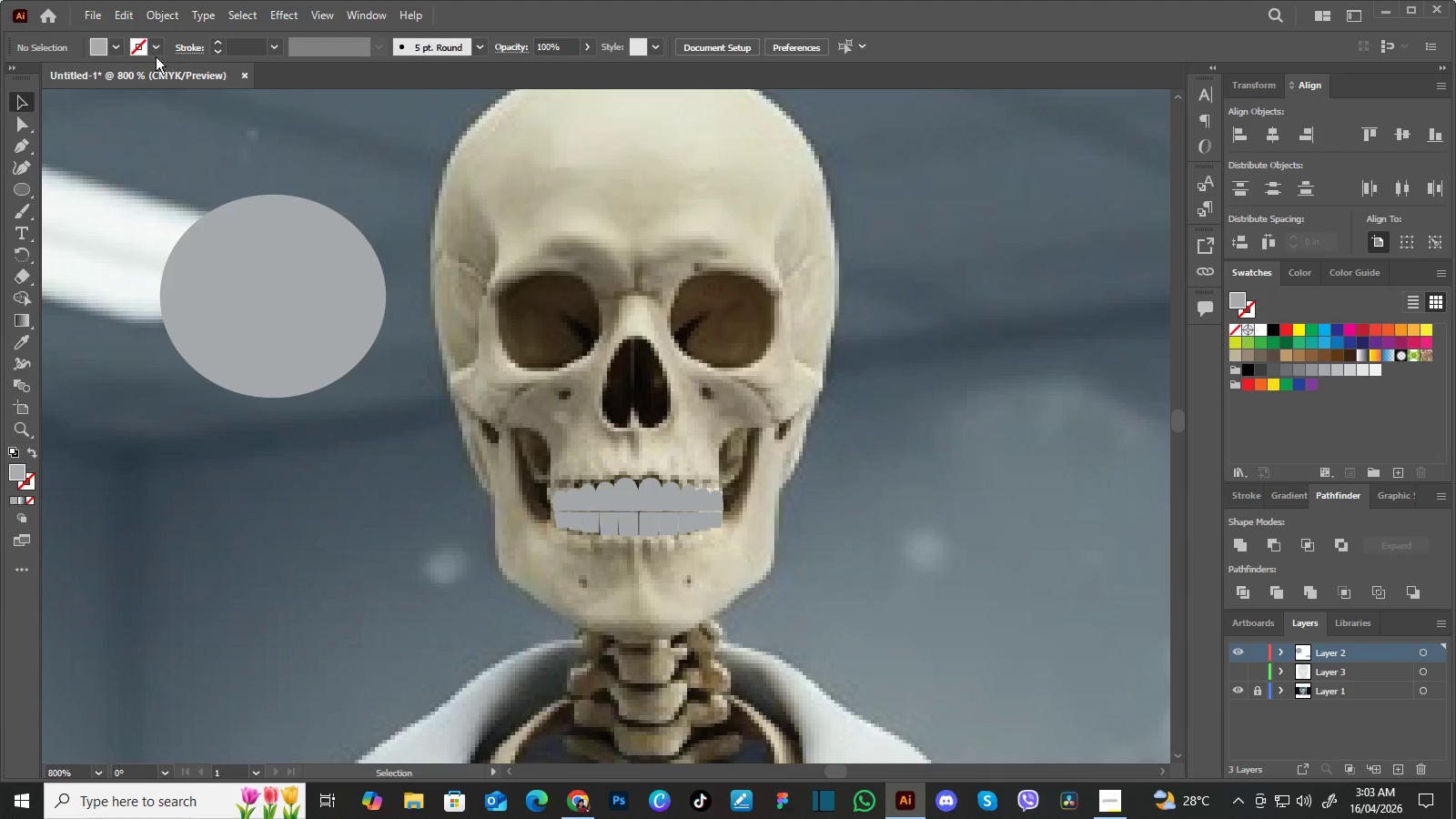 
left_click([88, 17])
 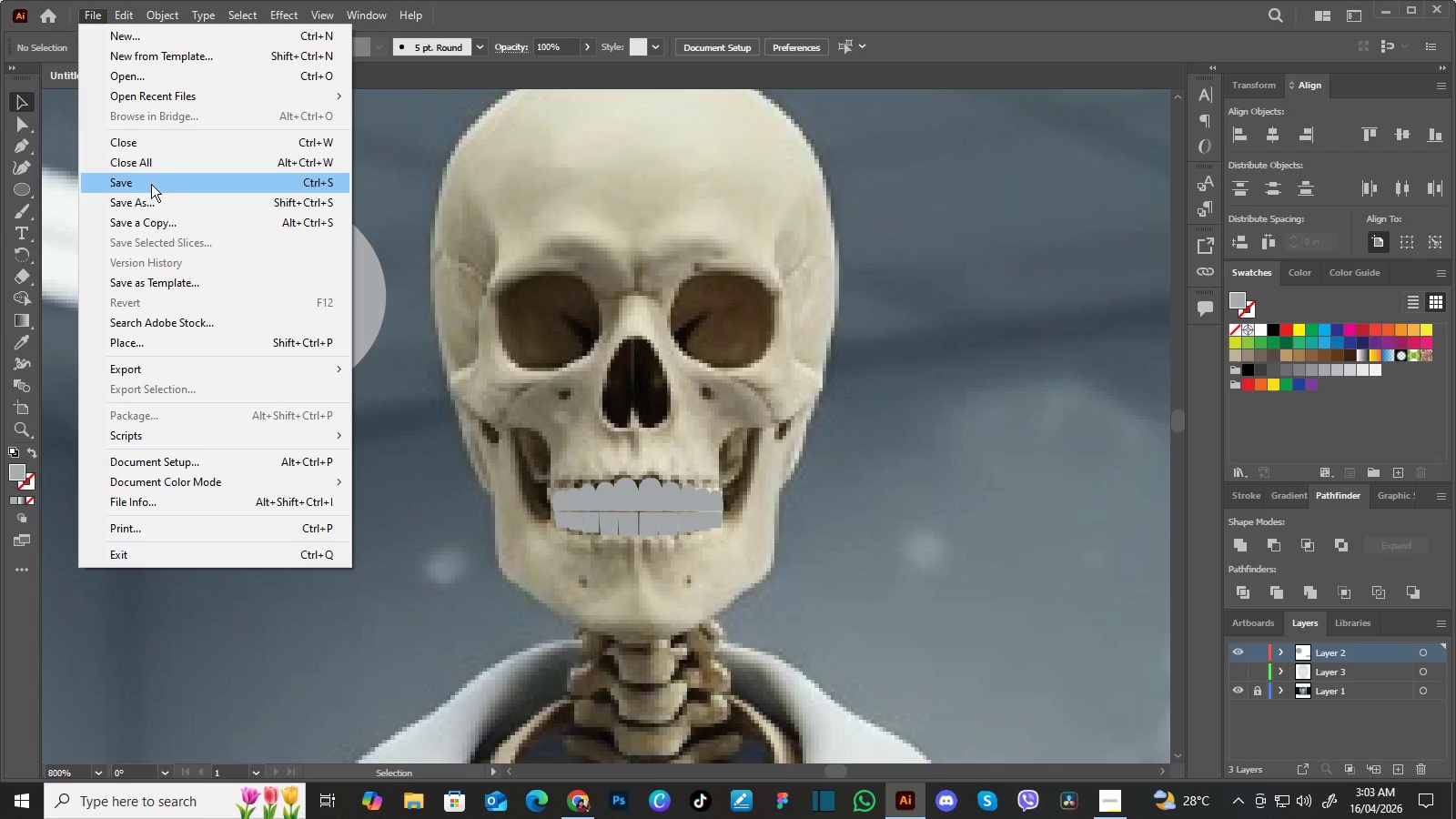 
left_click([155, 196])
 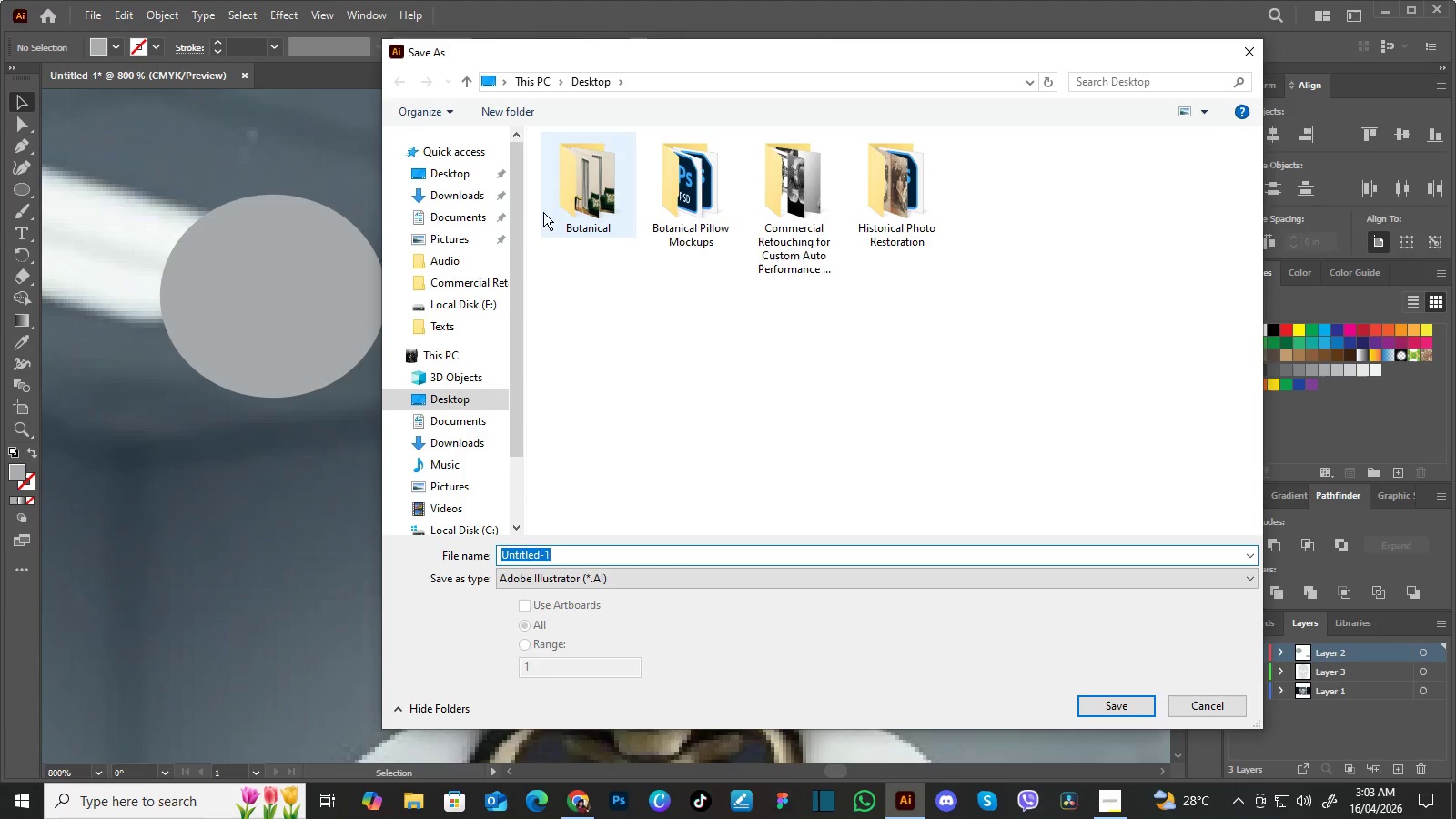 
left_click([461, 171])
 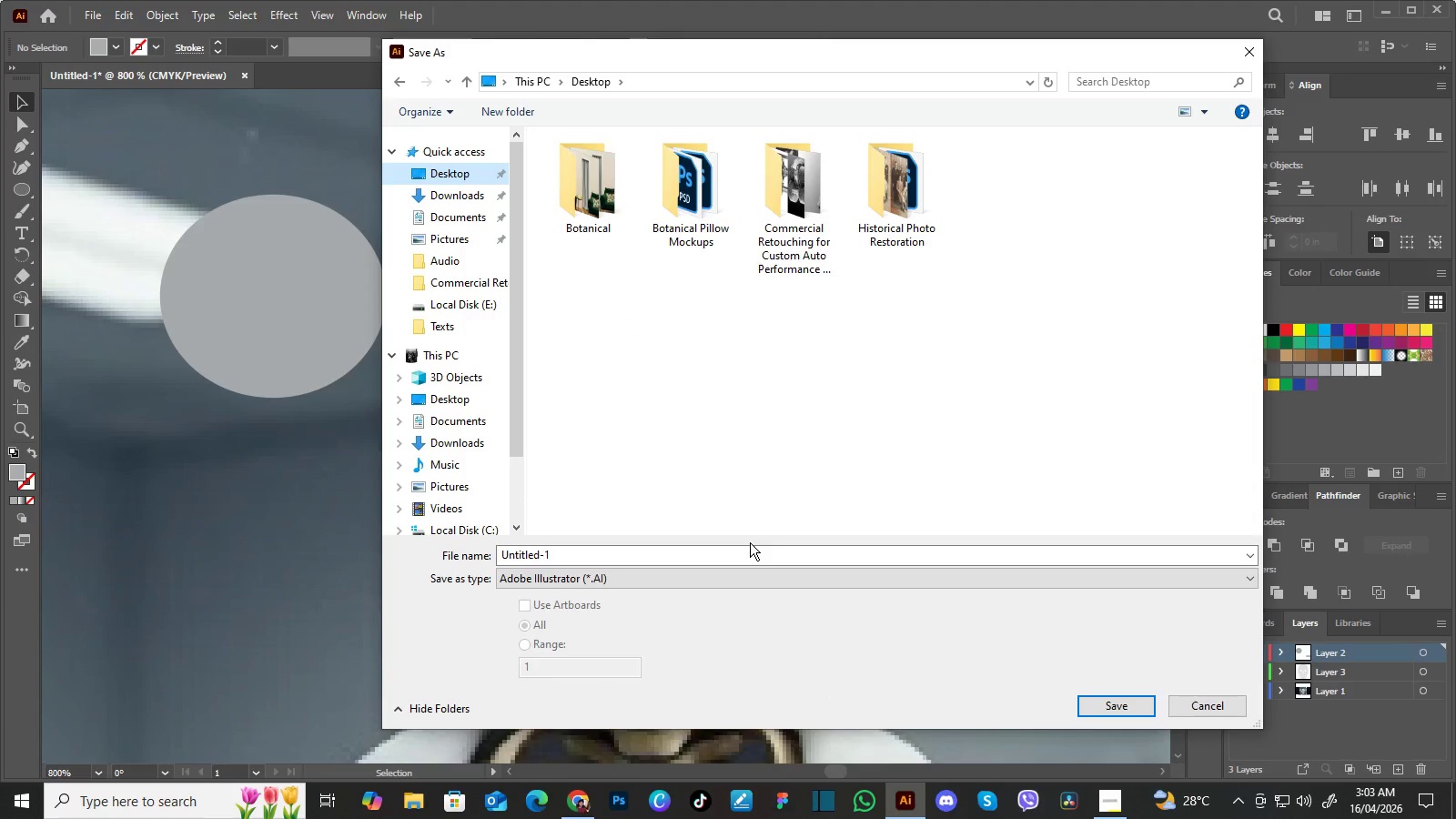 
left_click([754, 551])
 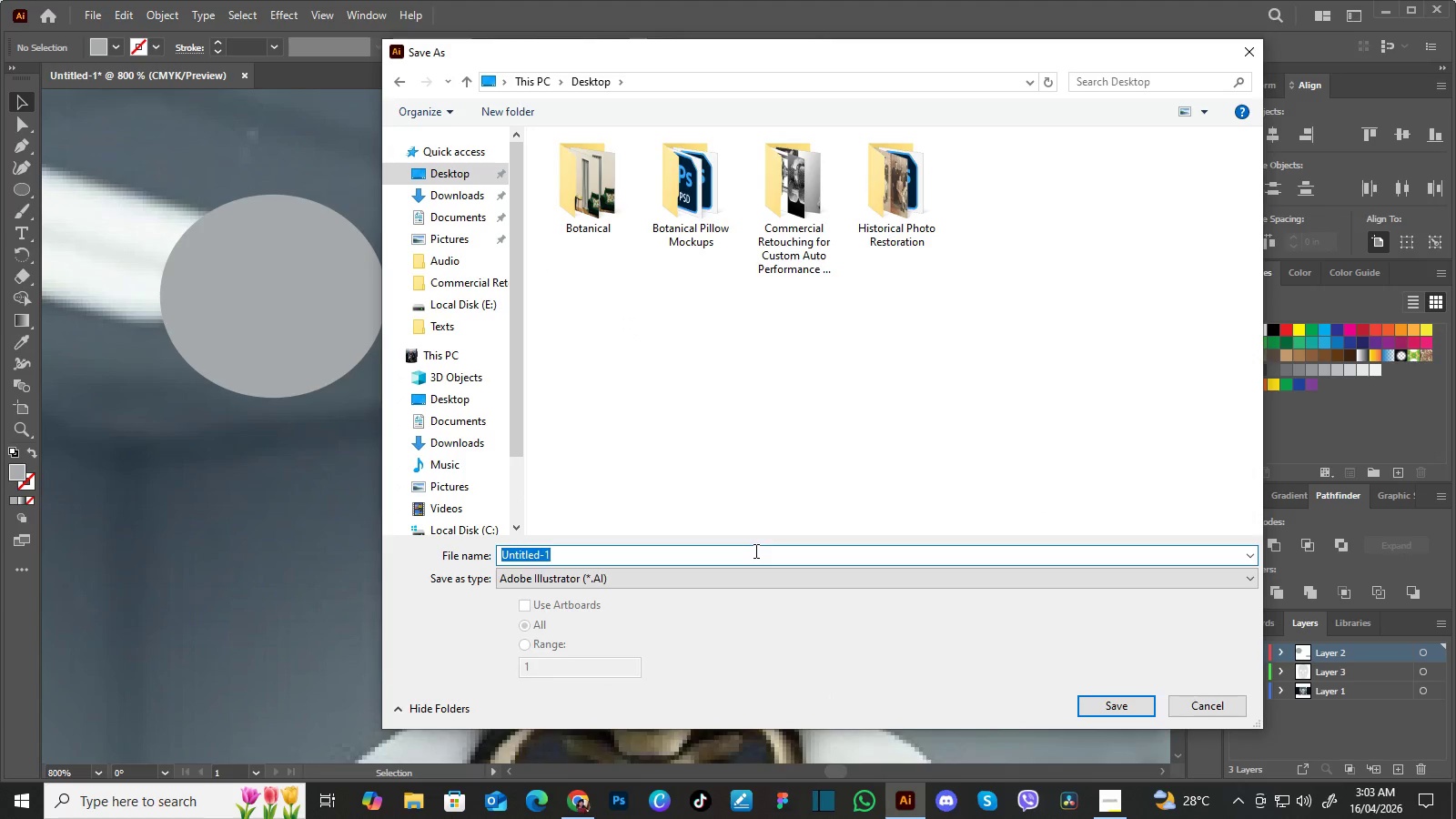 
type(Skeleton)
 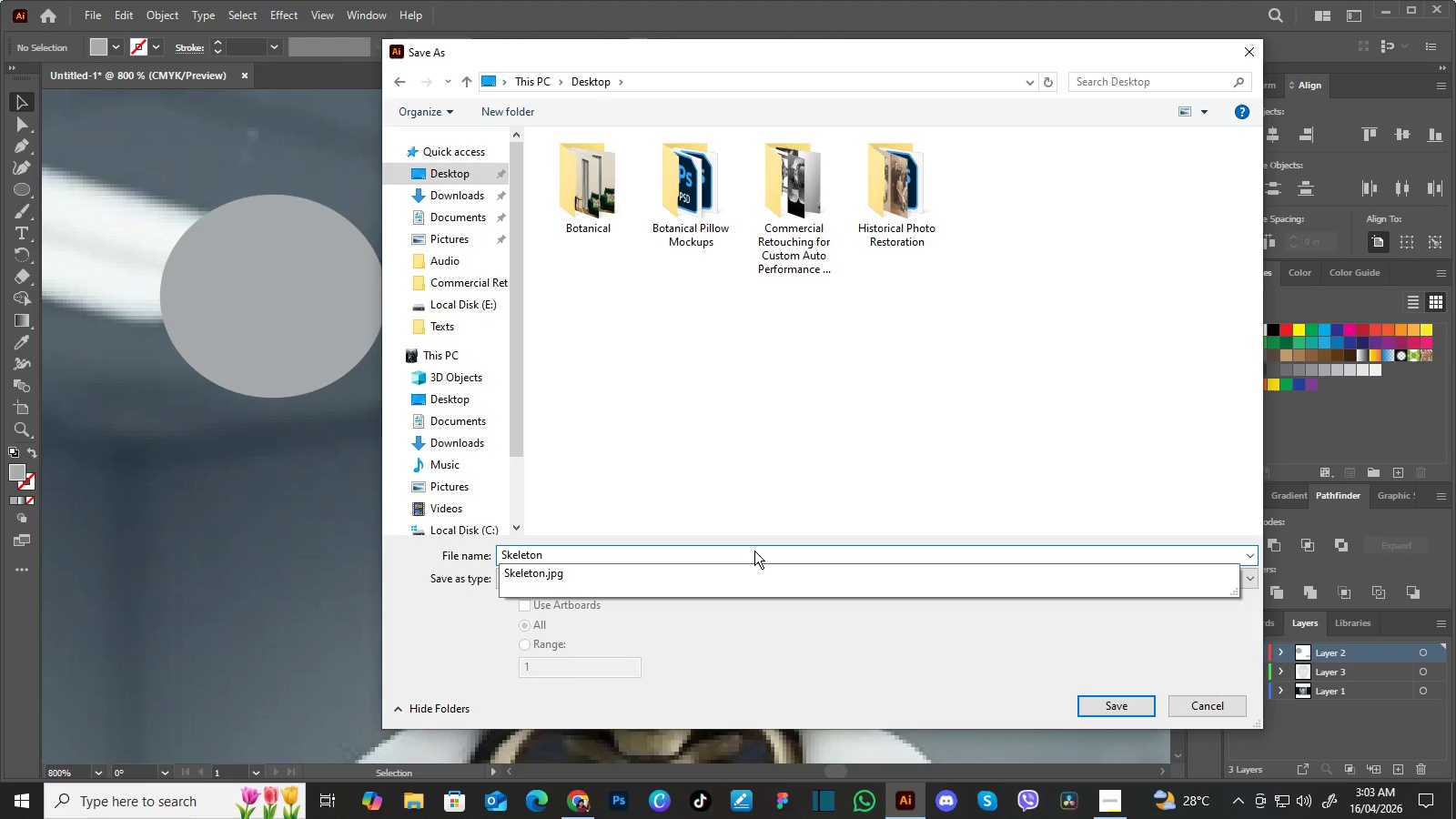 
key(Enter)
 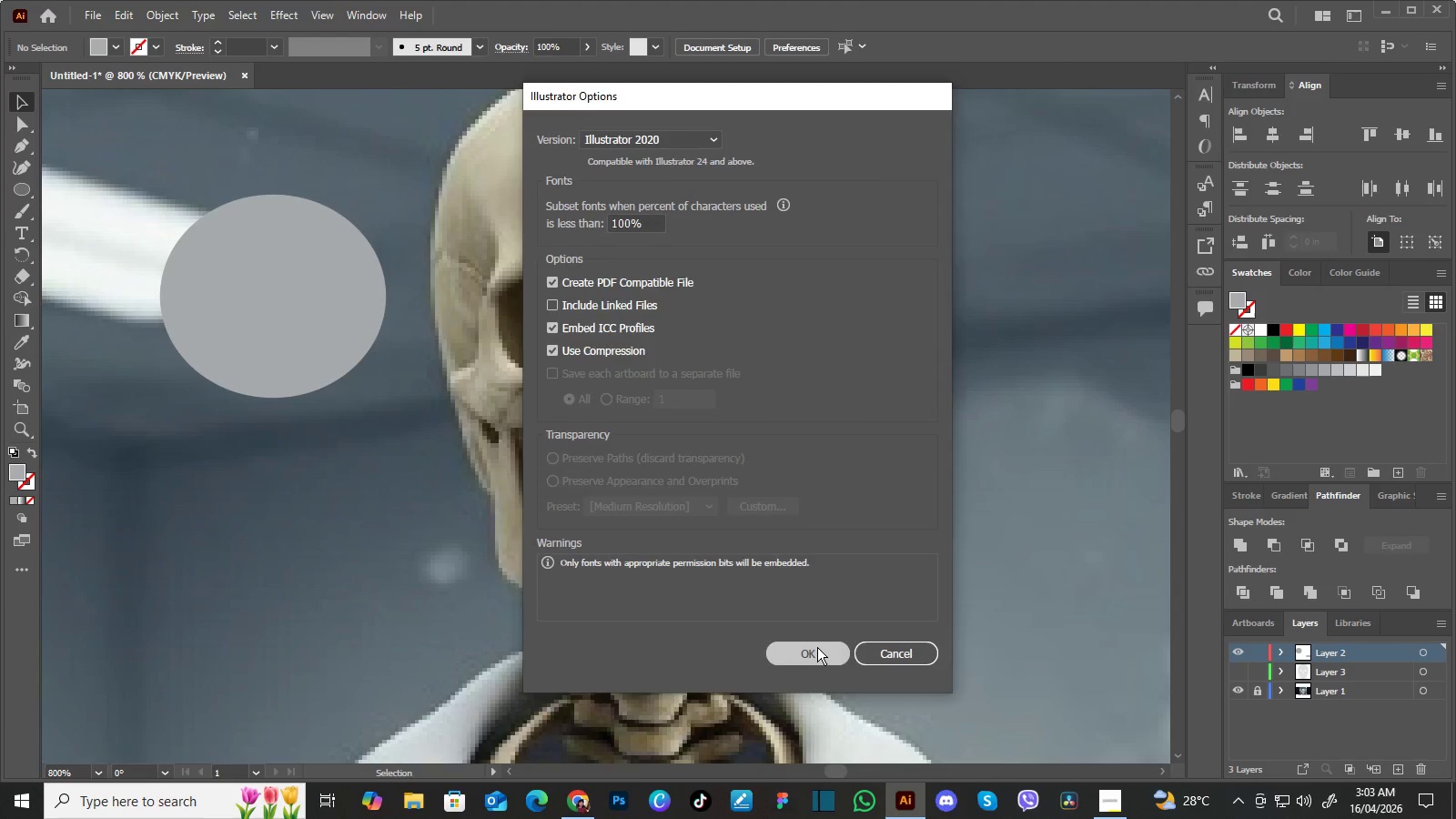 
left_click([314, 284])
 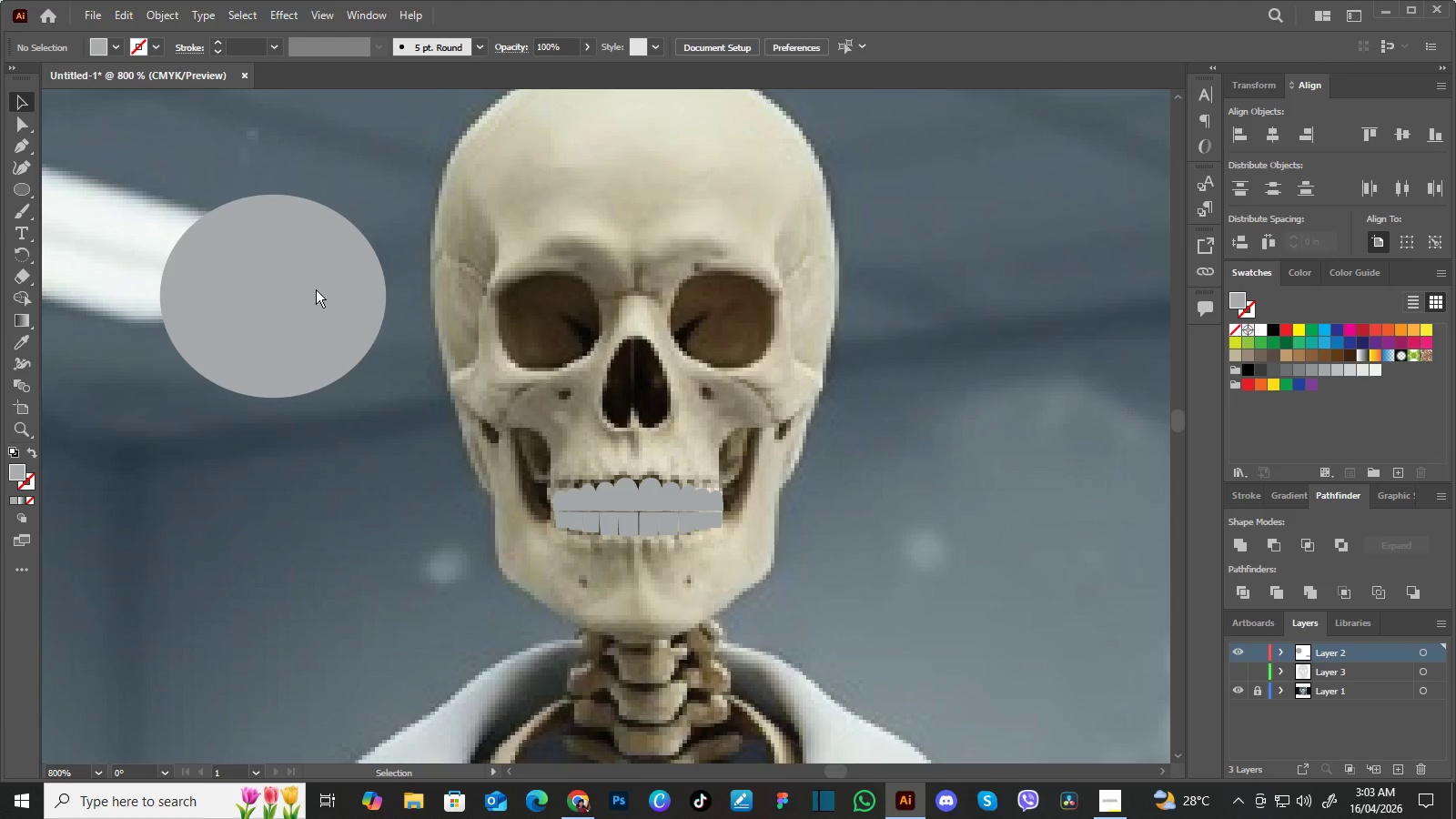 
left_click([318, 297])
 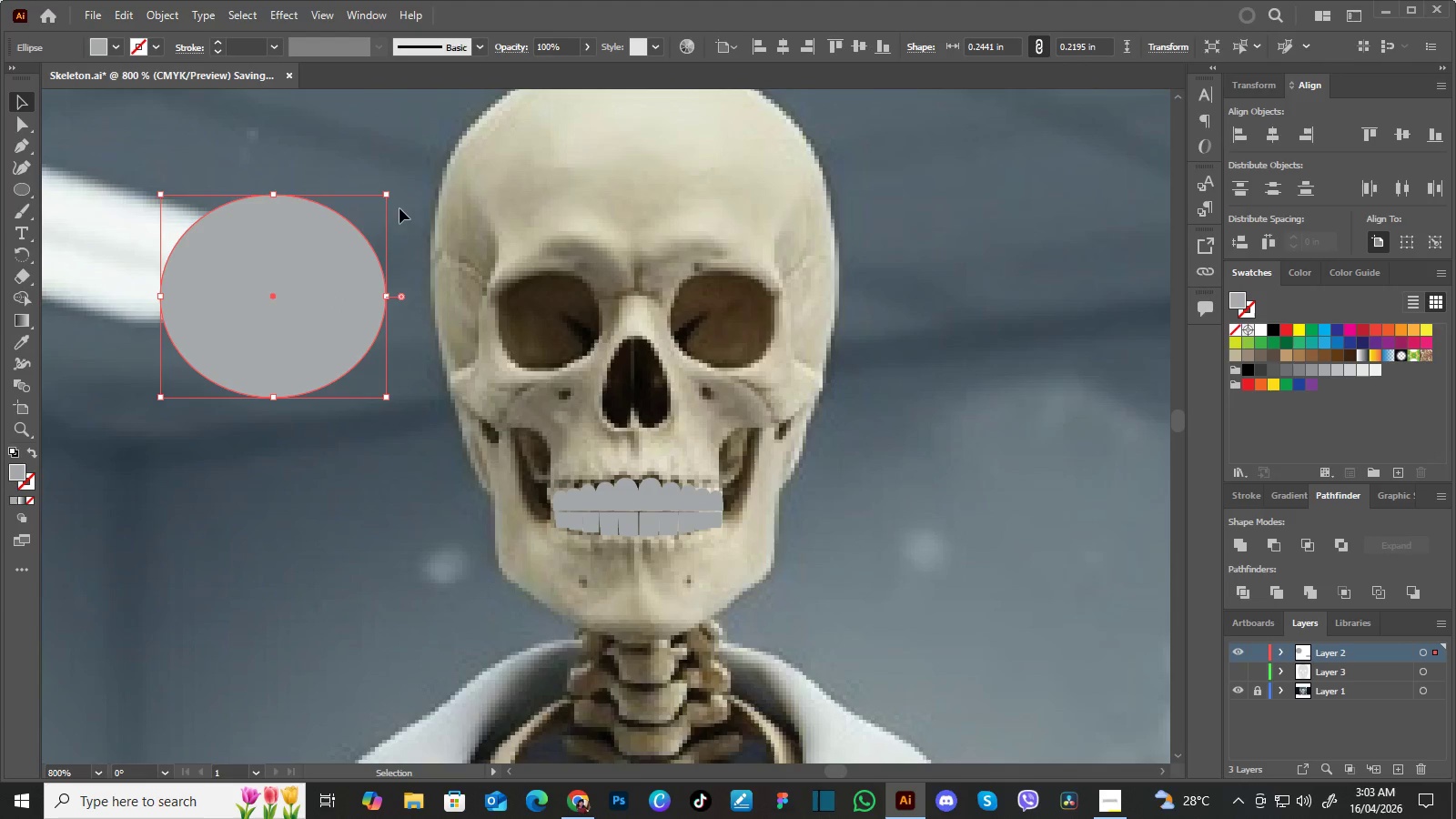 
left_click_drag(start_coordinate=[296, 277], to_coordinate=[332, 241])
 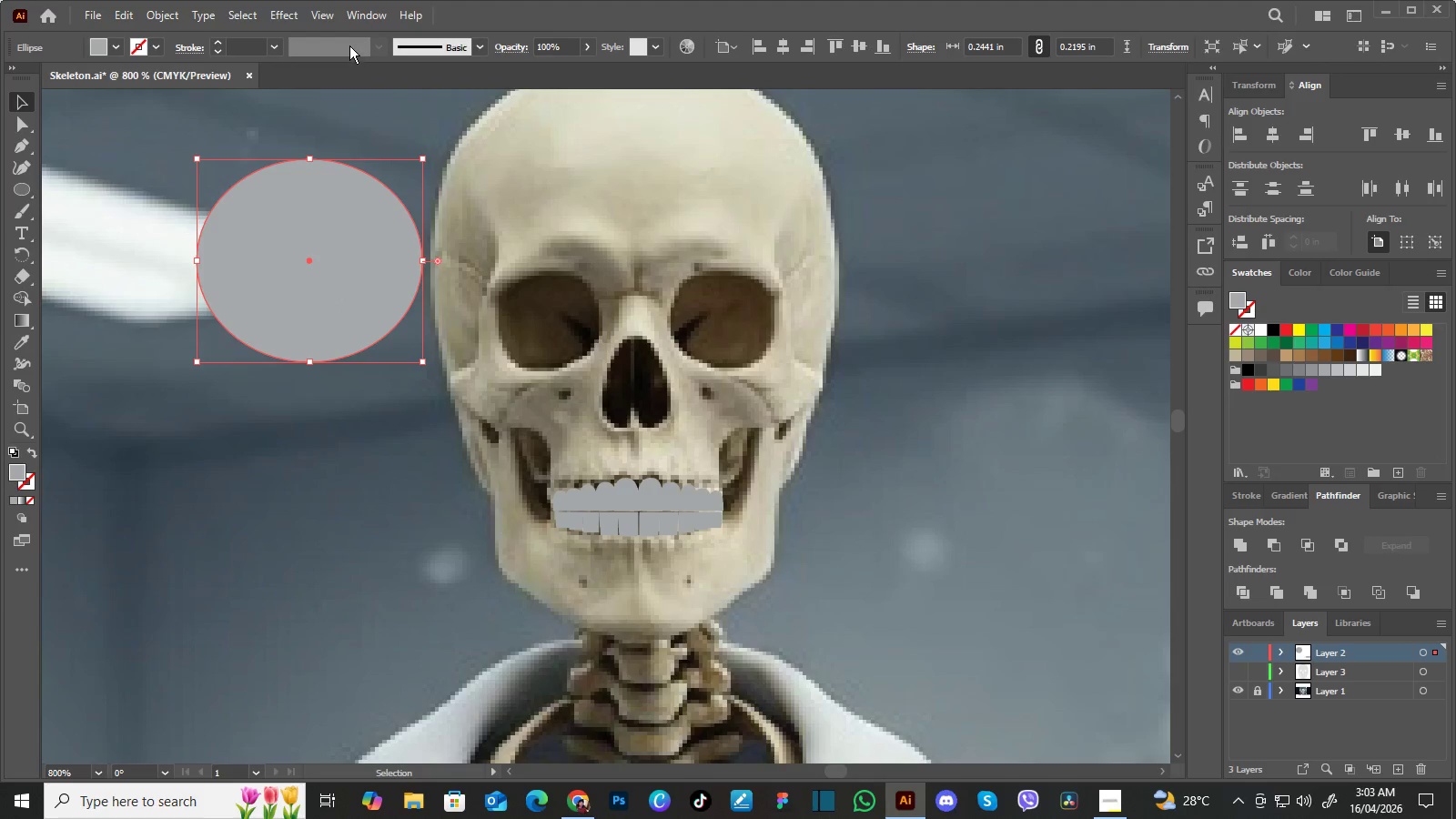 
double_click([349, 45])
 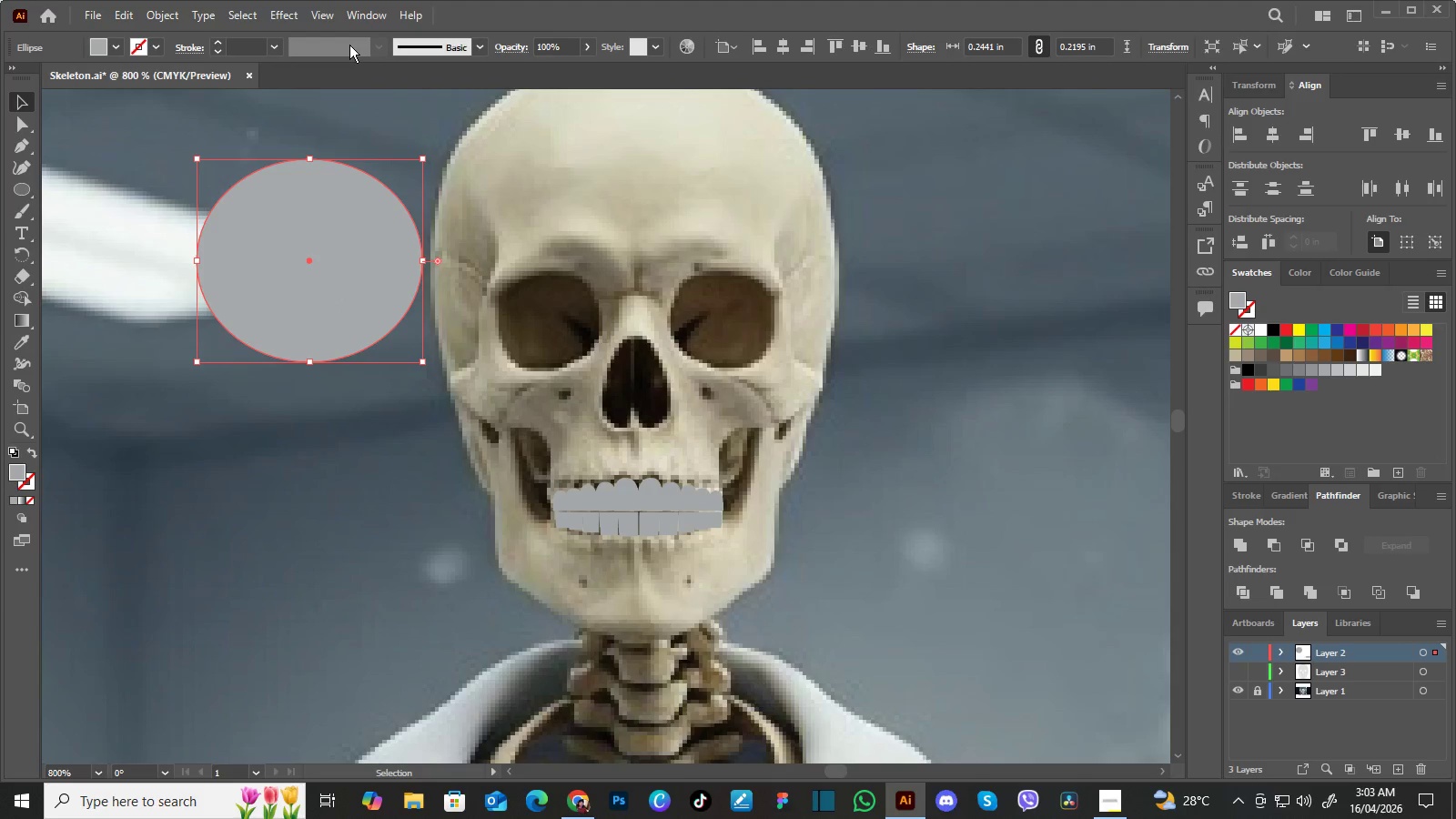 
triple_click([349, 45])
 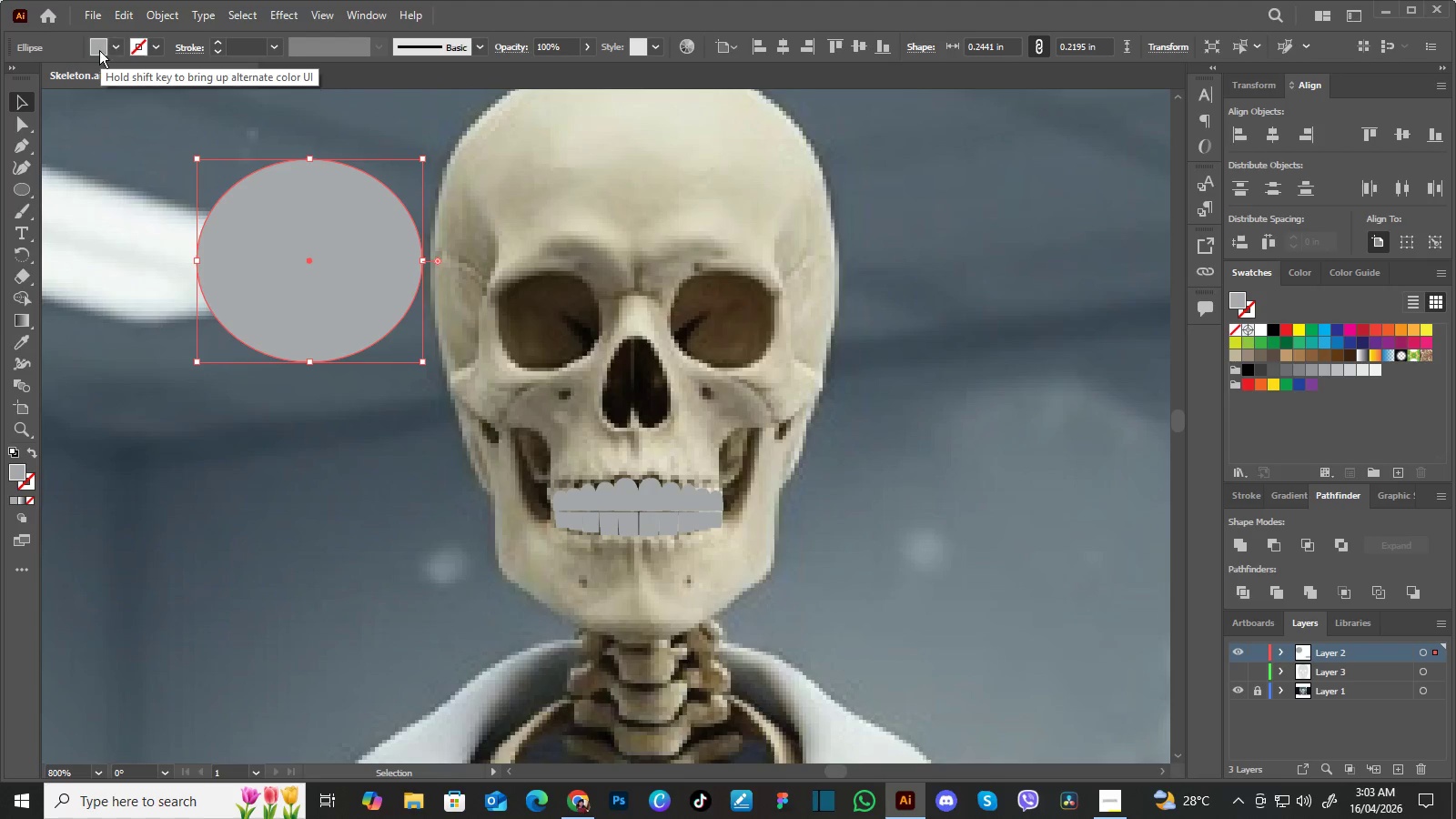 
double_click([99, 46])
 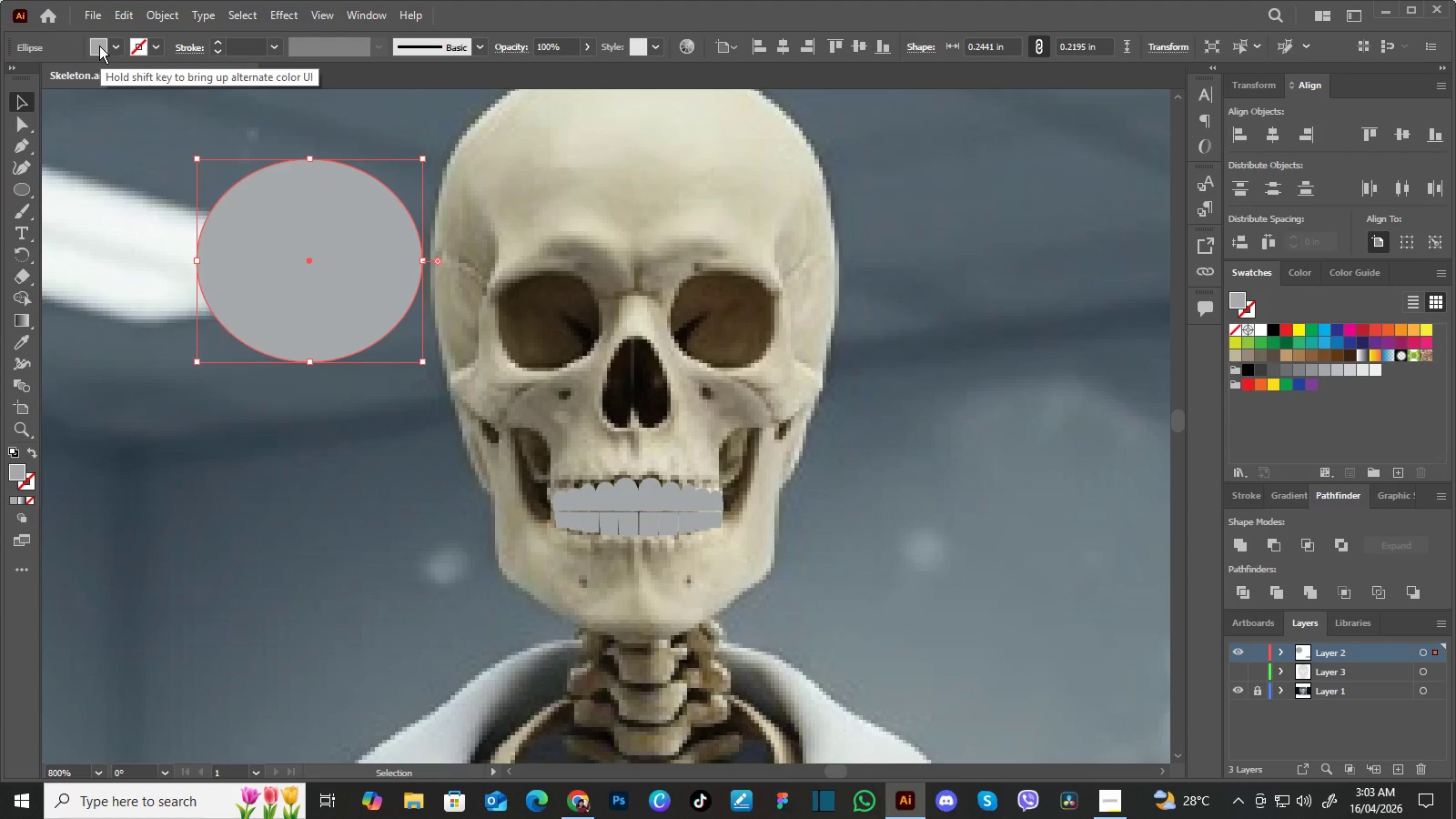 
left_click([99, 46])
 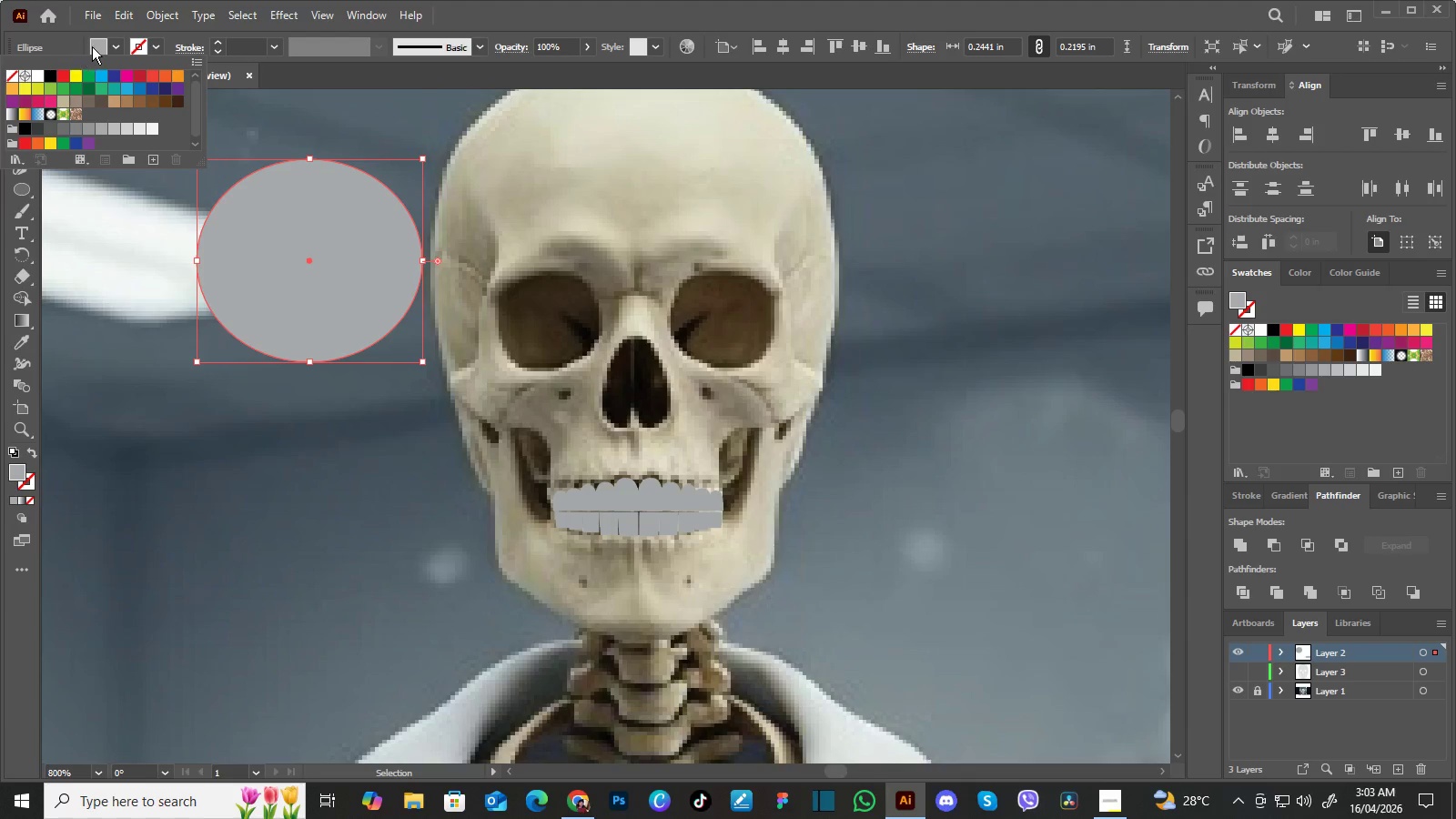 
double_click([98, 45])
 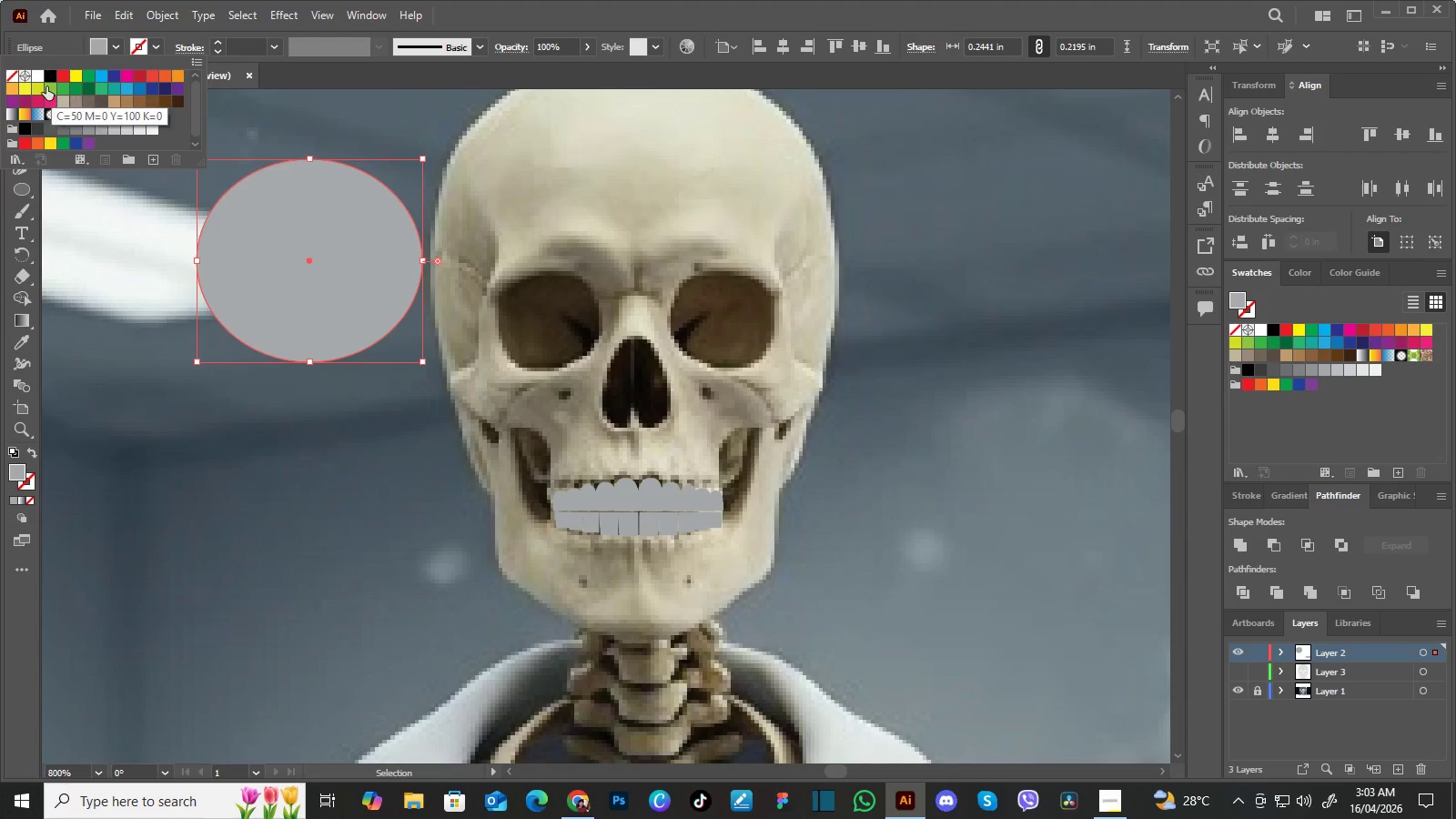 
left_click([53, 75])
 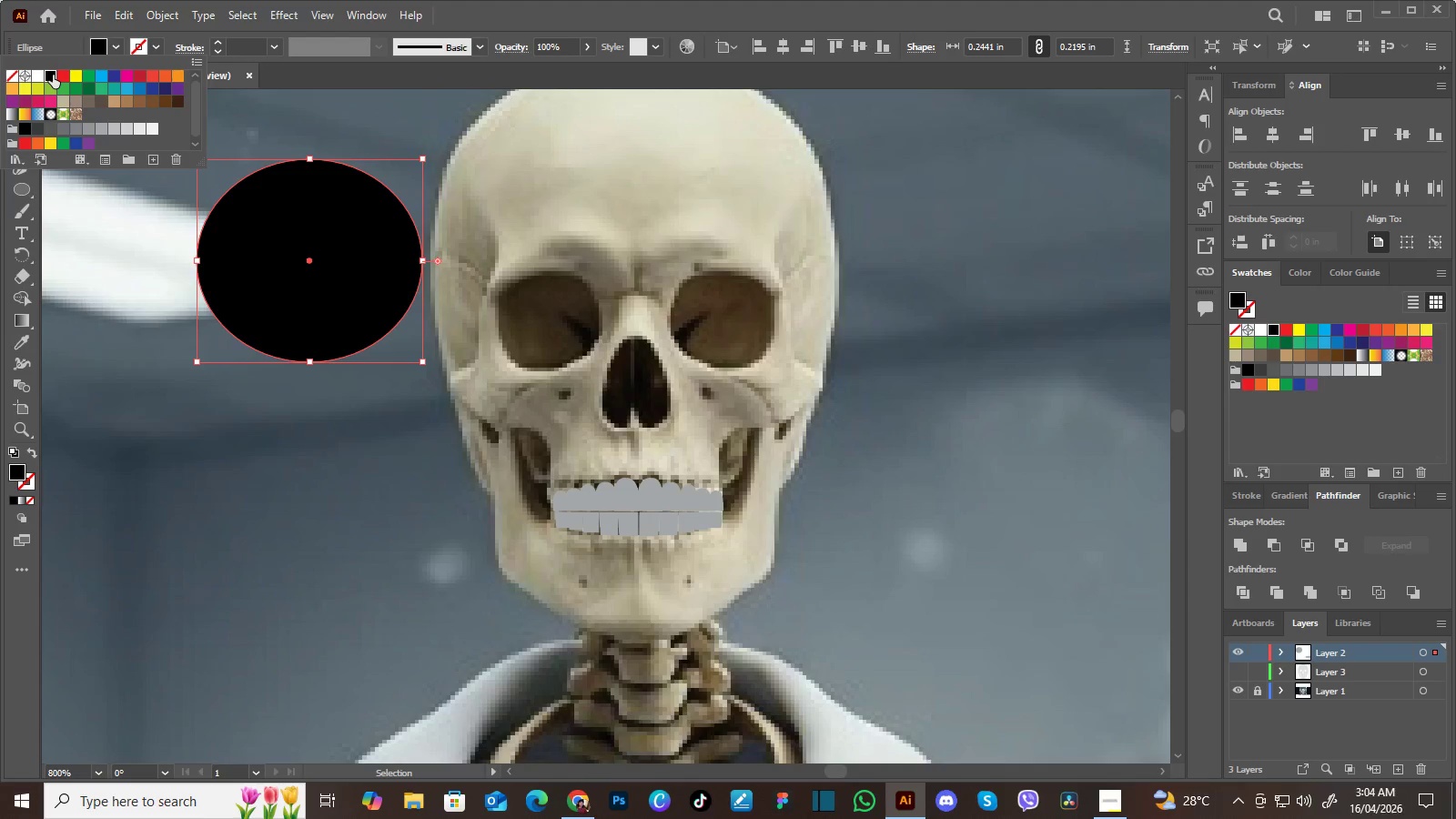 
double_click([53, 75])
 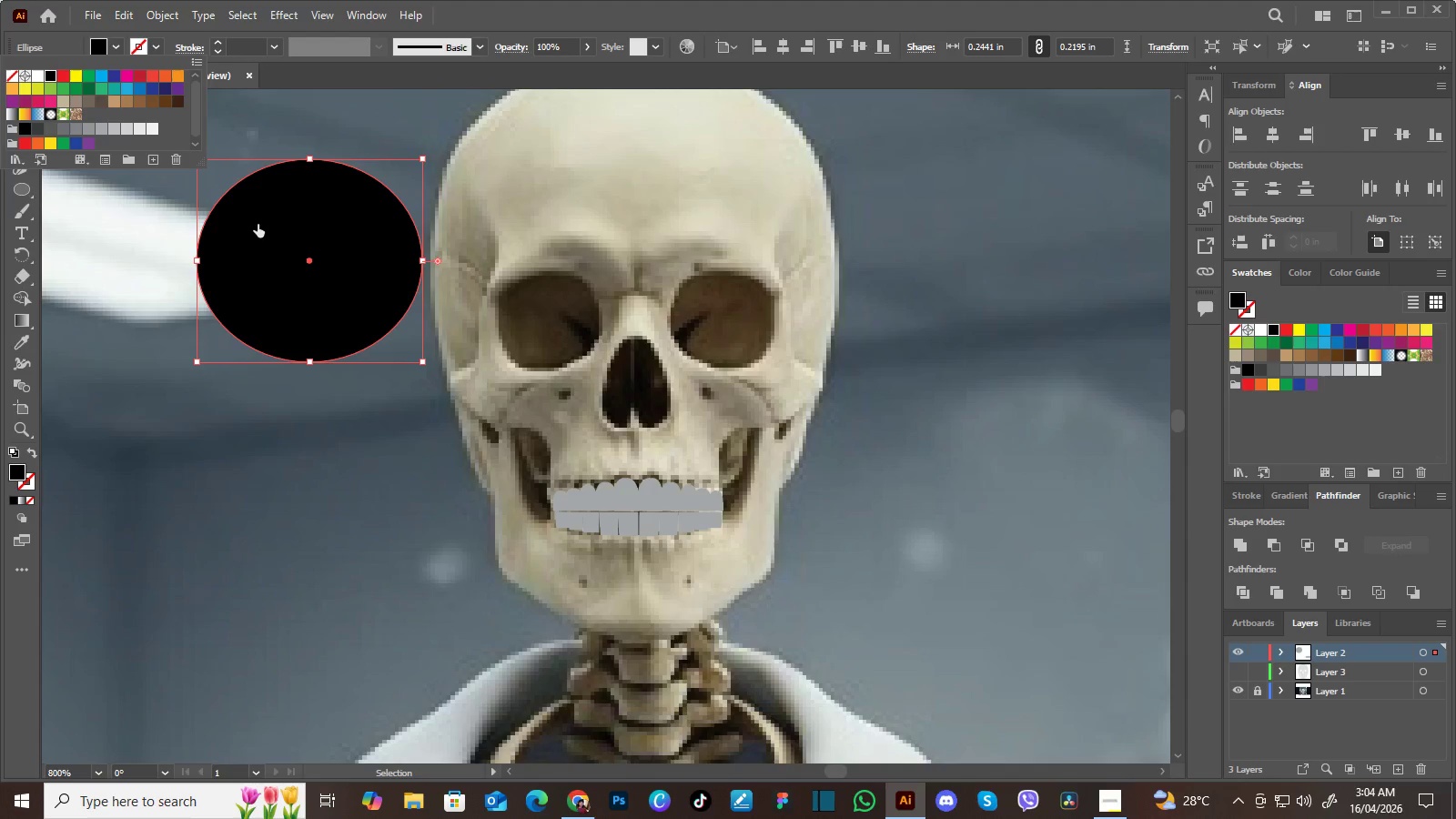 
double_click([258, 224])
 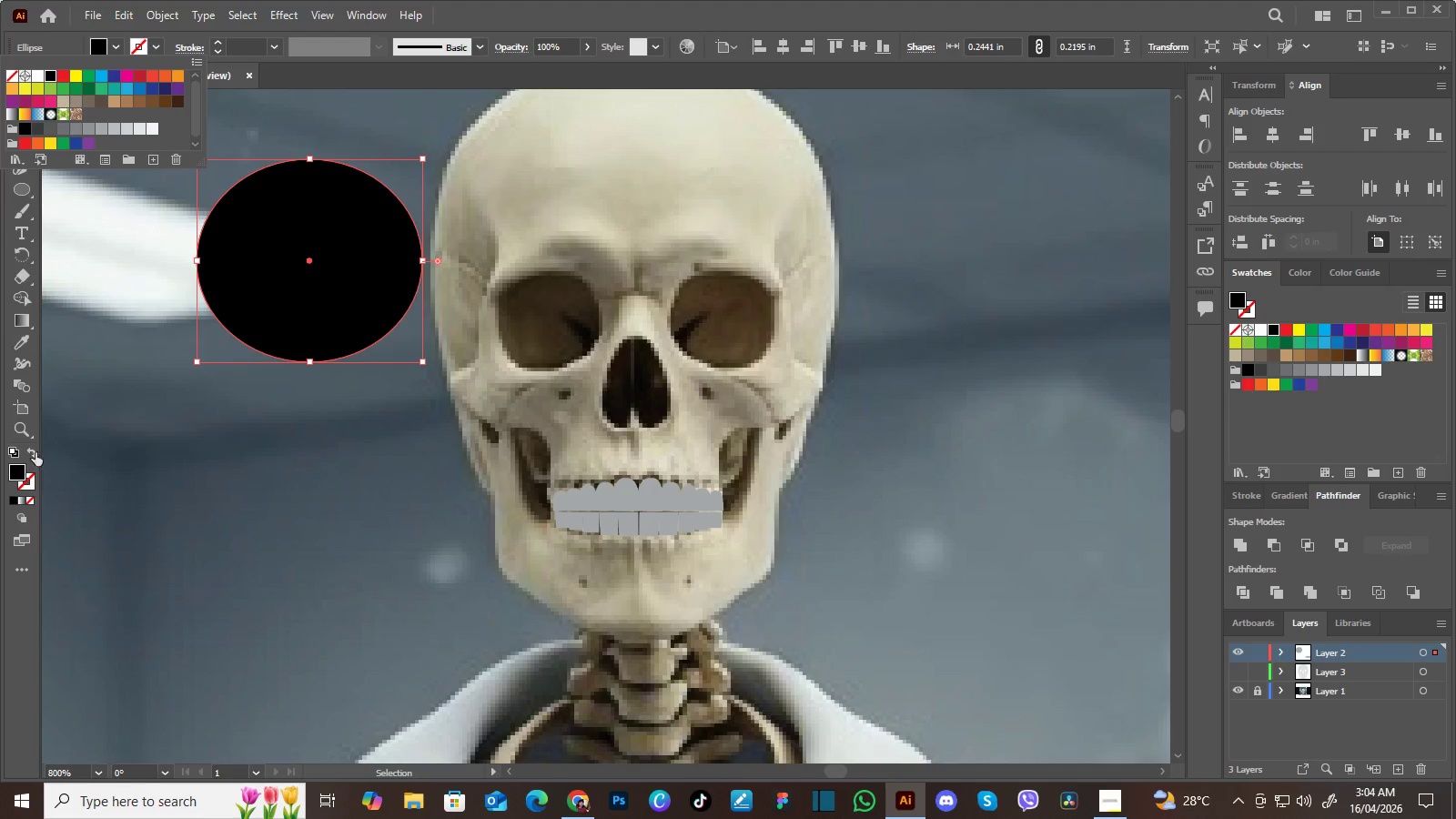 
double_click([17, 474])
 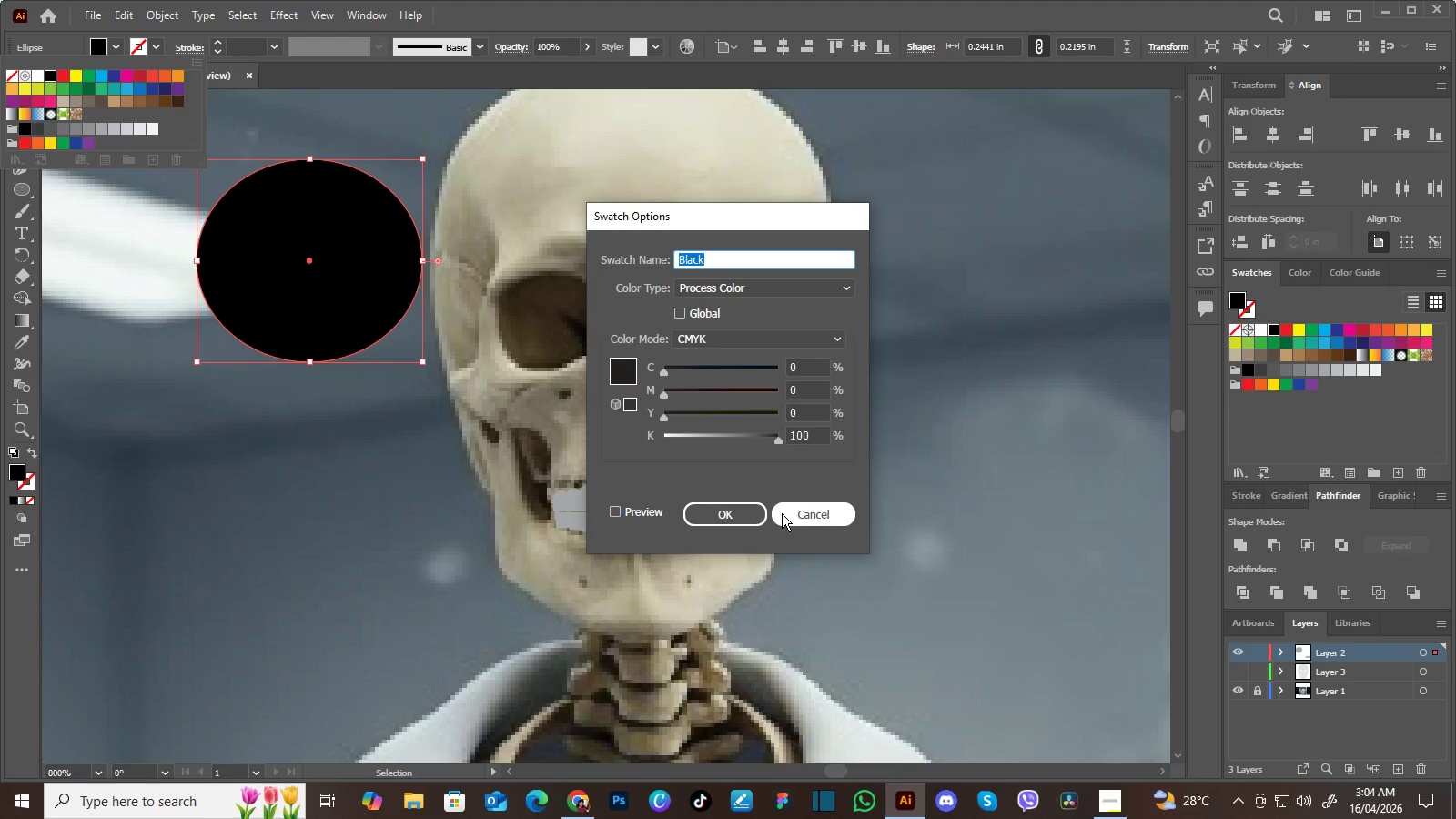 
left_click([782, 513])
 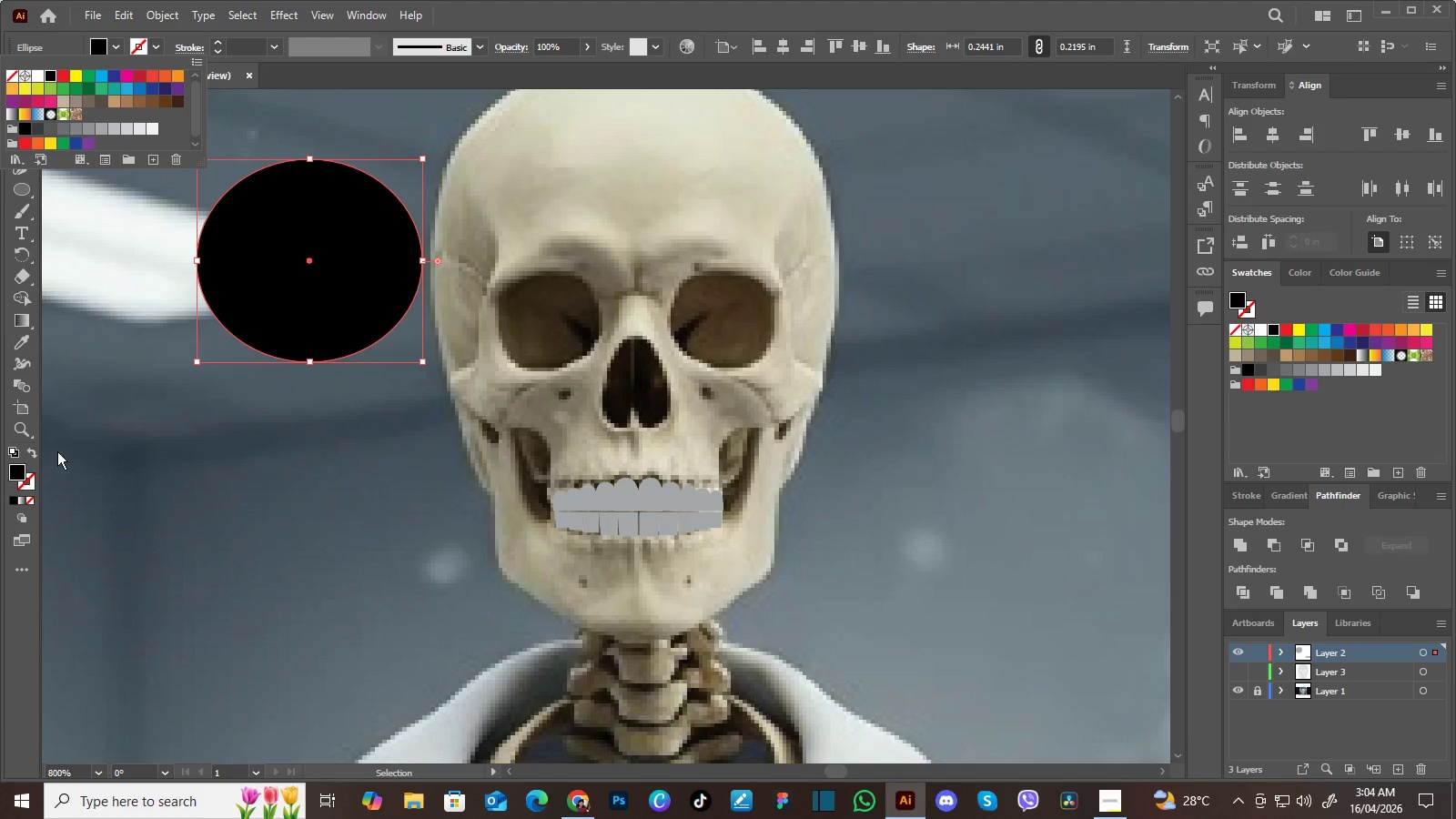 
left_click([165, 440])
 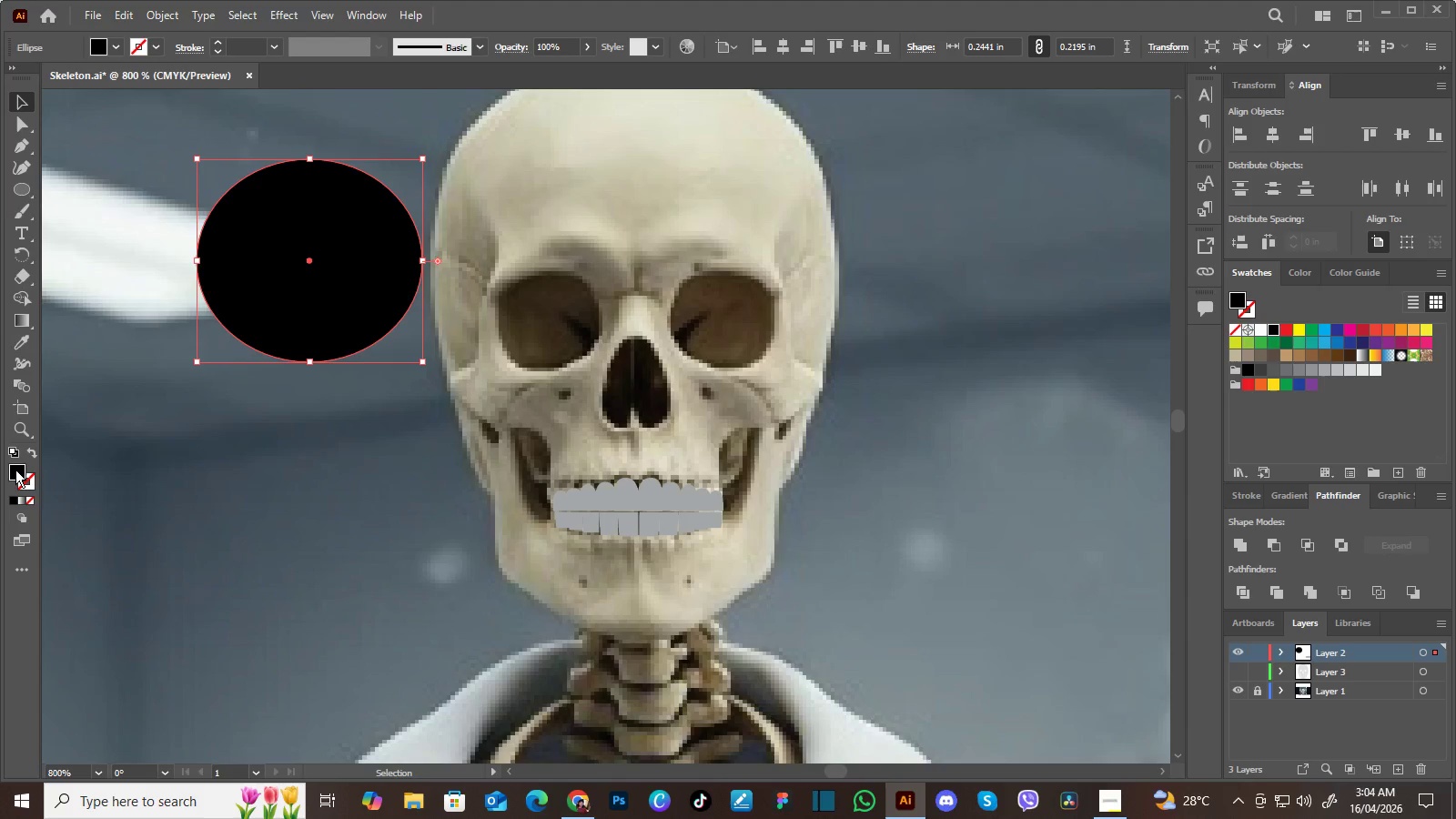 
double_click([15, 470])
 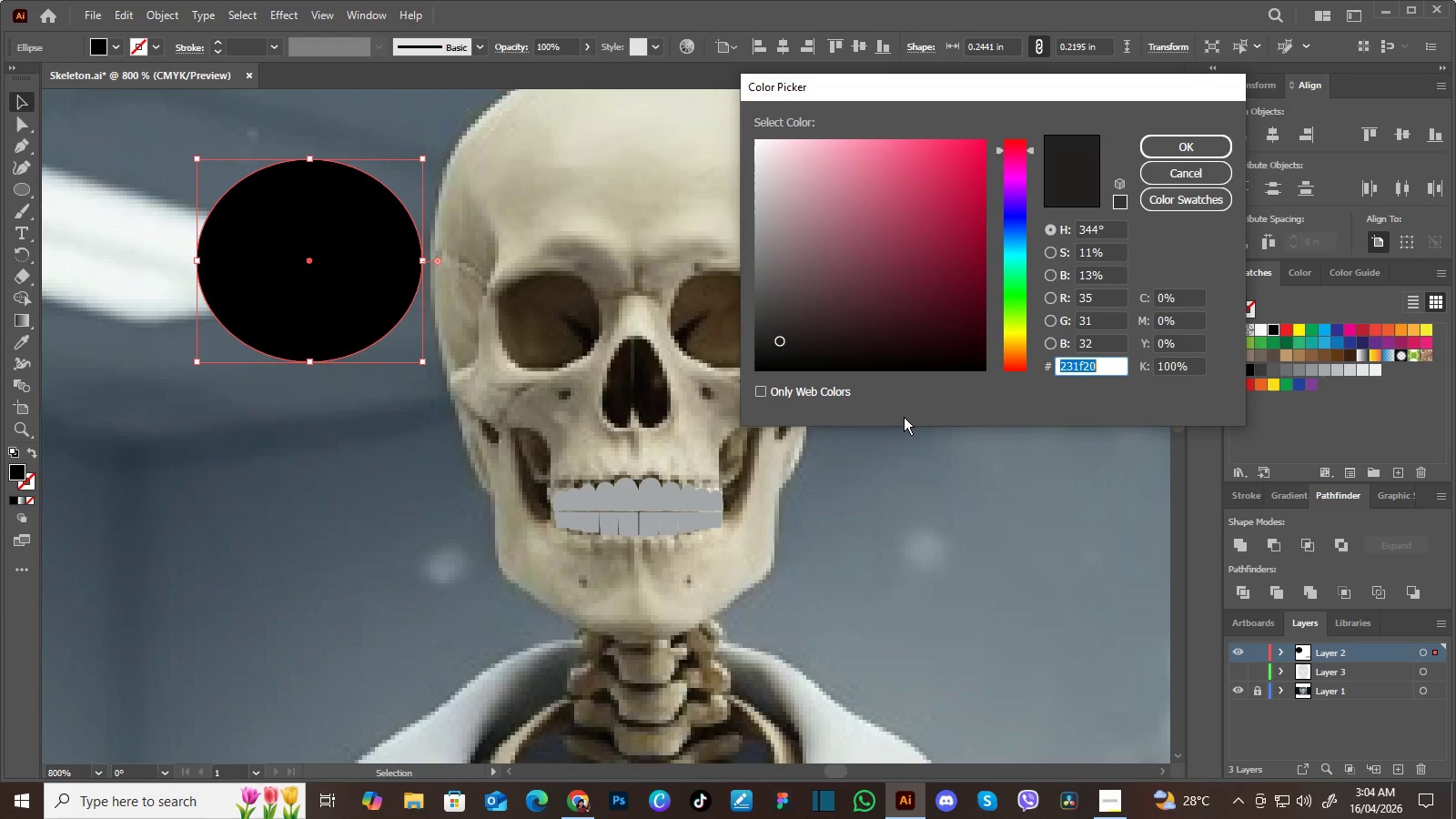 
type(c29b0c)
 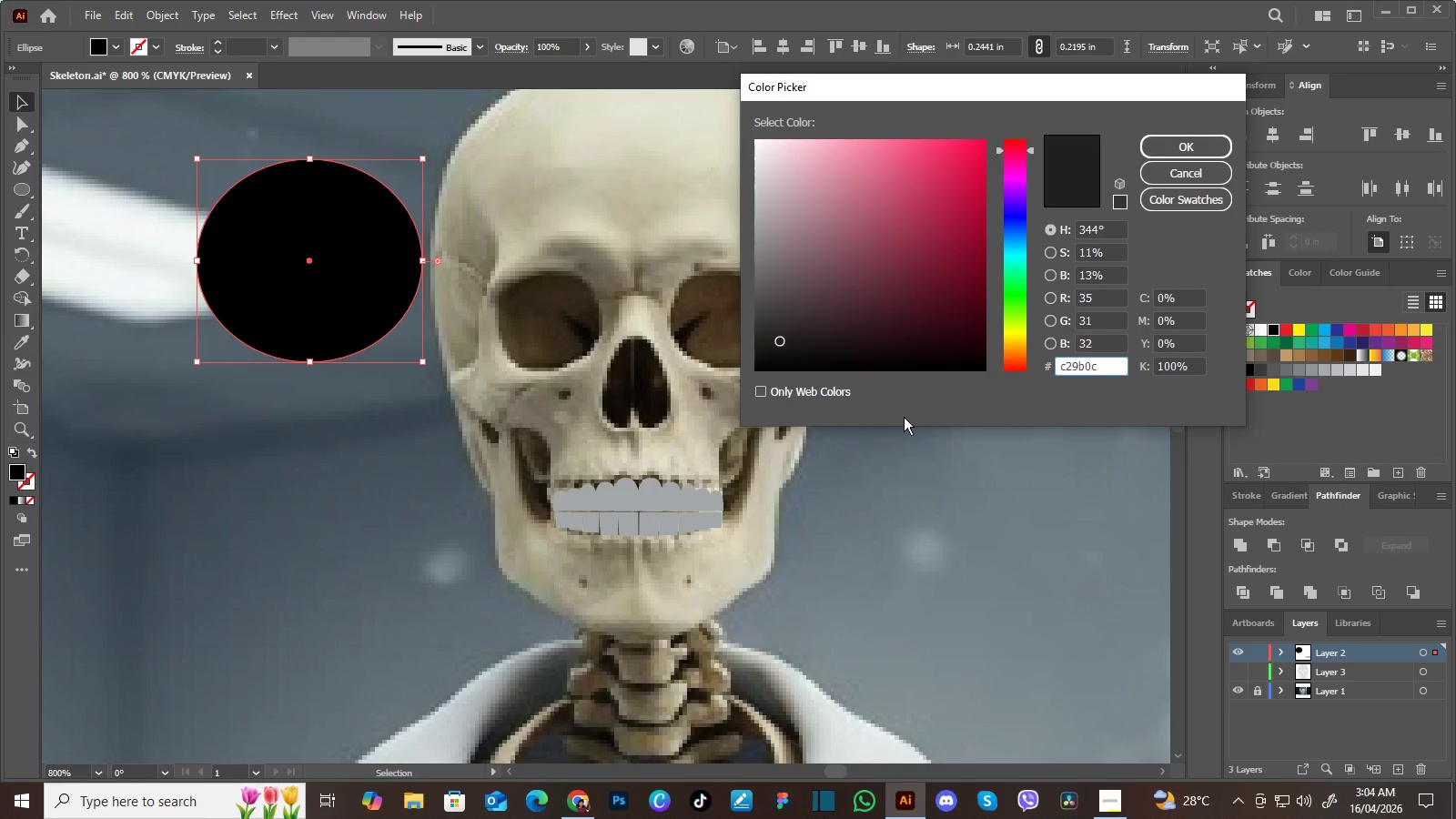 
key(Enter)
 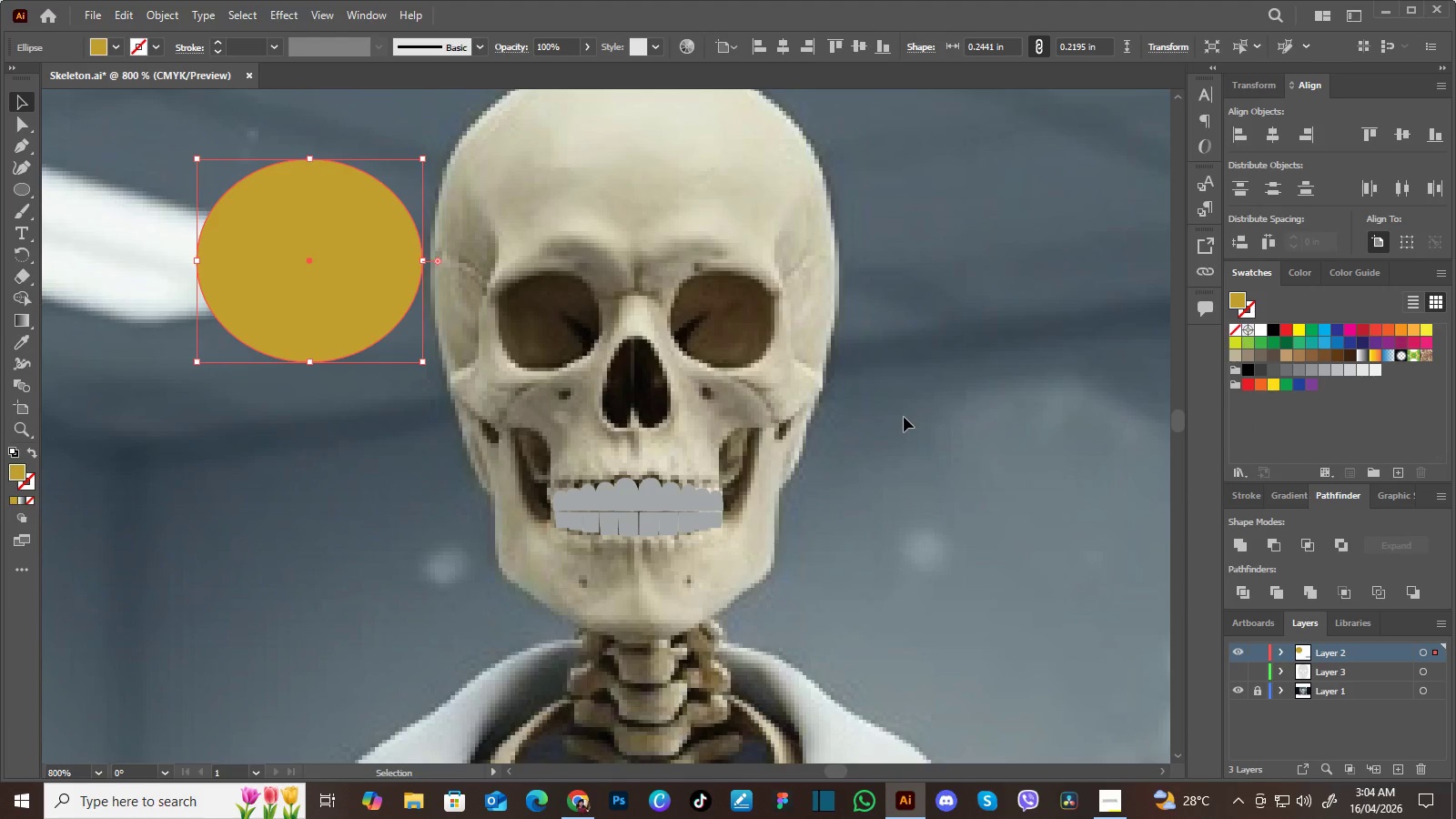 
left_click([922, 389])
 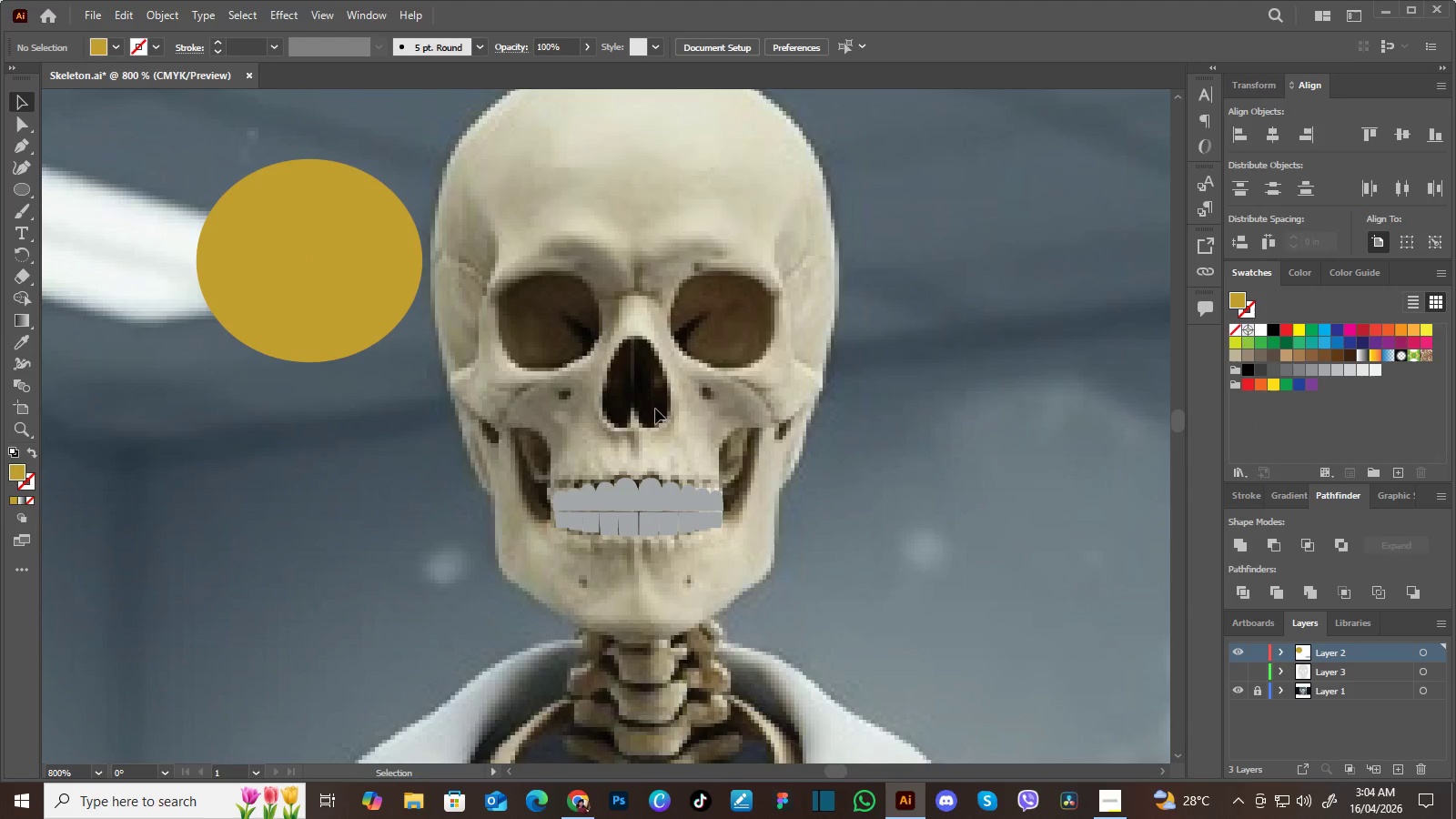 
left_click([663, 491])
 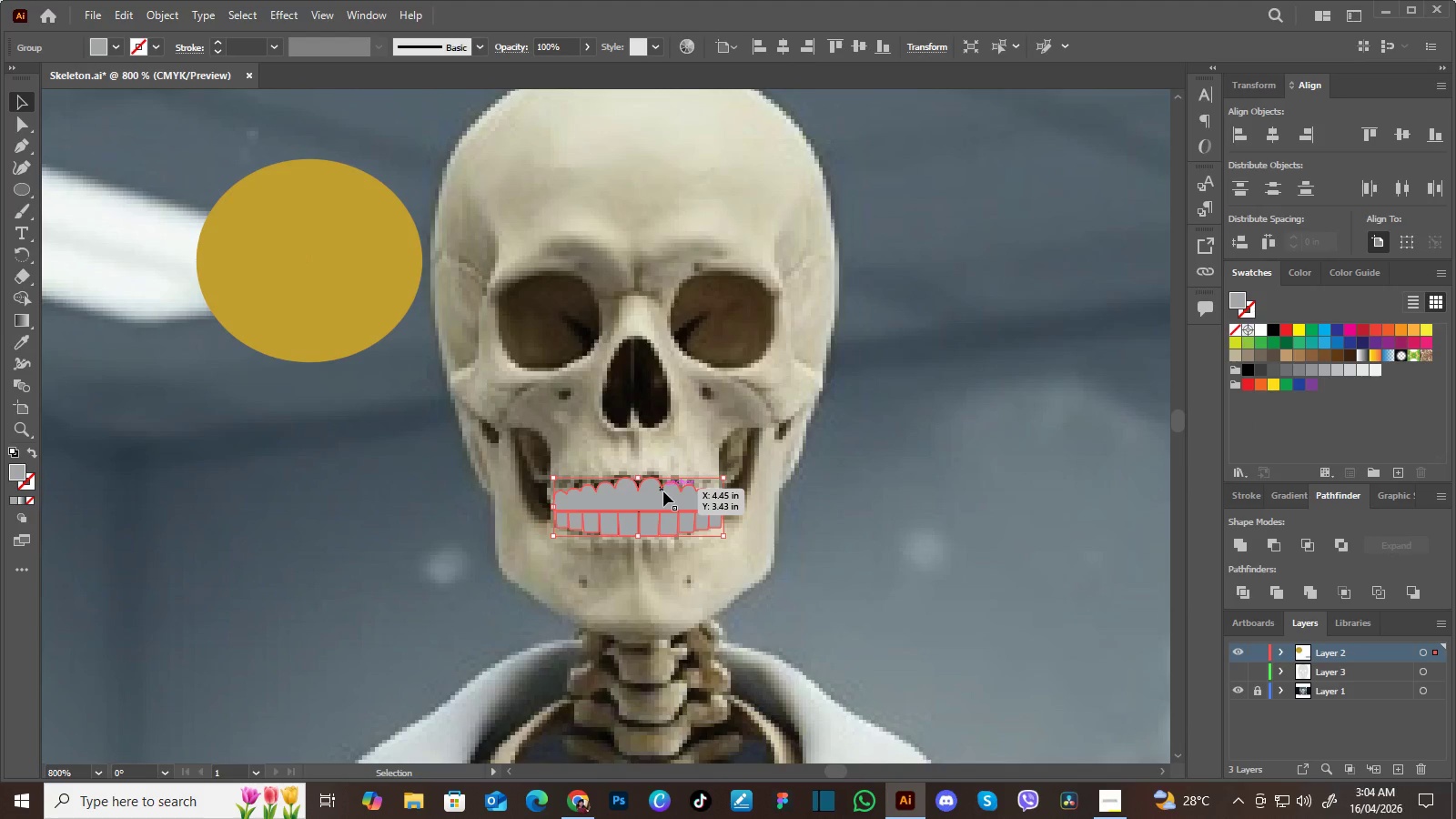 
key(I)
 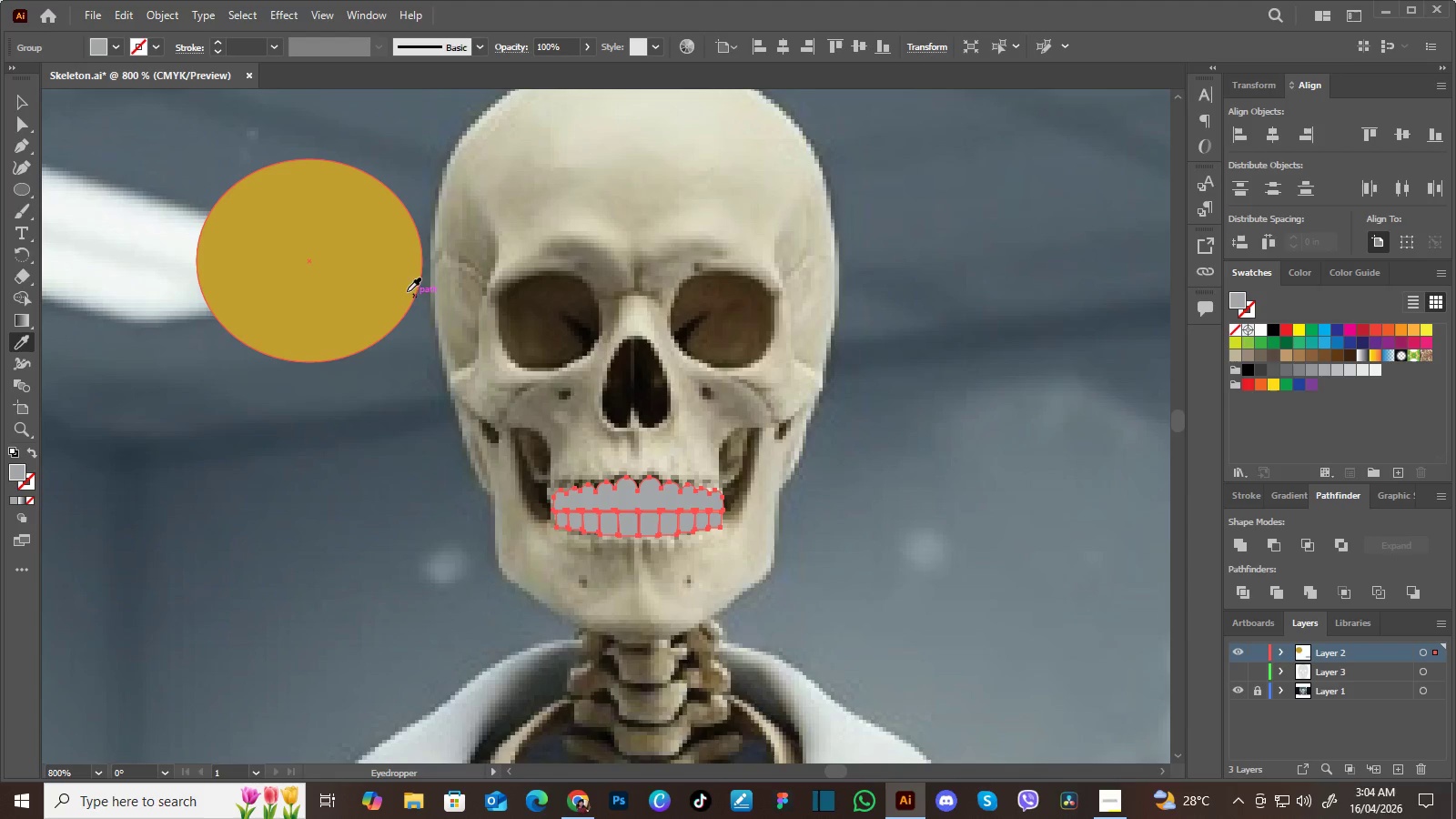 
left_click([373, 276])
 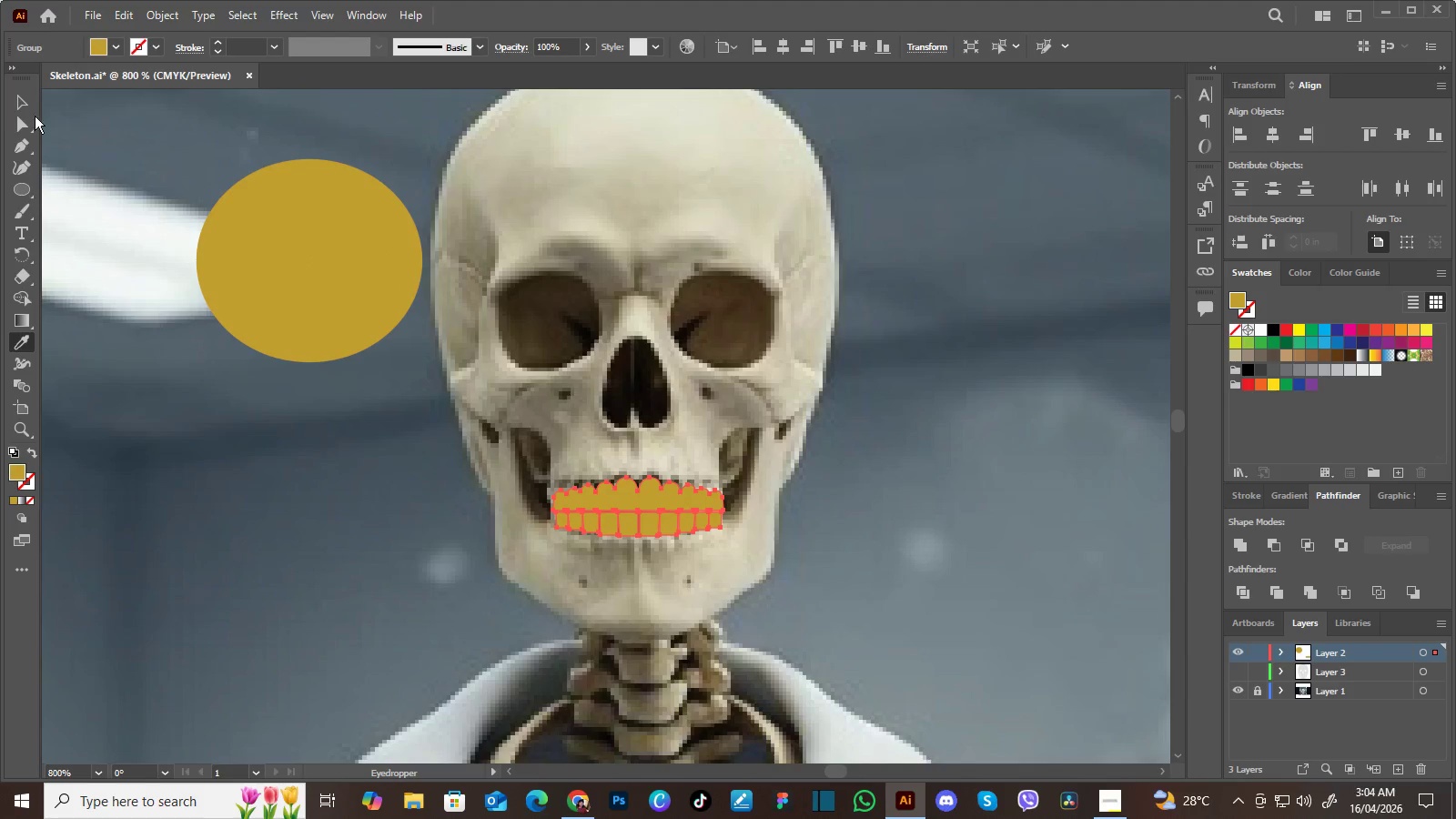 
left_click([26, 104])
 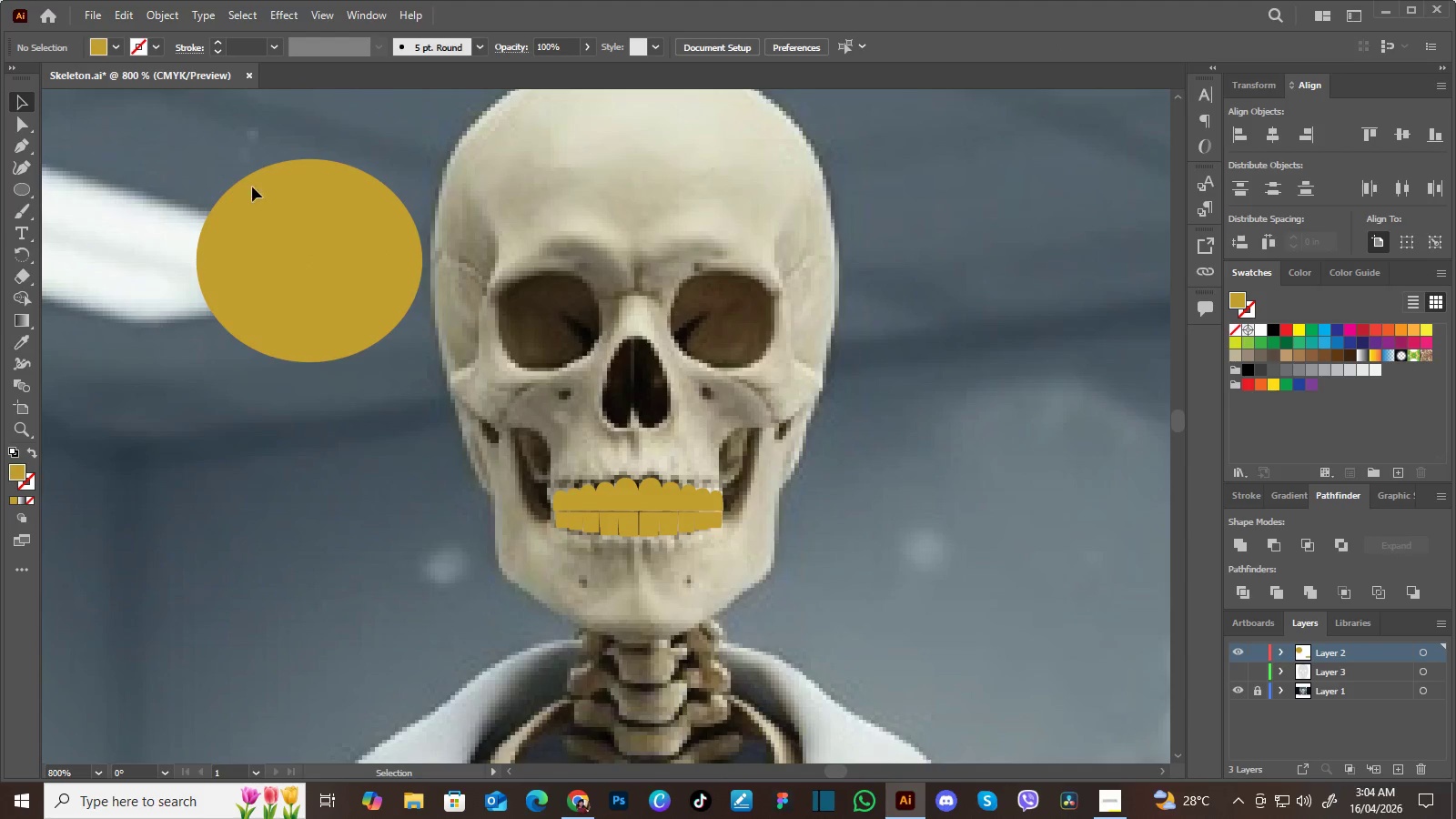 
left_click([315, 229])
 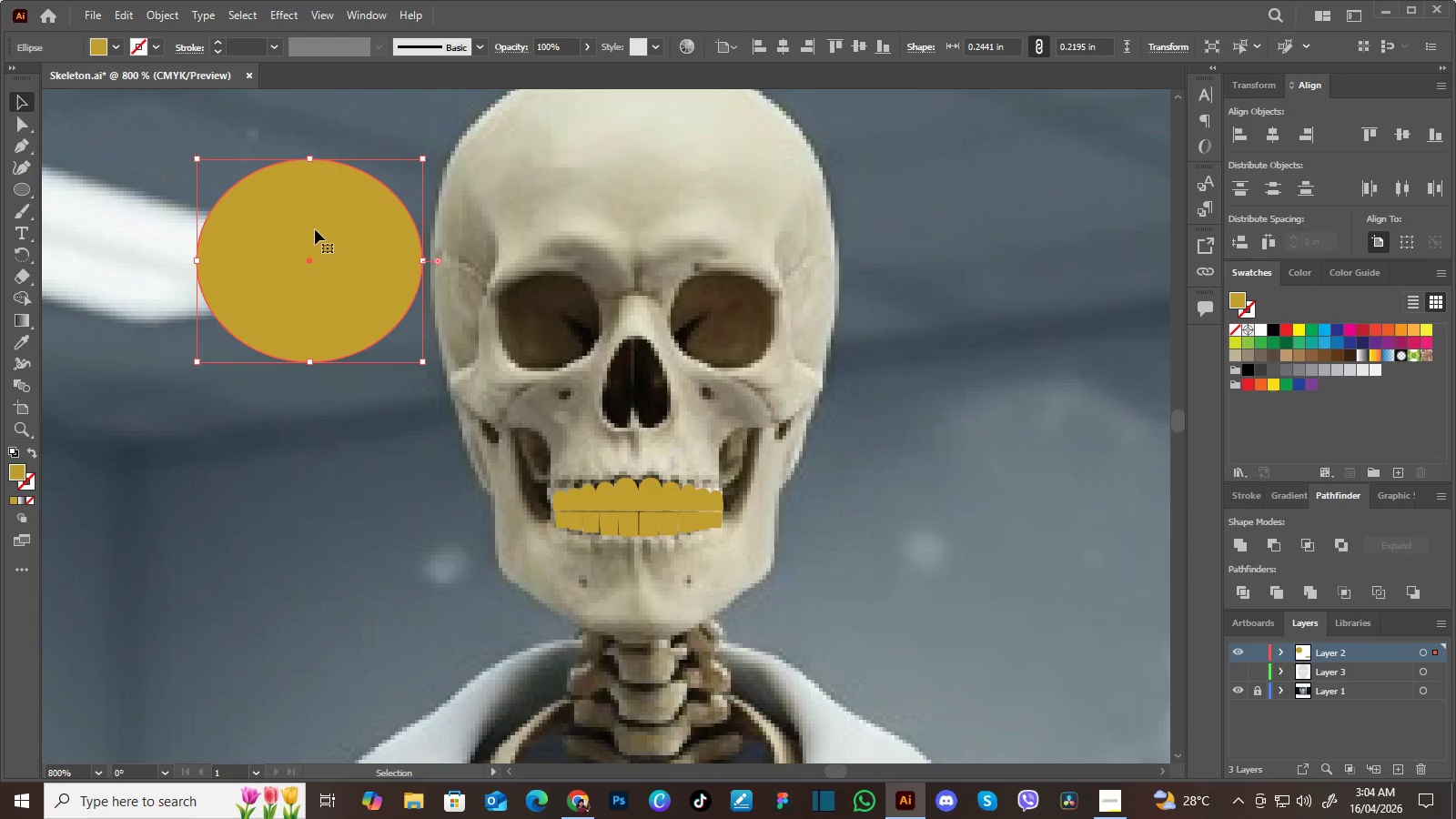 
key(Delete)
 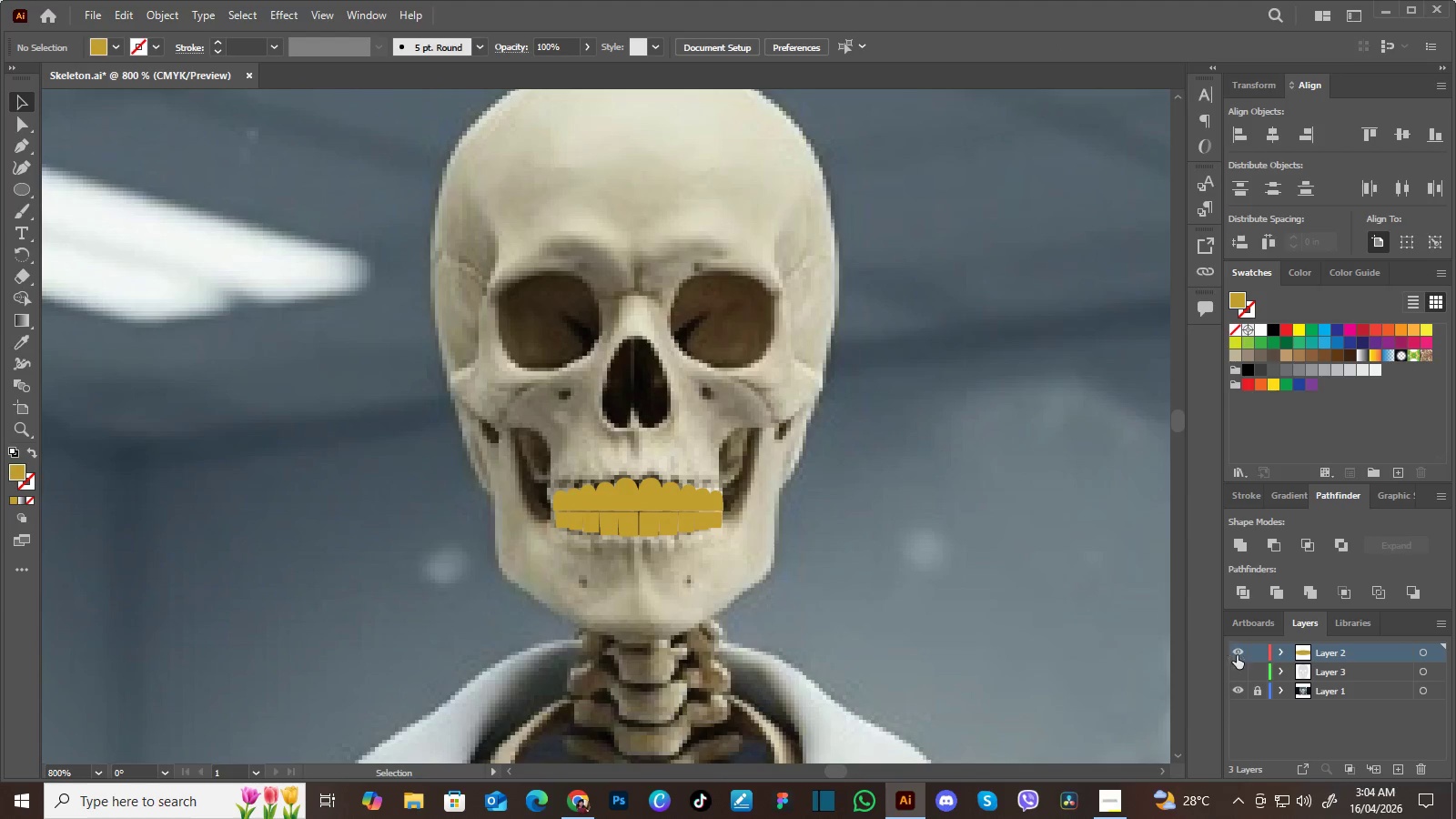 
left_click([1239, 664])
 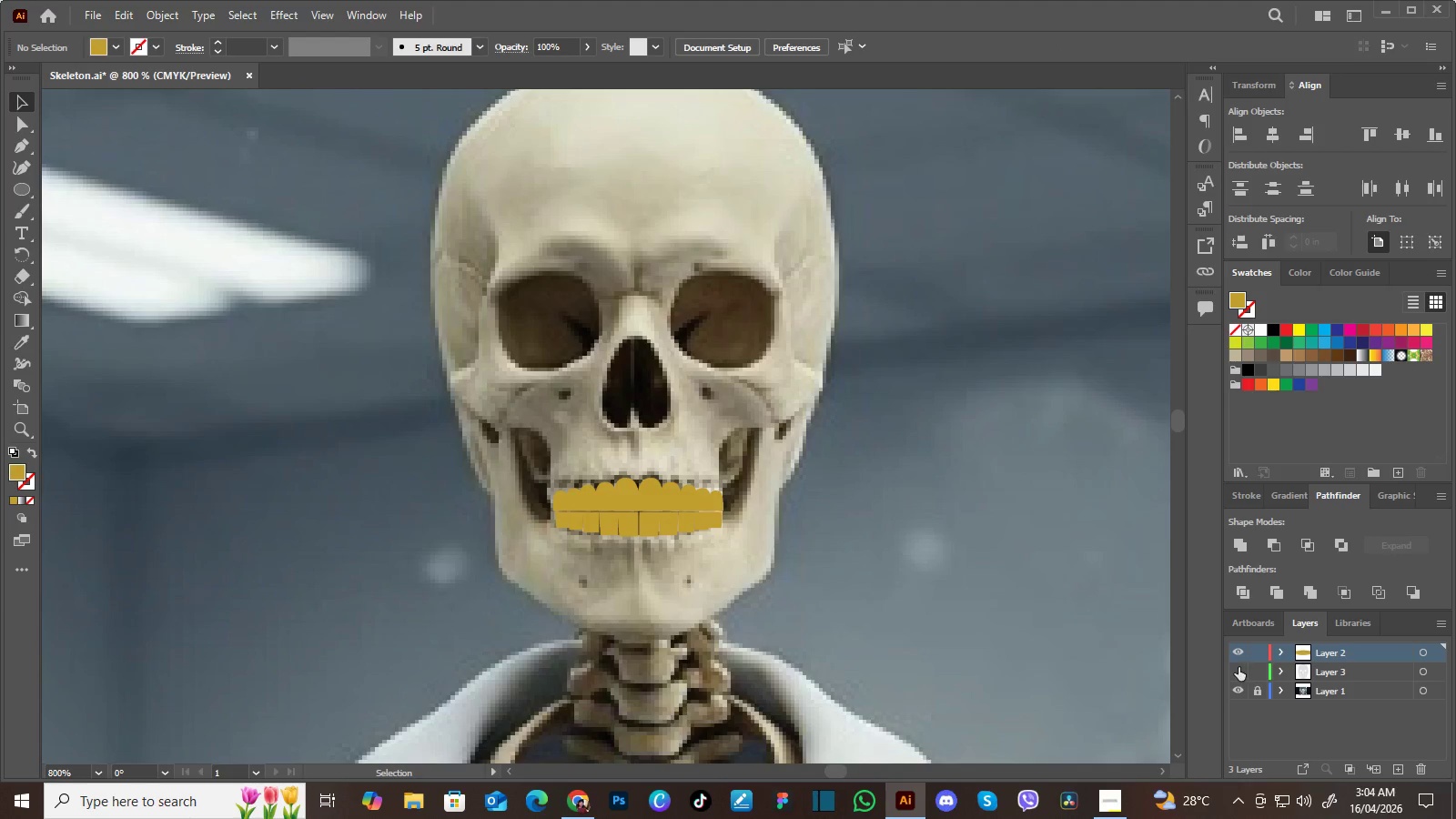 
left_click([1239, 669])
 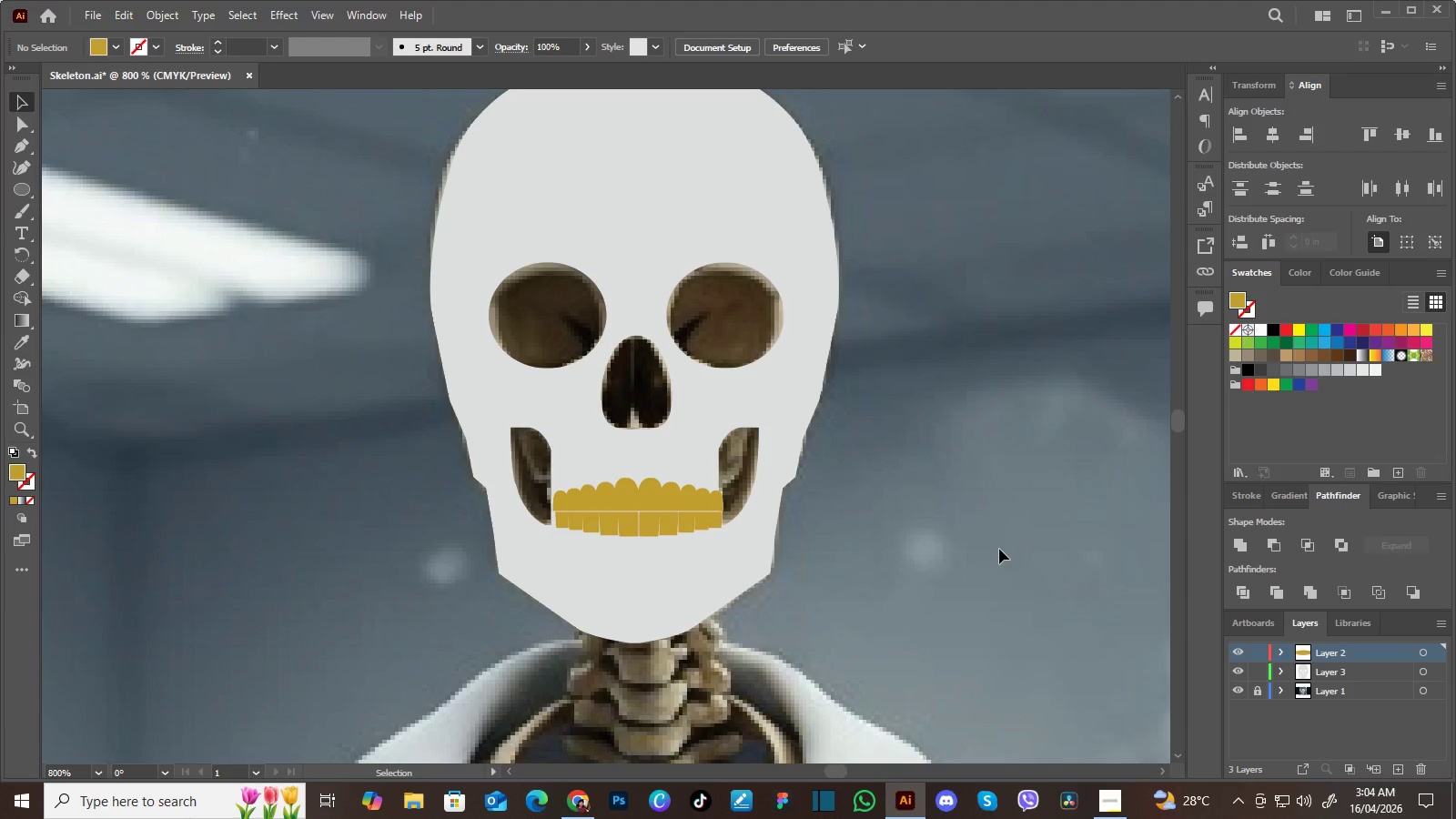 
wait(9.39)
 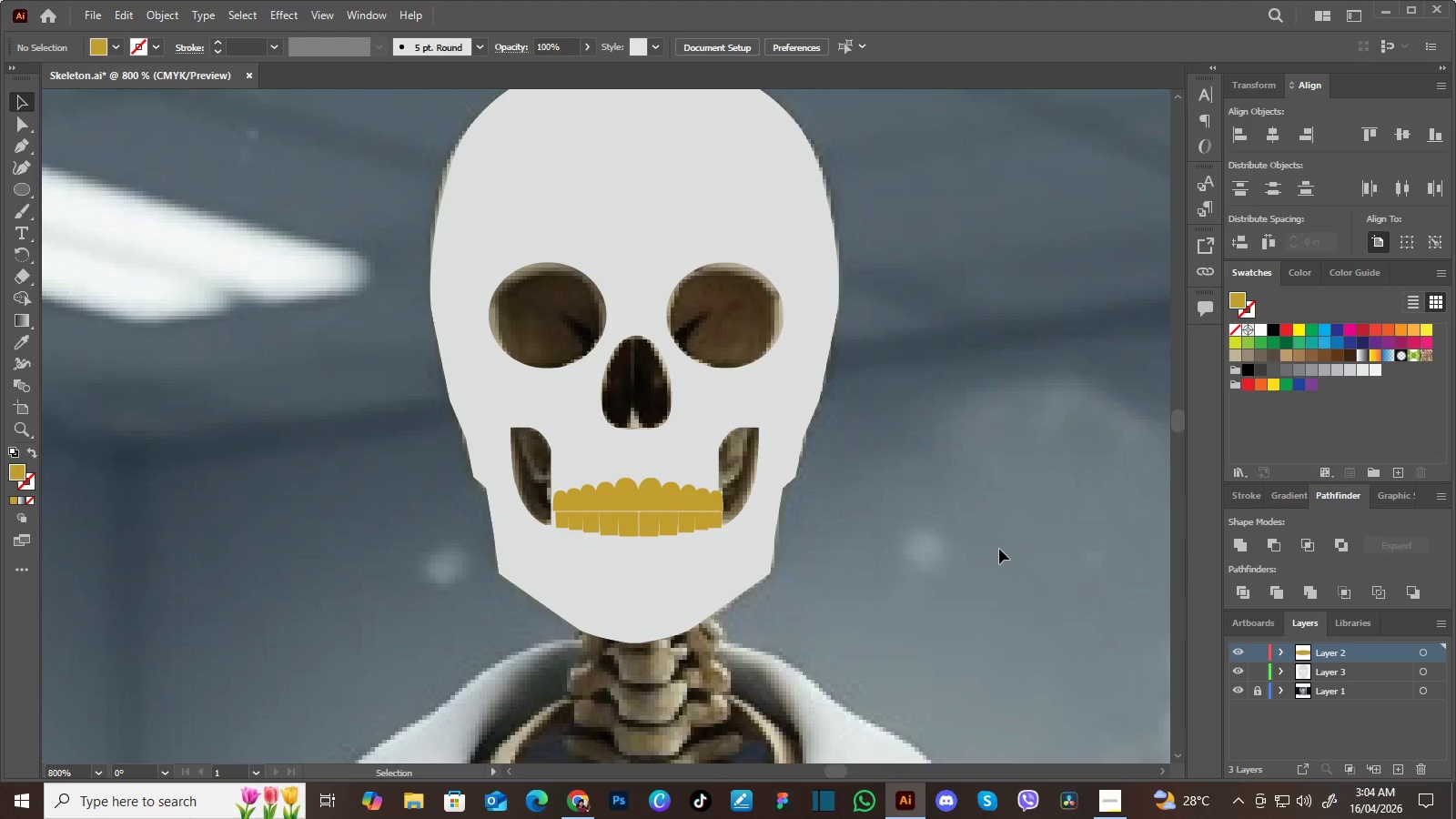 
hold_key(key=Space, duration=0.72)
 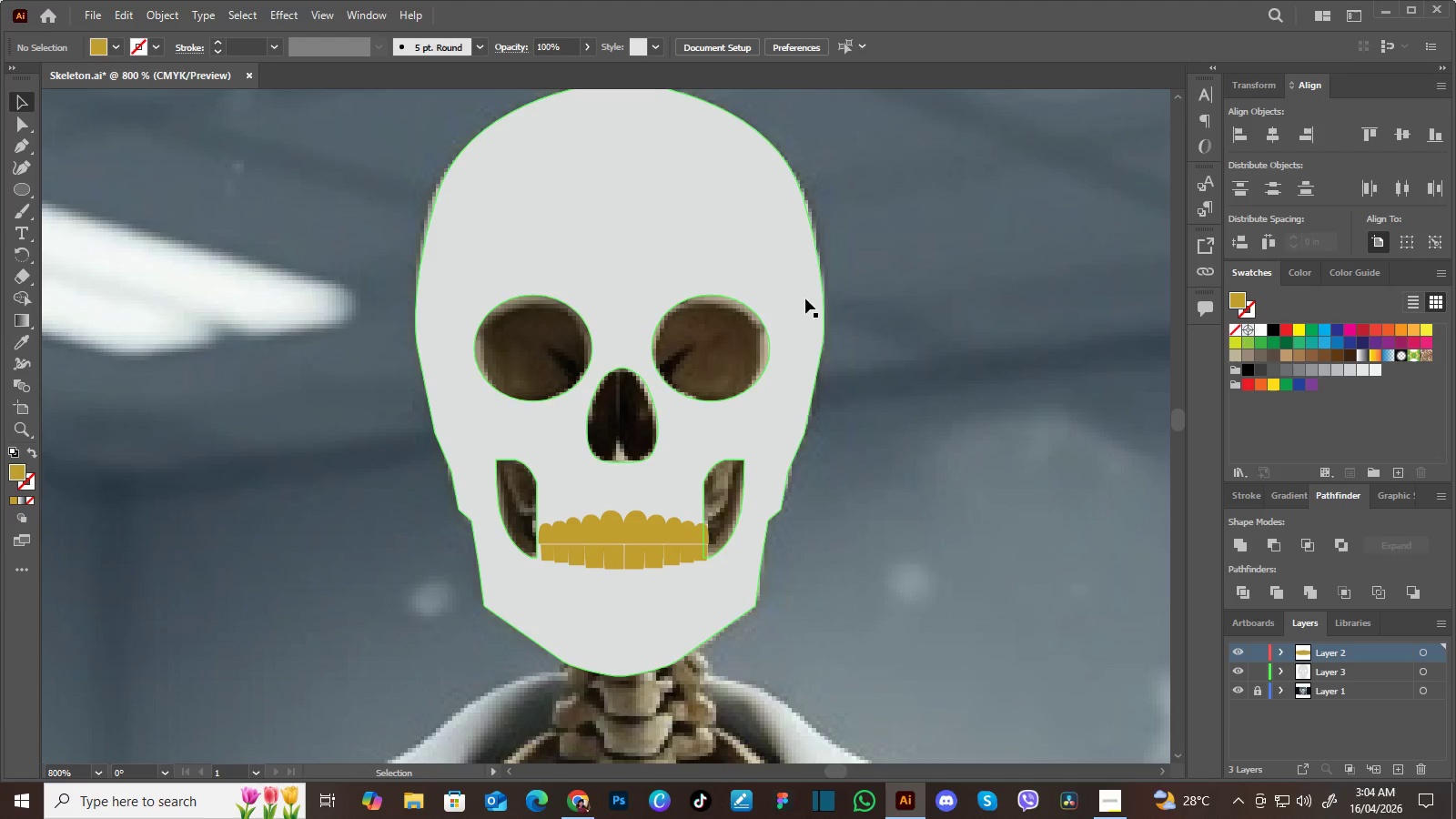 
left_click_drag(start_coordinate=[1007, 403], to_coordinate=[993, 436])
 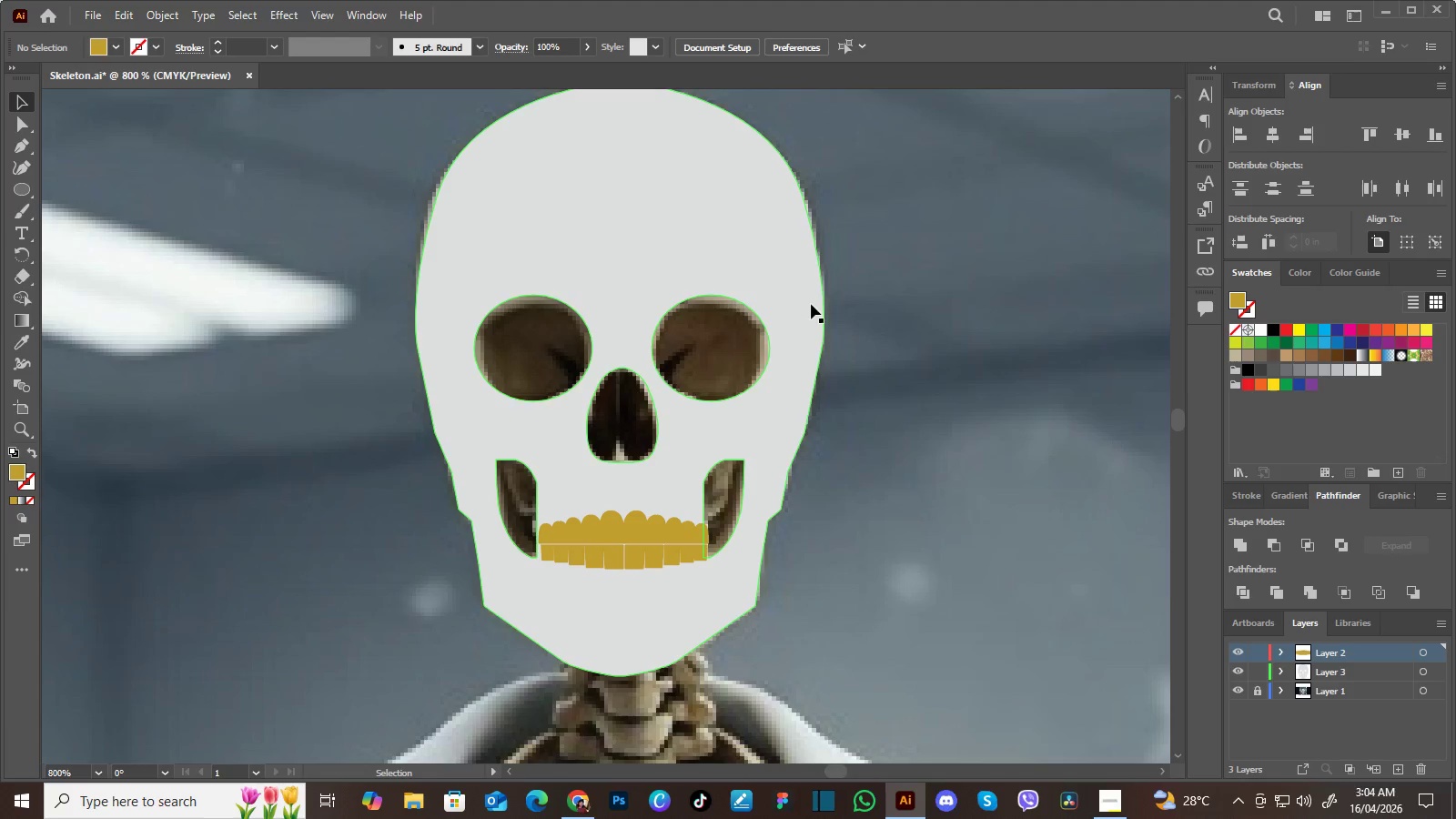 
left_click([805, 298])
 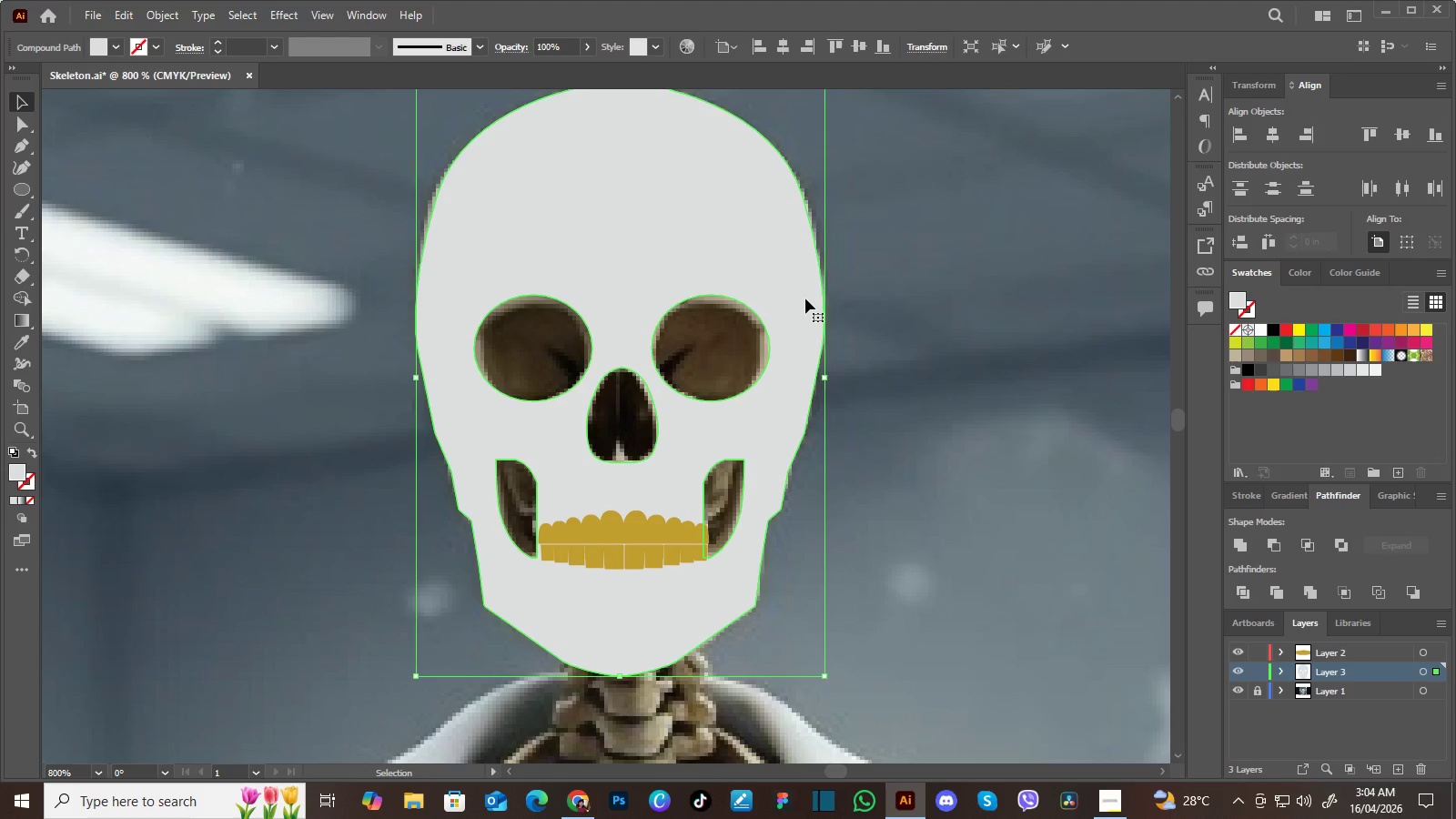 
right_click([805, 298])
 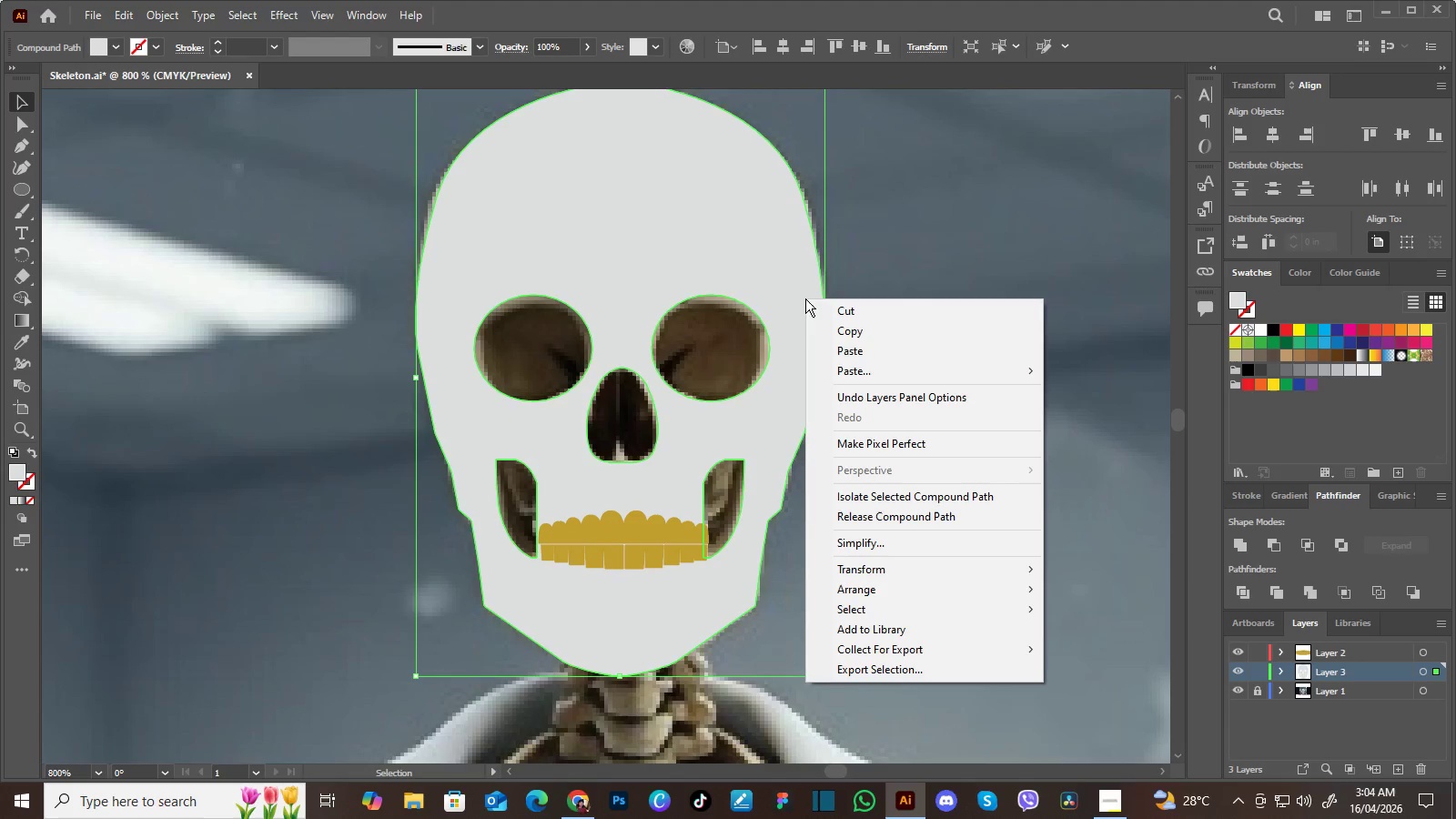 
left_click([839, 325])
 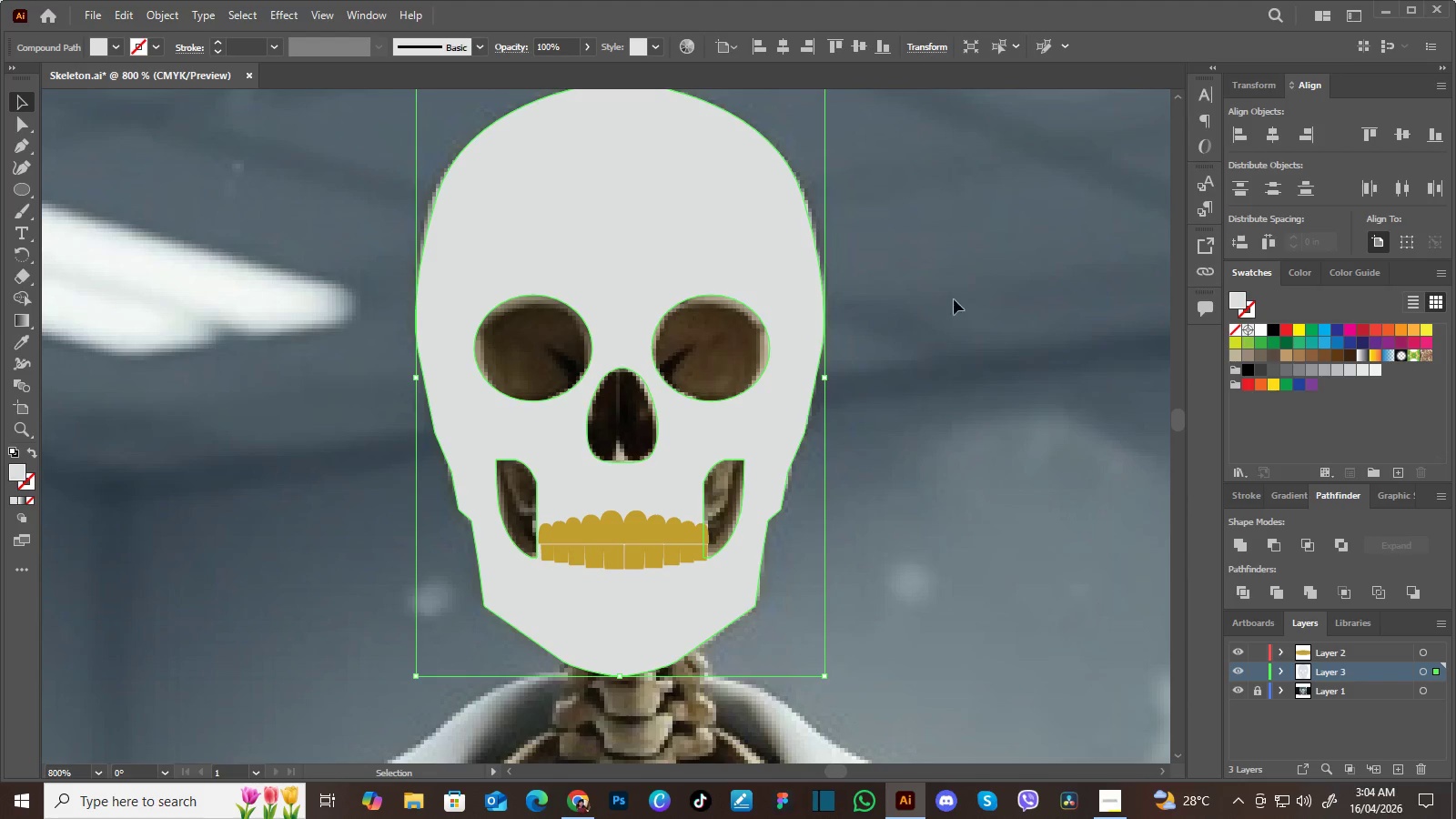 
left_click([966, 298])
 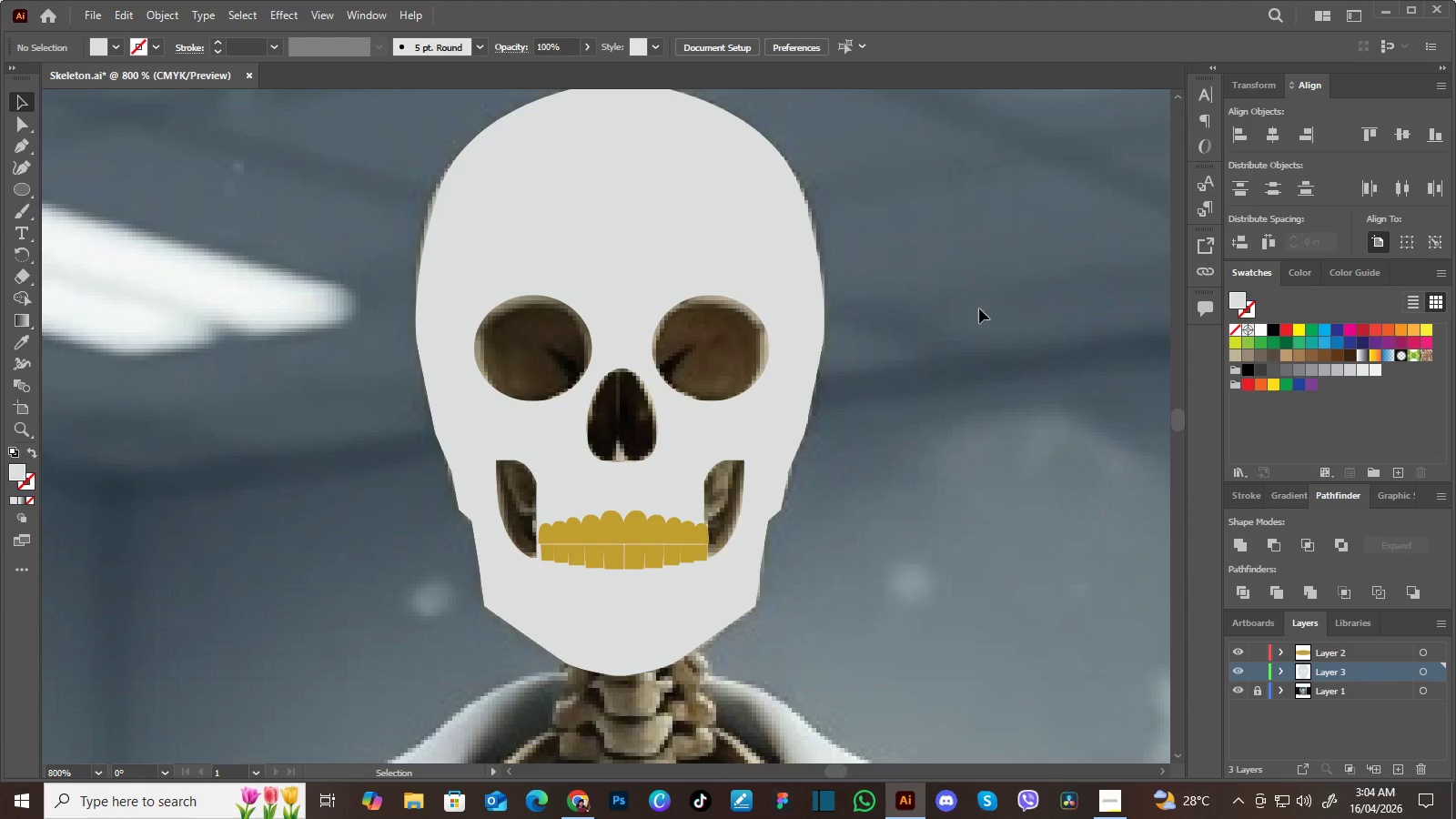 
hold_key(key=Space, duration=0.61)
 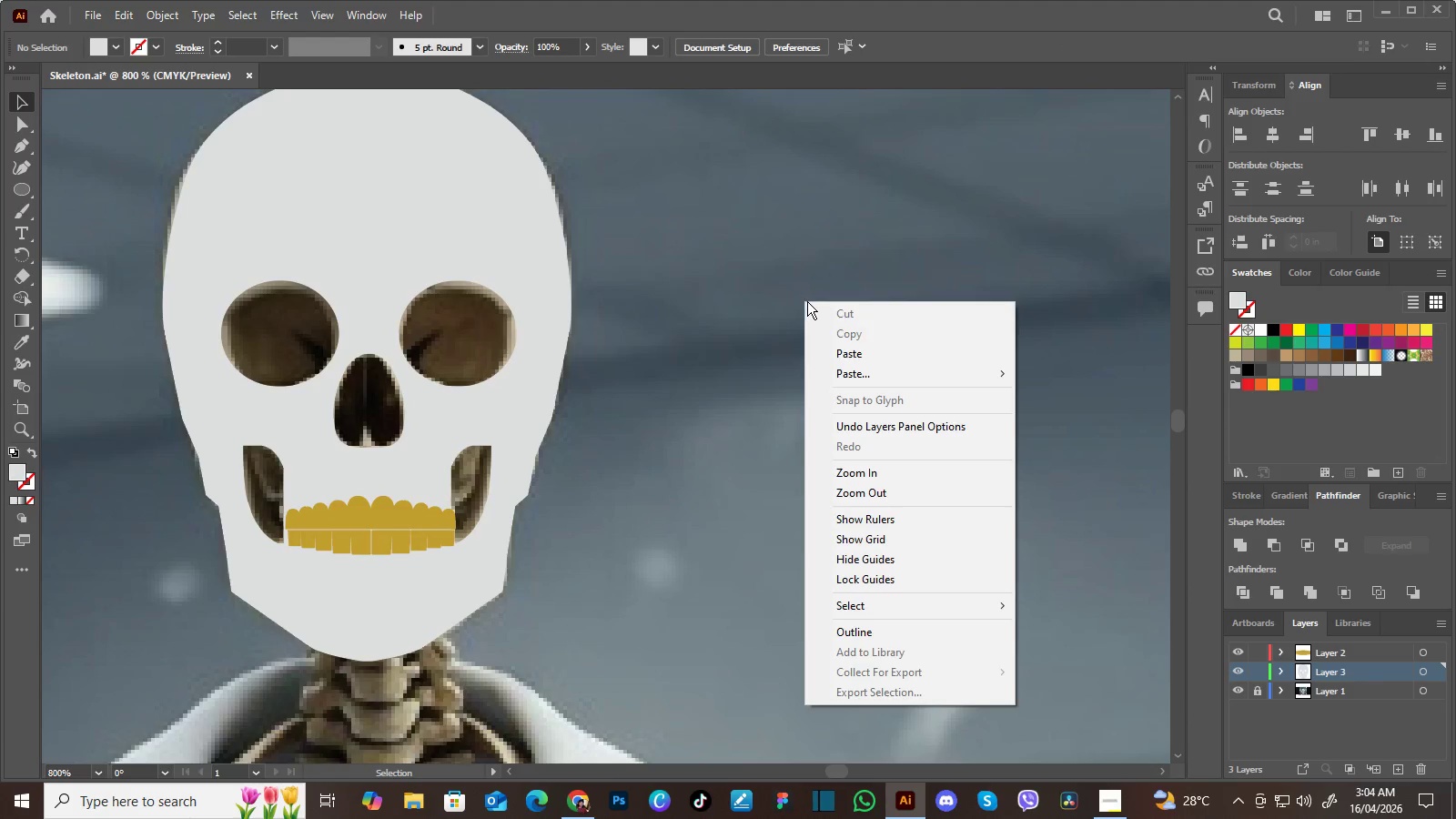 
left_click_drag(start_coordinate=[1014, 337], to_coordinate=[761, 322])
 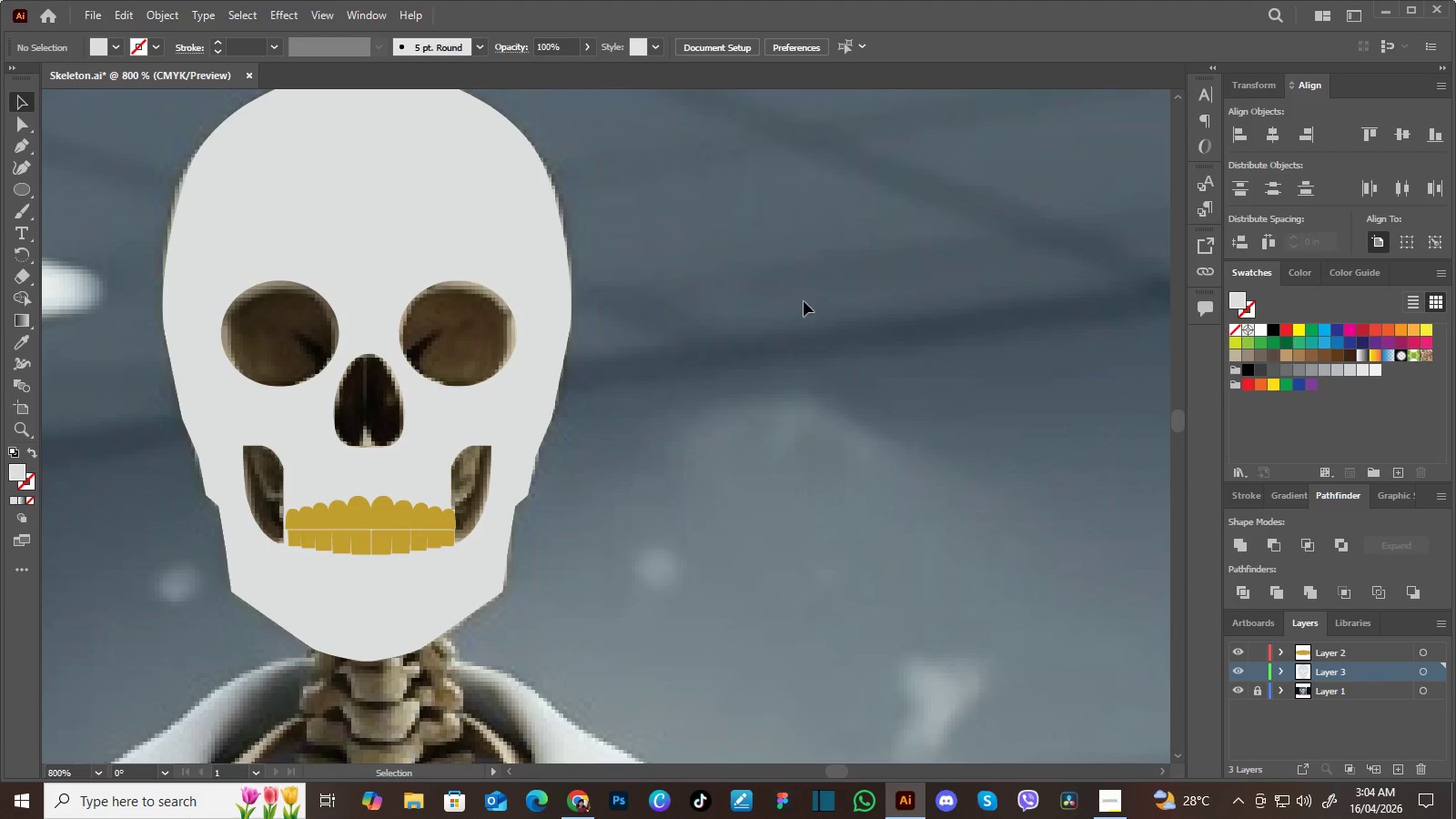 
right_click([804, 301])
 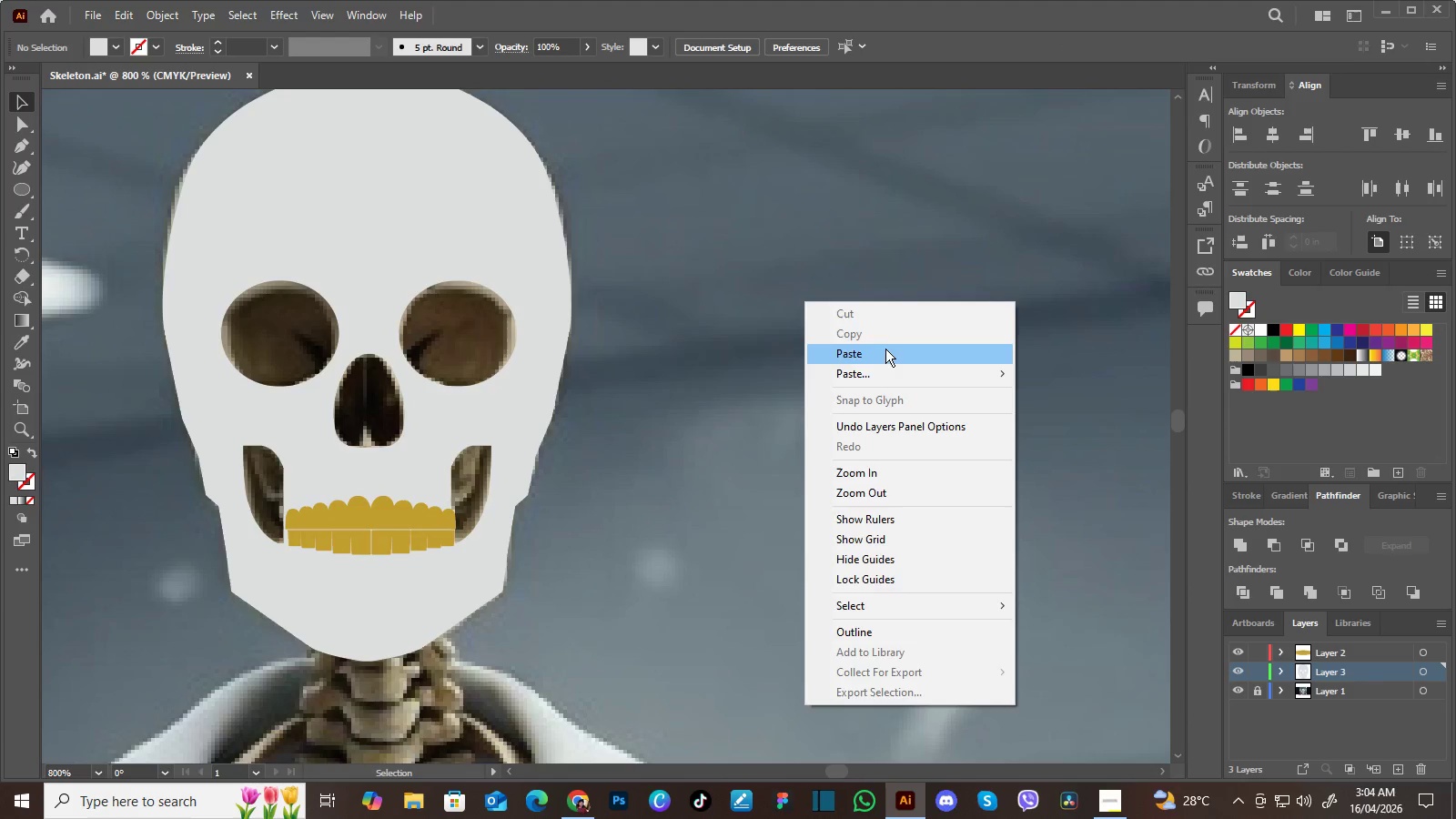 
left_click([887, 354])
 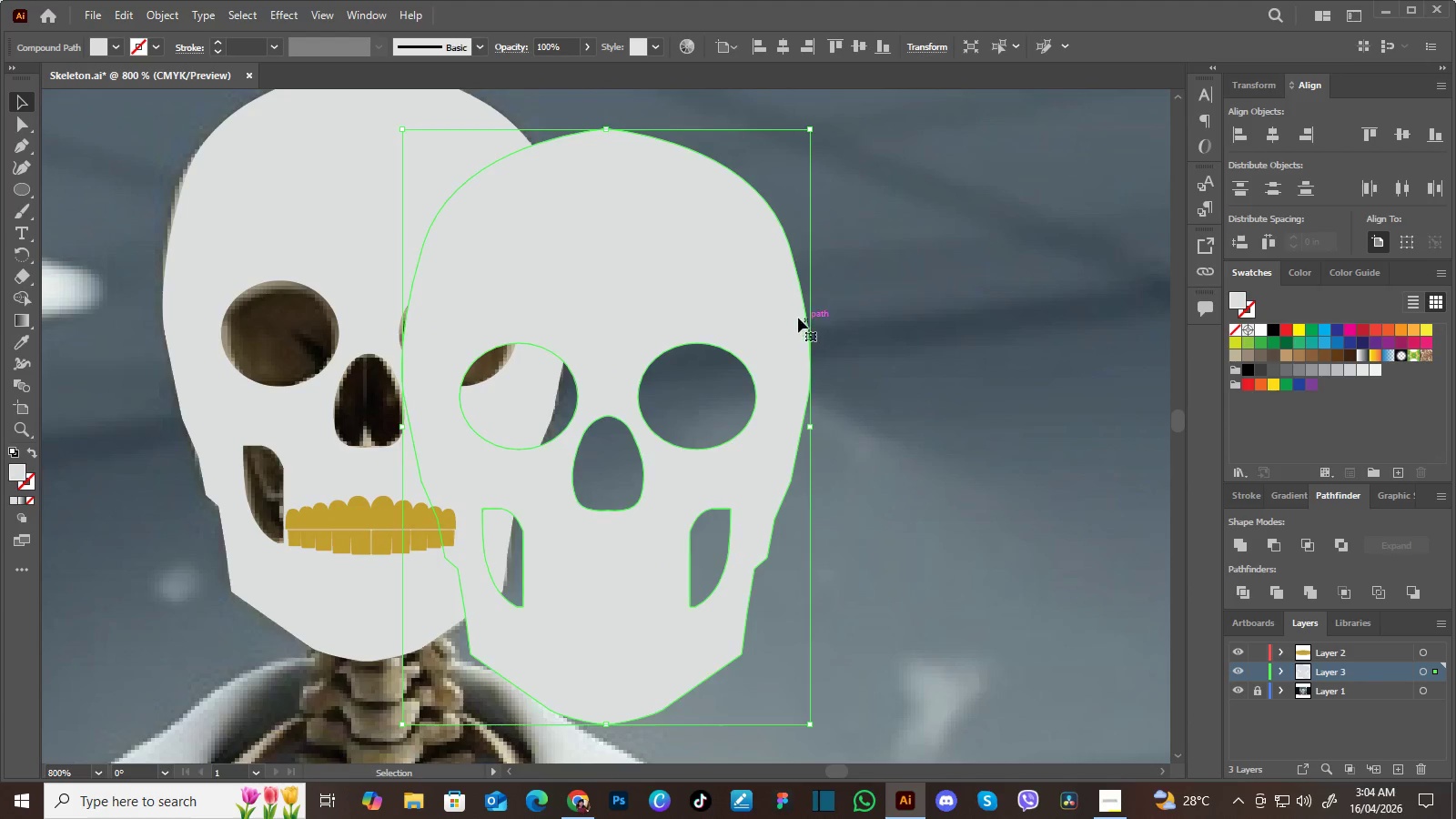 
left_click_drag(start_coordinate=[761, 308], to_coordinate=[1020, 308])
 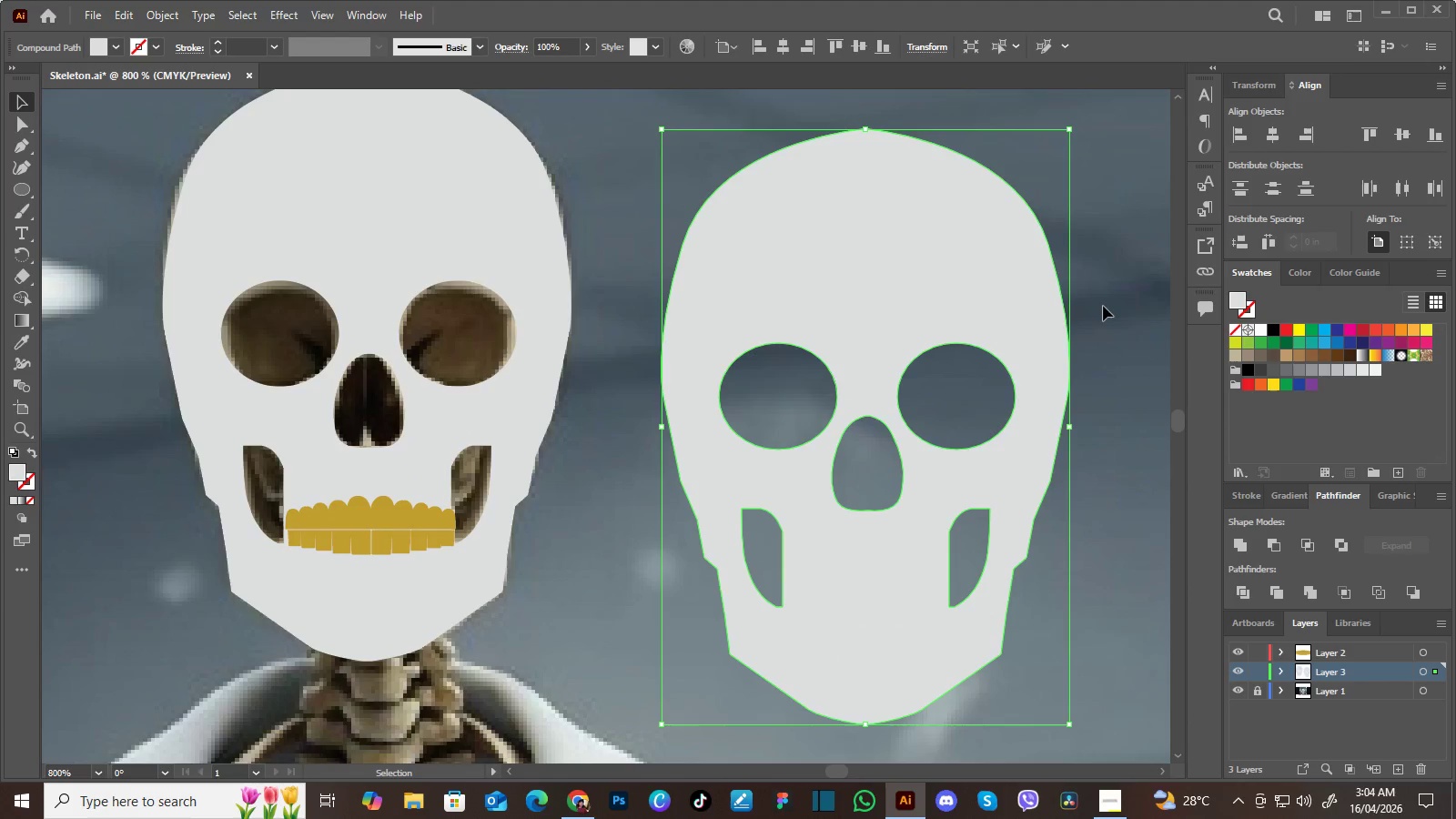 
left_click([1110, 302])
 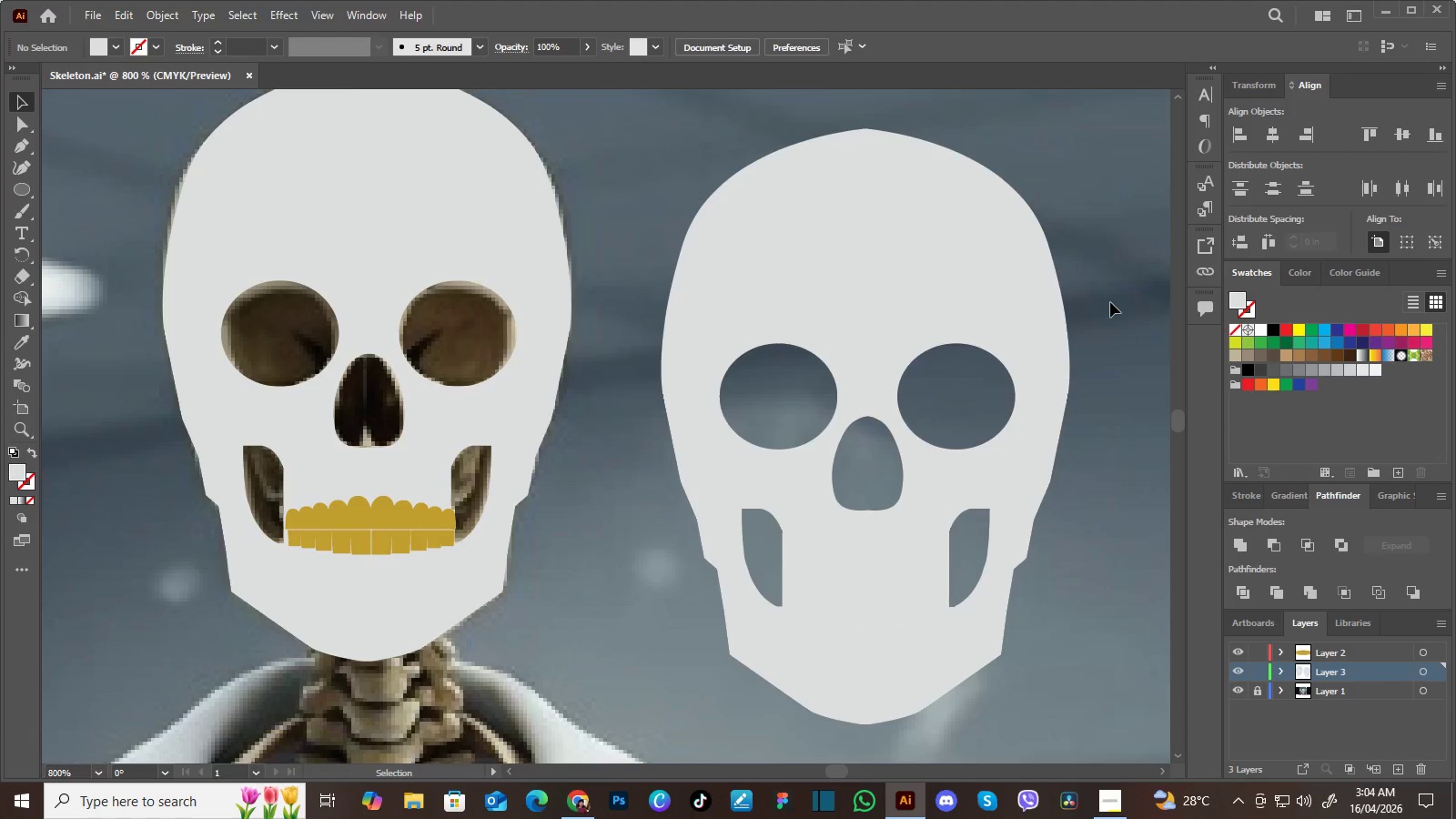 
key(Control+Y)
 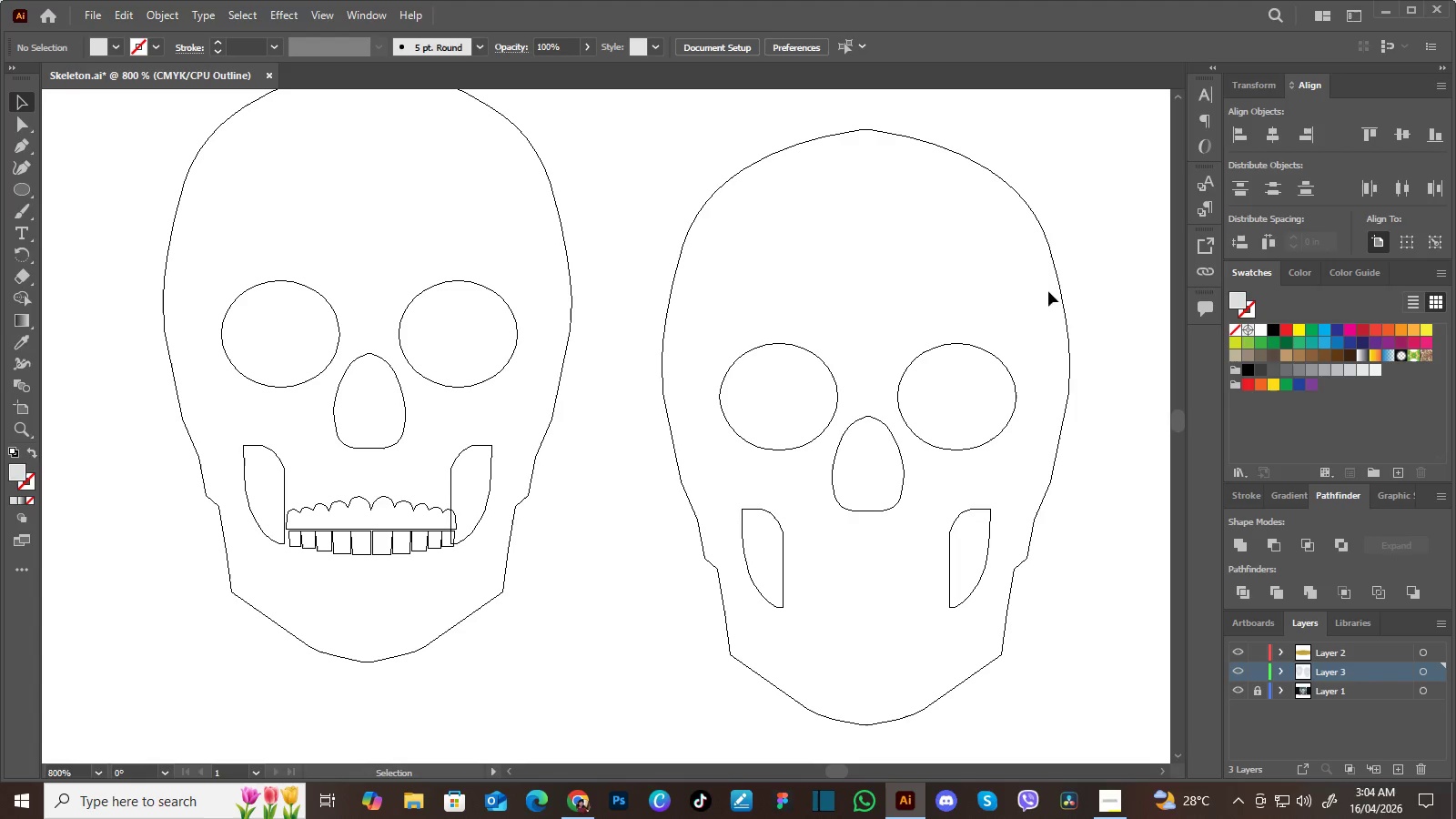 
key(A)
 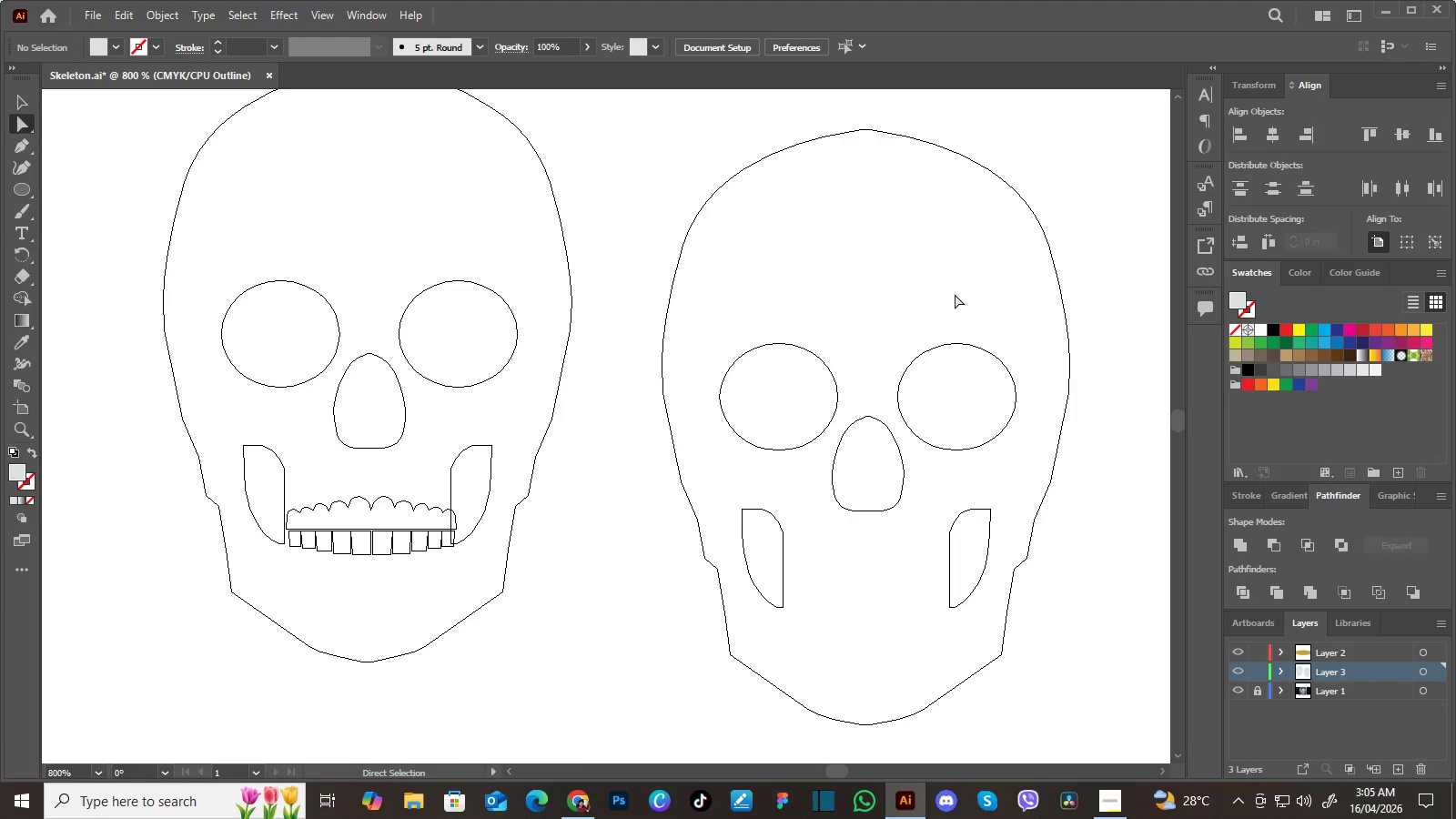 
left_click_drag(start_coordinate=[955, 294], to_coordinate=[900, 488])
 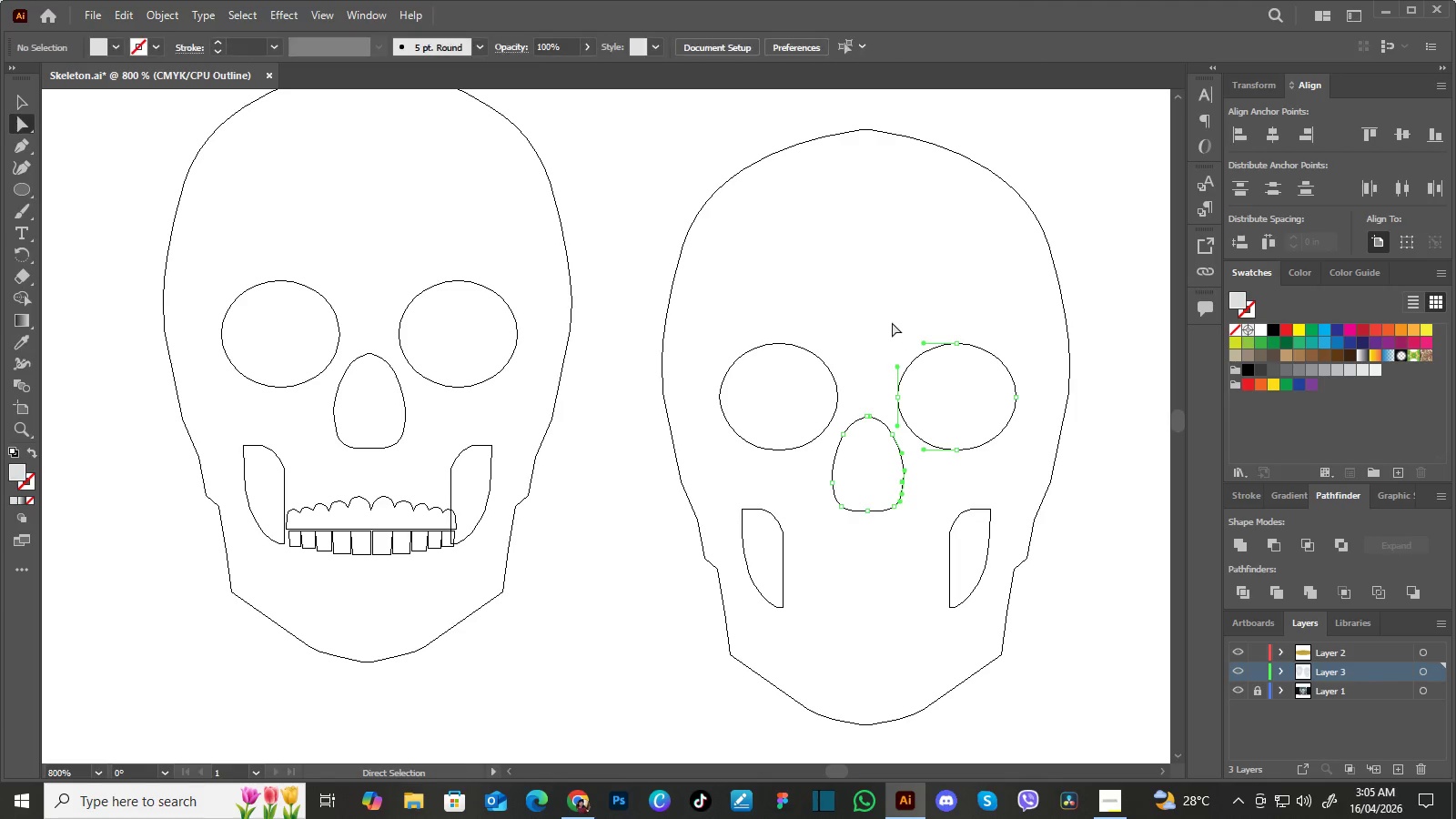 
left_click([890, 302])
 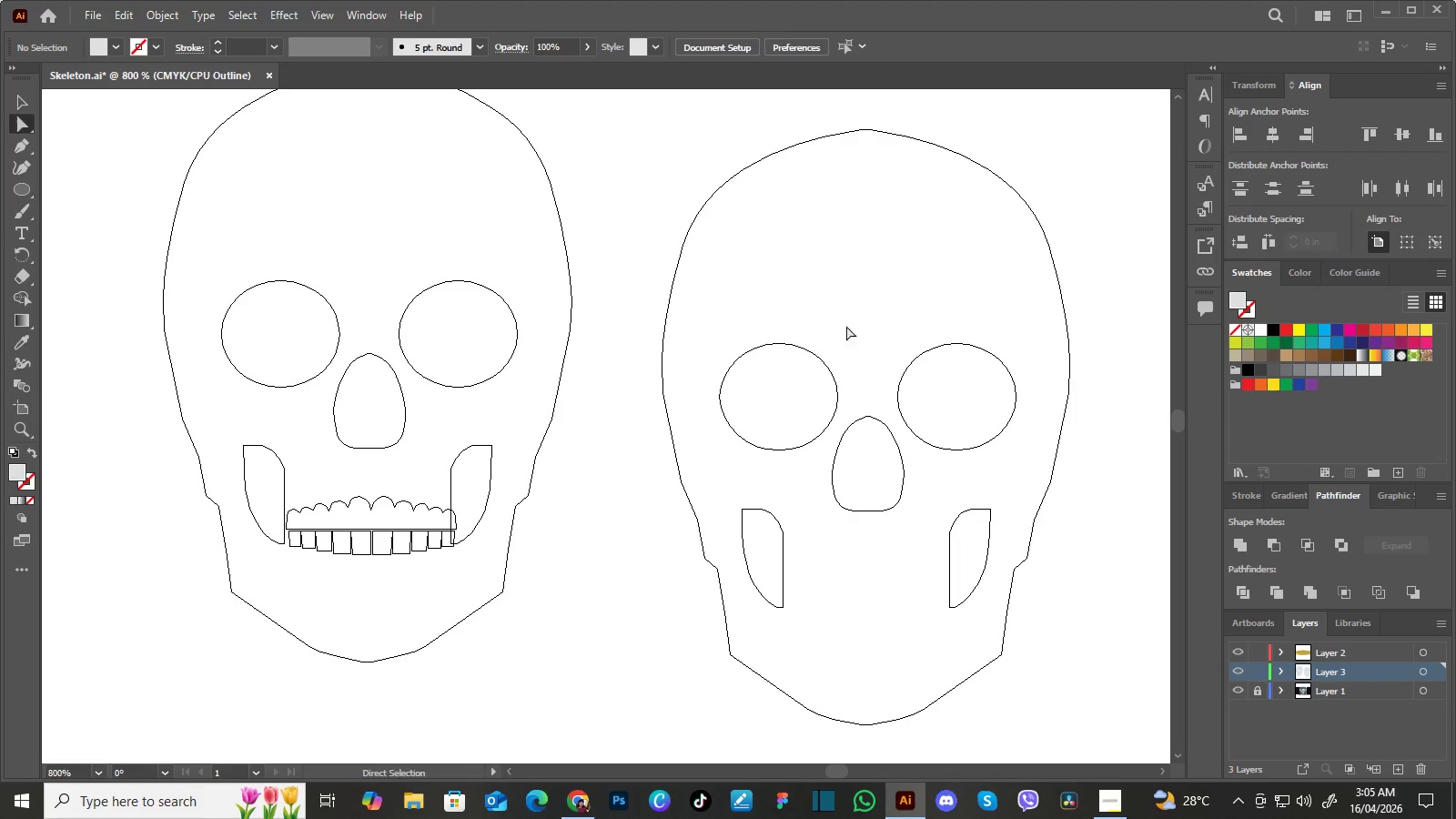 
left_click_drag(start_coordinate=[851, 319], to_coordinate=[790, 386])
 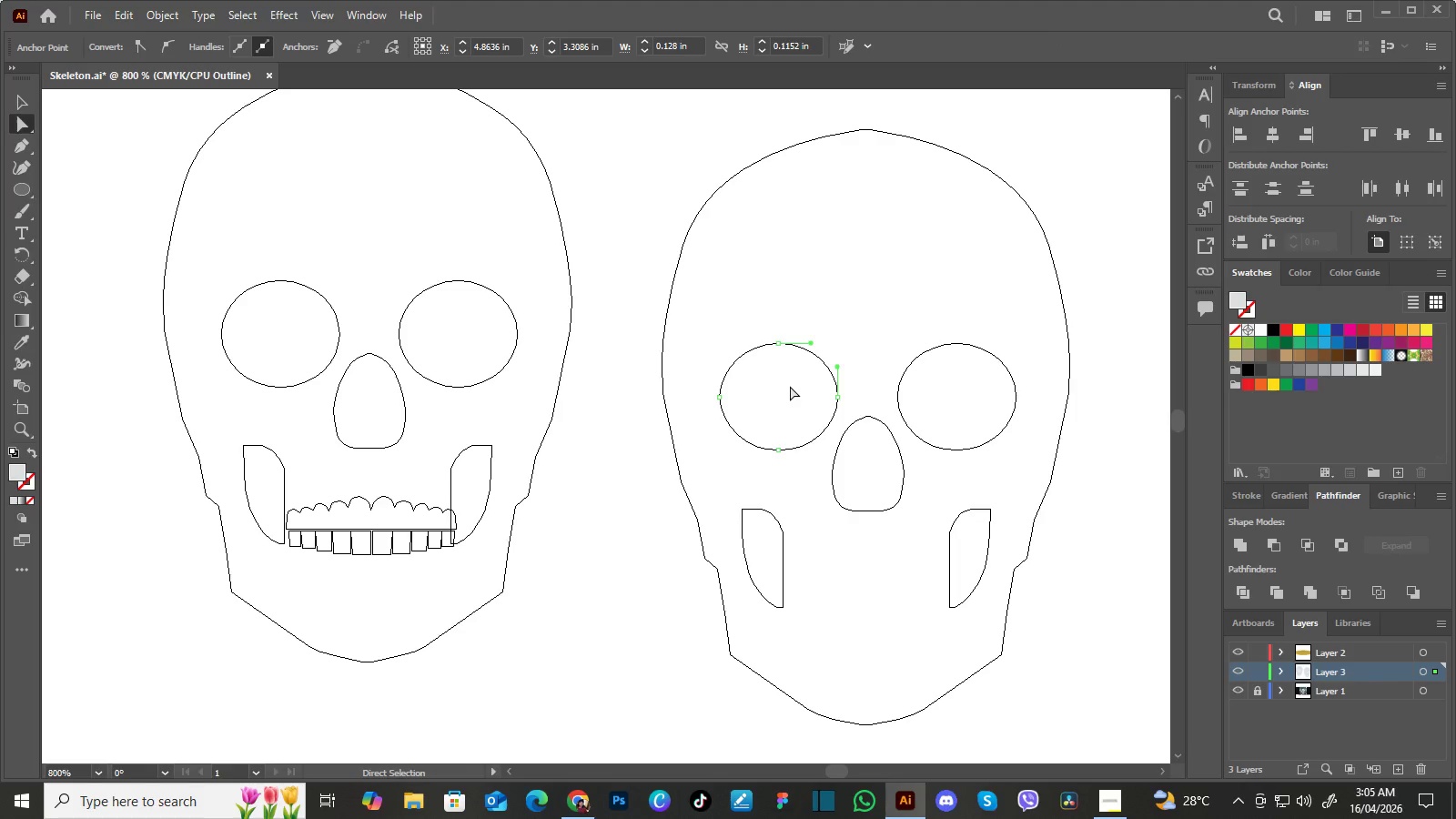 
key(Delete)
 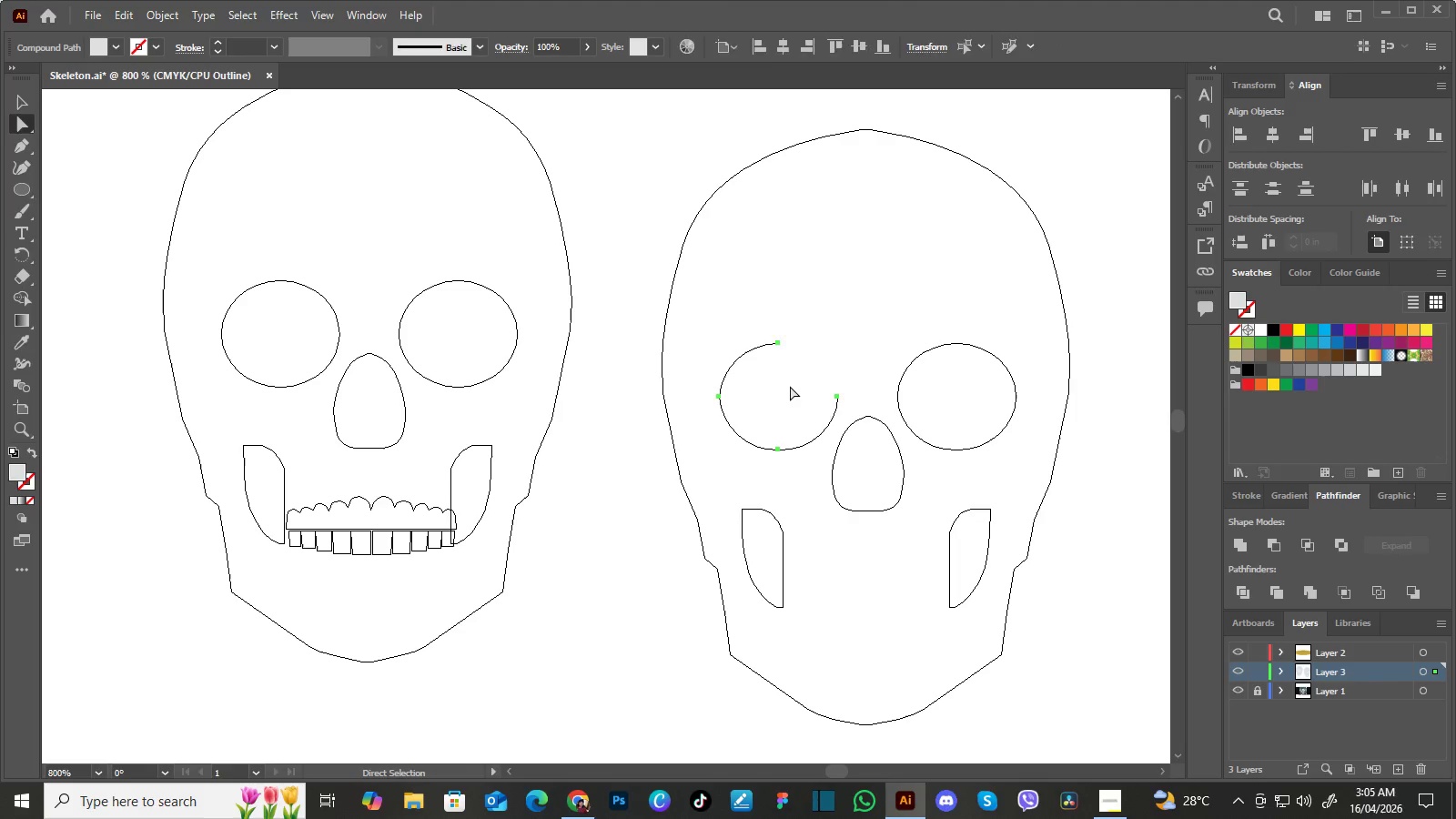 
key(Delete)
 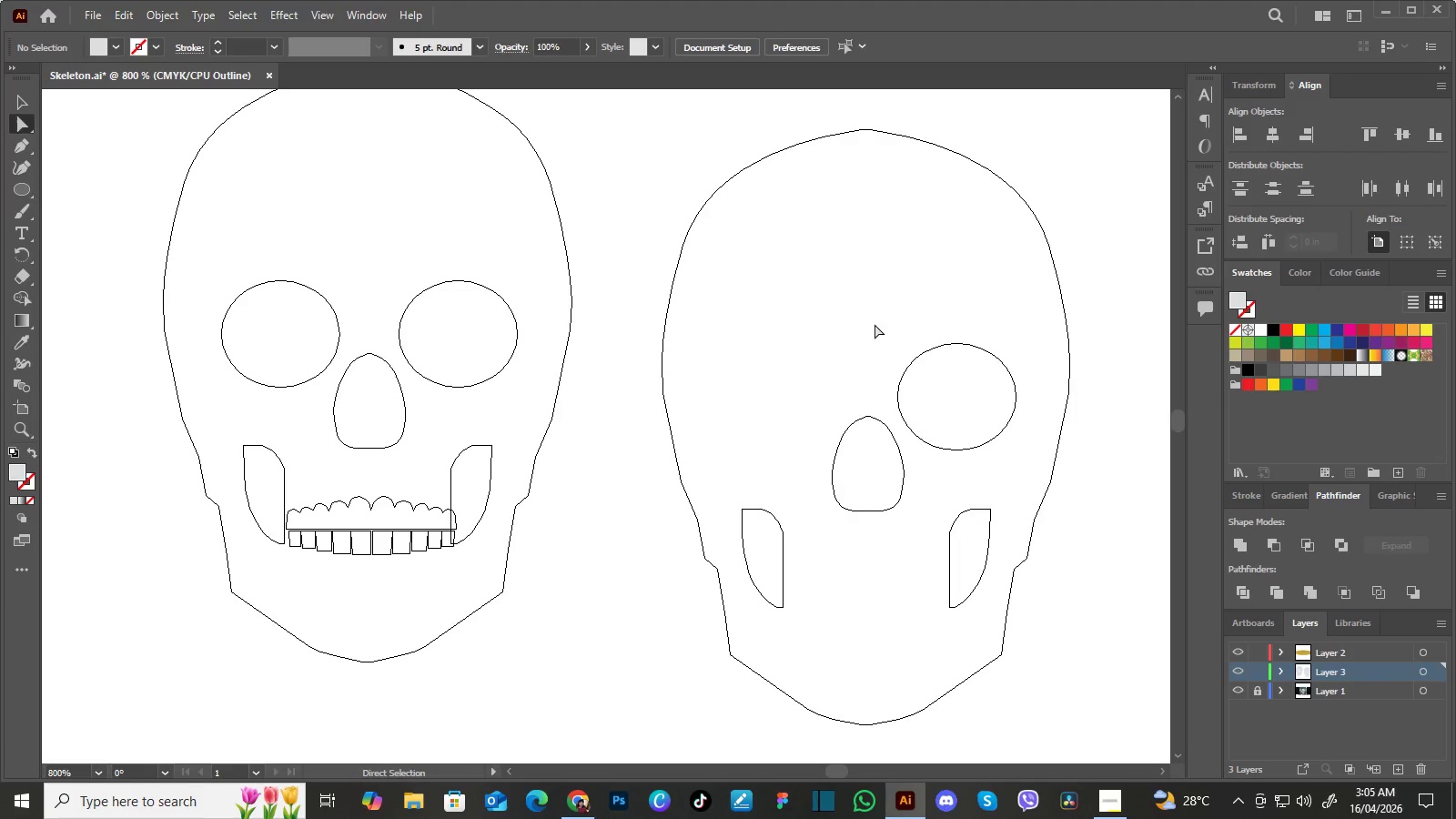 
left_click_drag(start_coordinate=[876, 324], to_coordinate=[988, 411])
 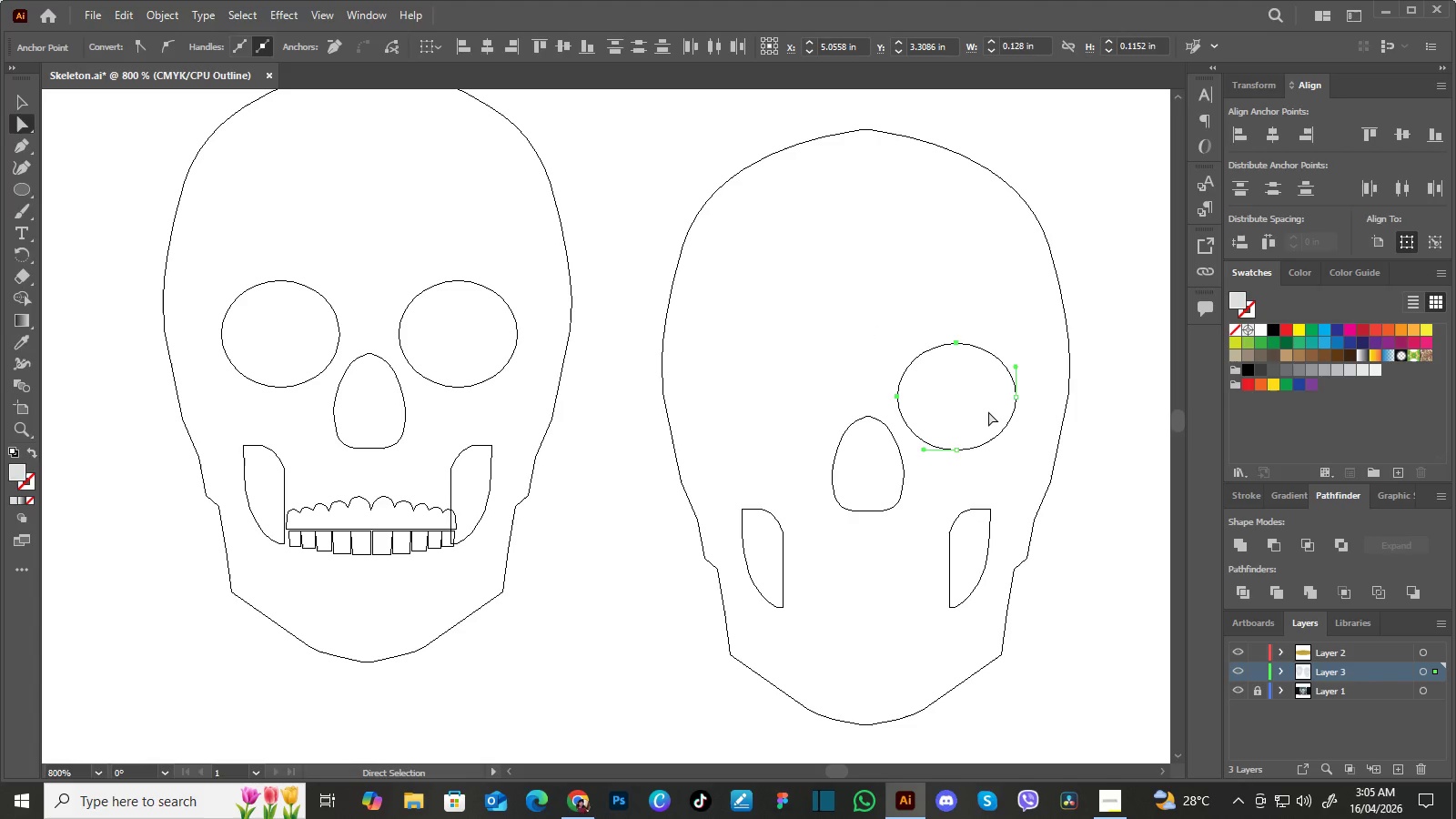 
key(Delete)
 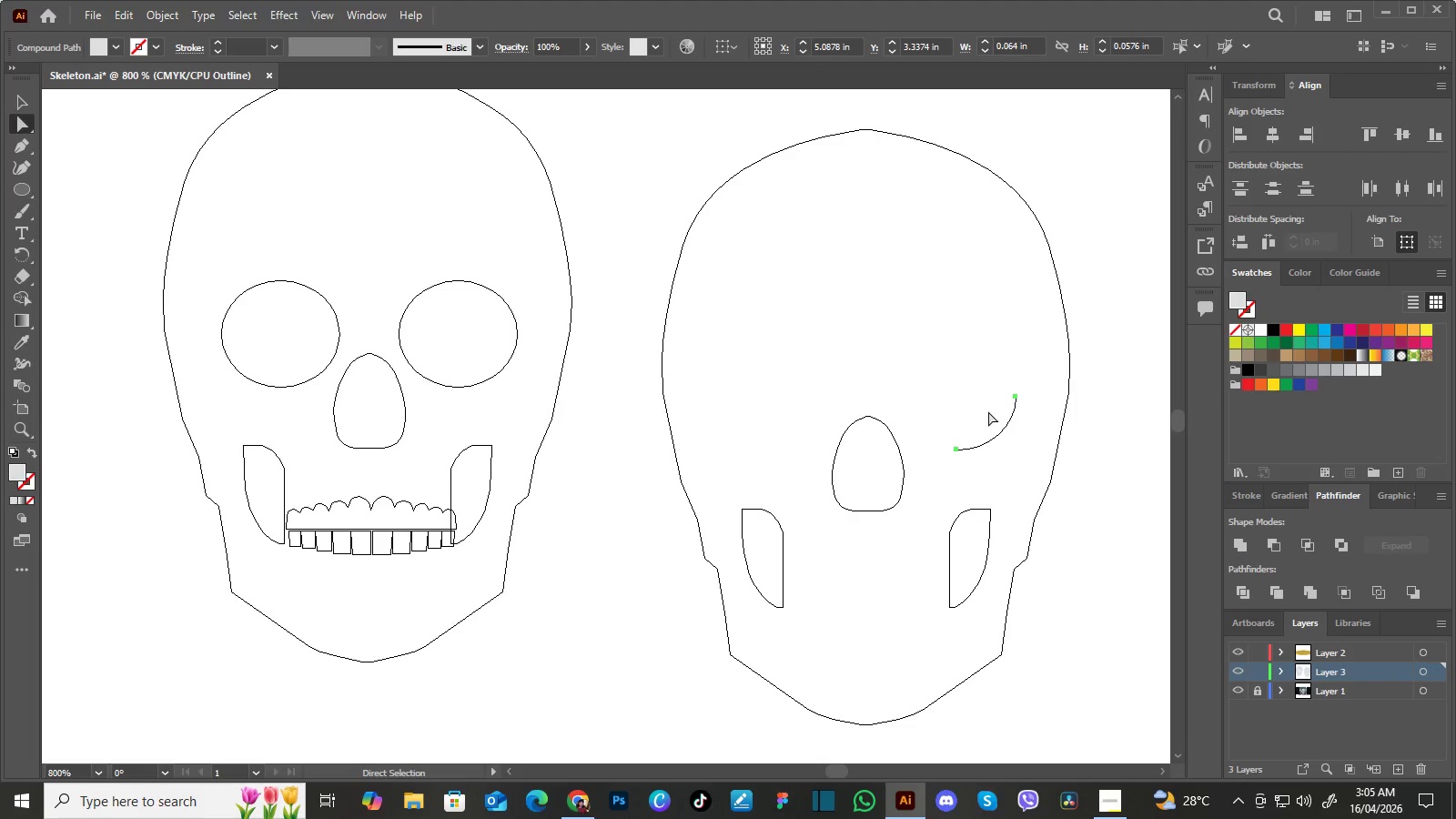 
key(Delete)
 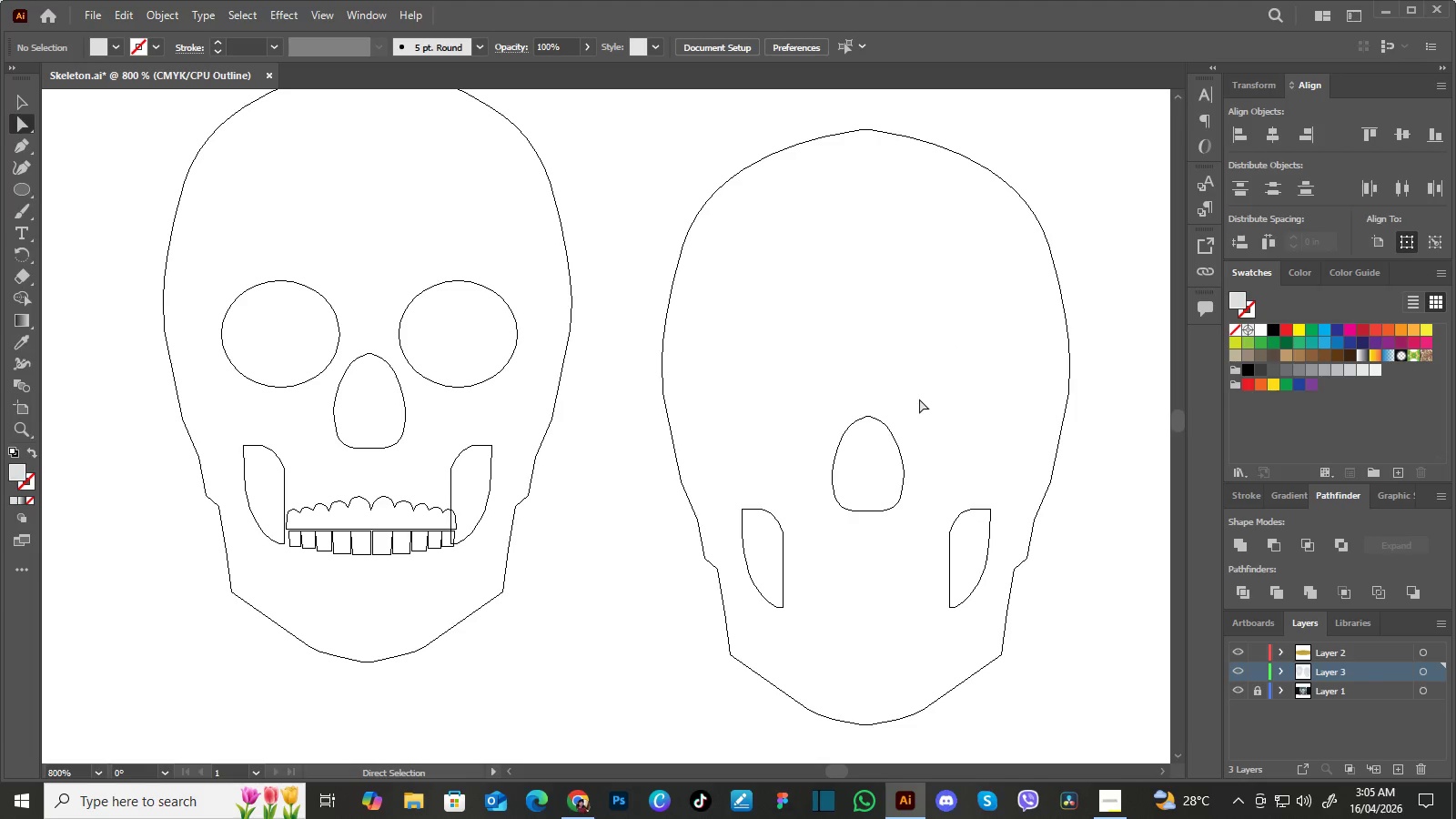 
left_click_drag(start_coordinate=[919, 399], to_coordinate=[854, 454])
 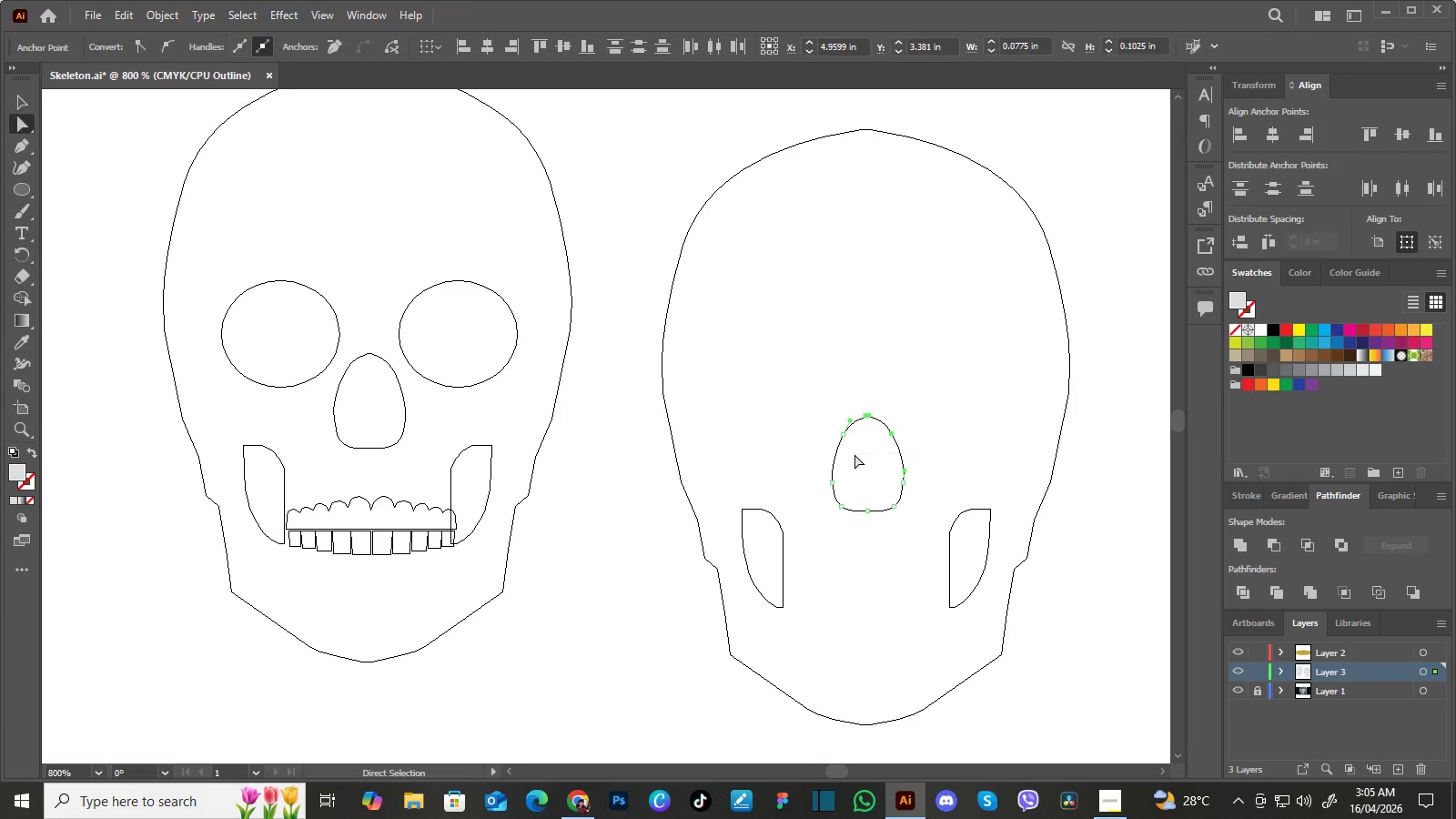 
key(Delete)
 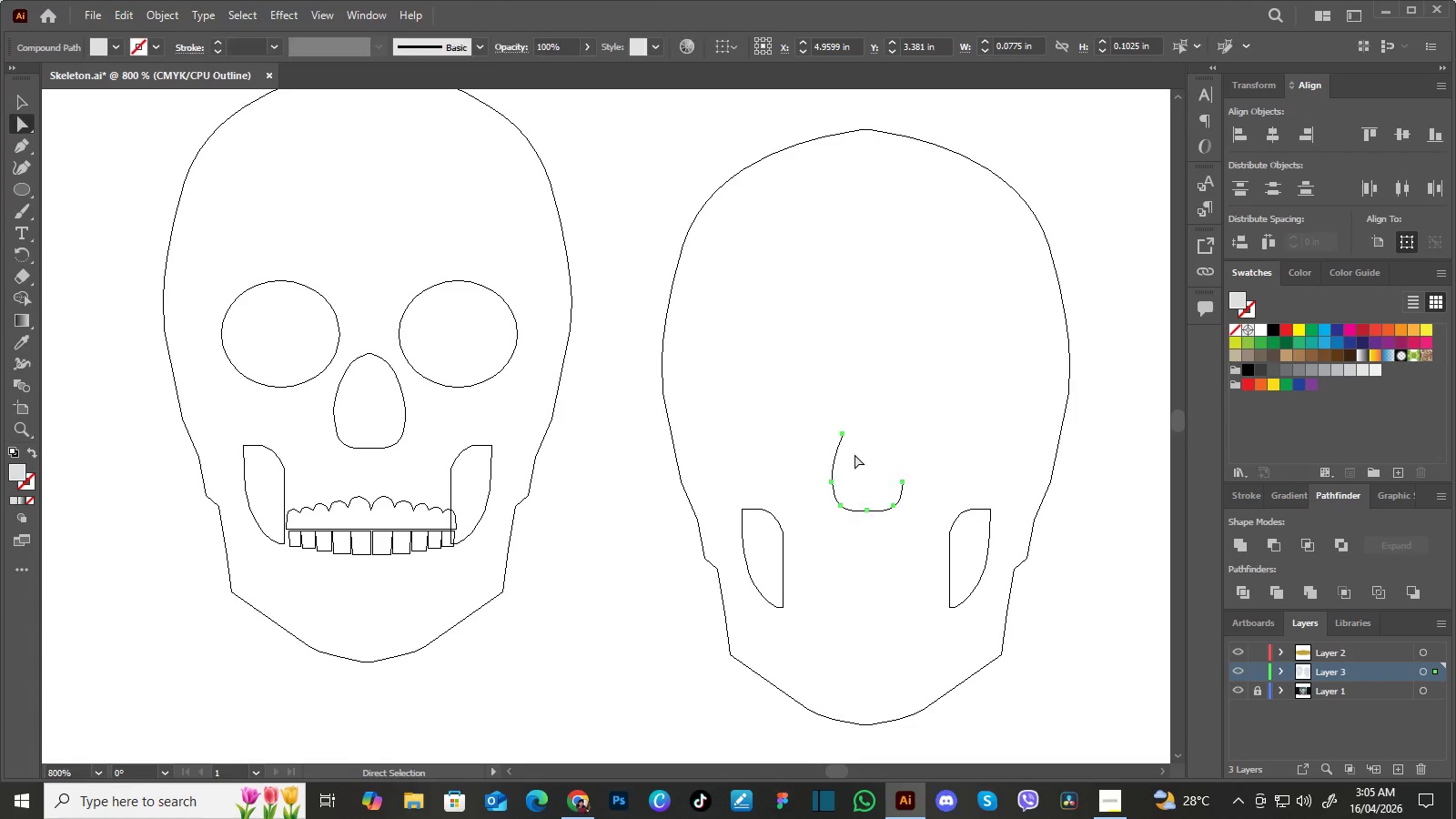 
key(Delete)
 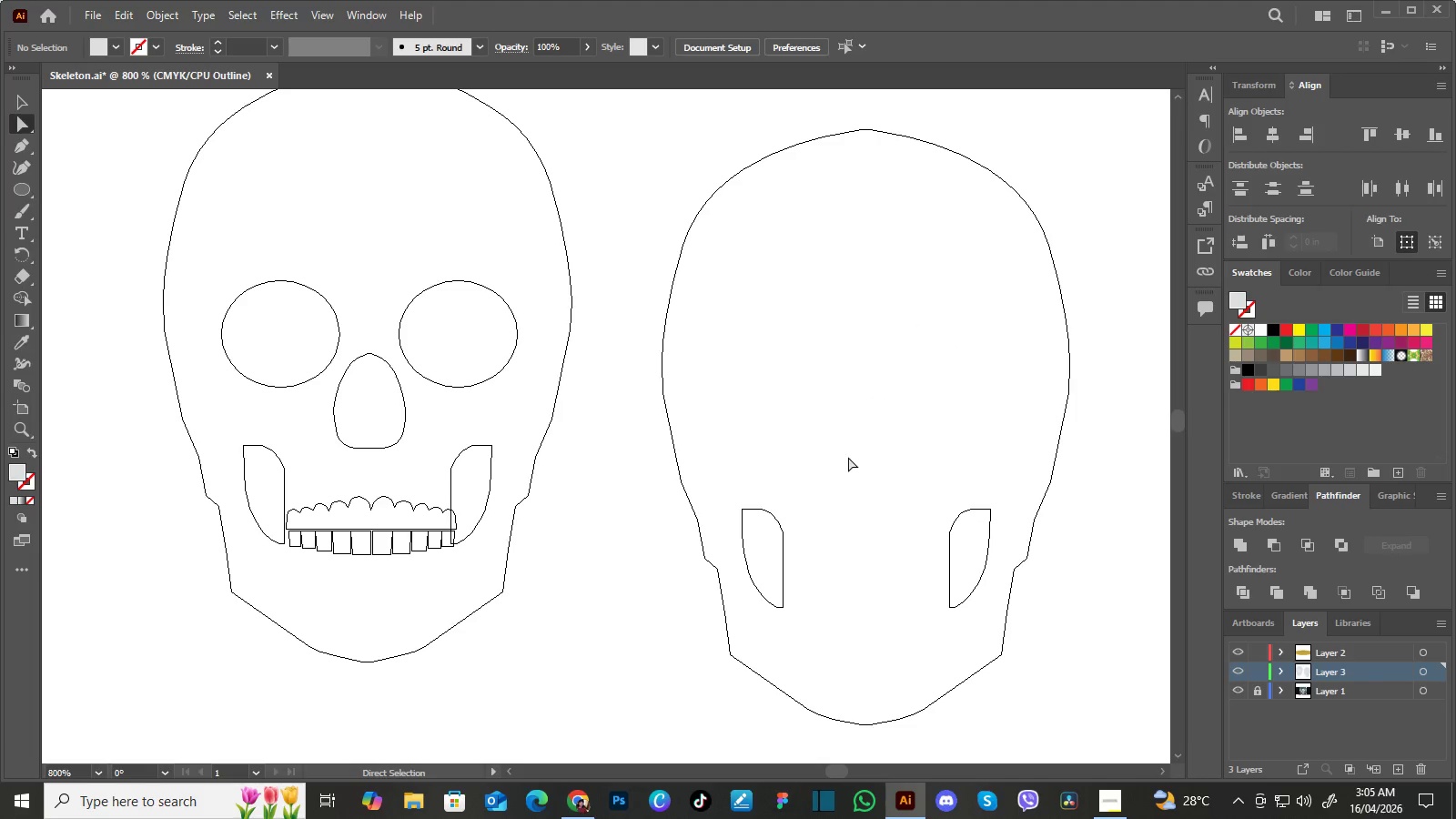 
left_click_drag(start_coordinate=[836, 463], to_coordinate=[768, 546])
 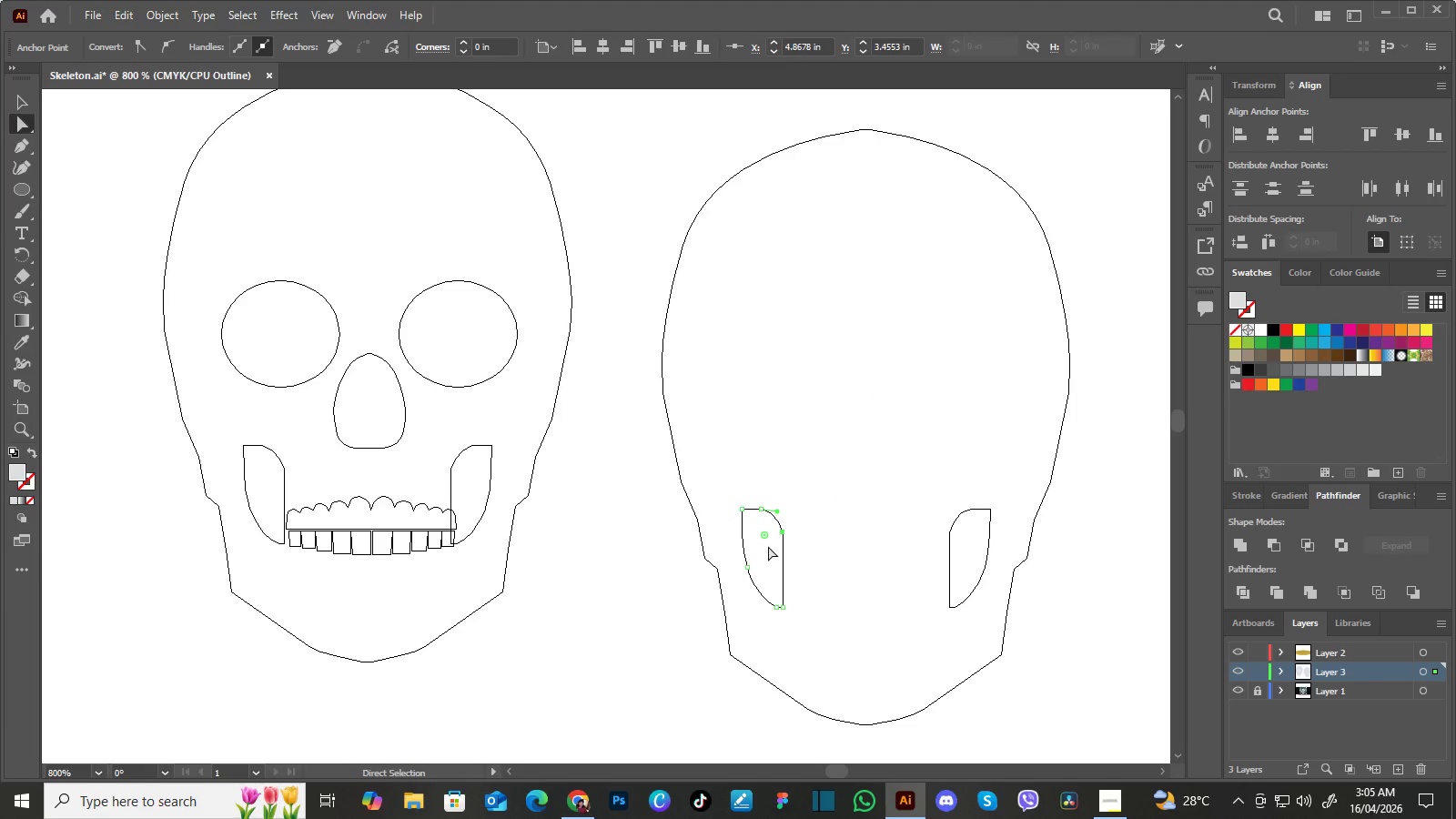 
key(Delete)
 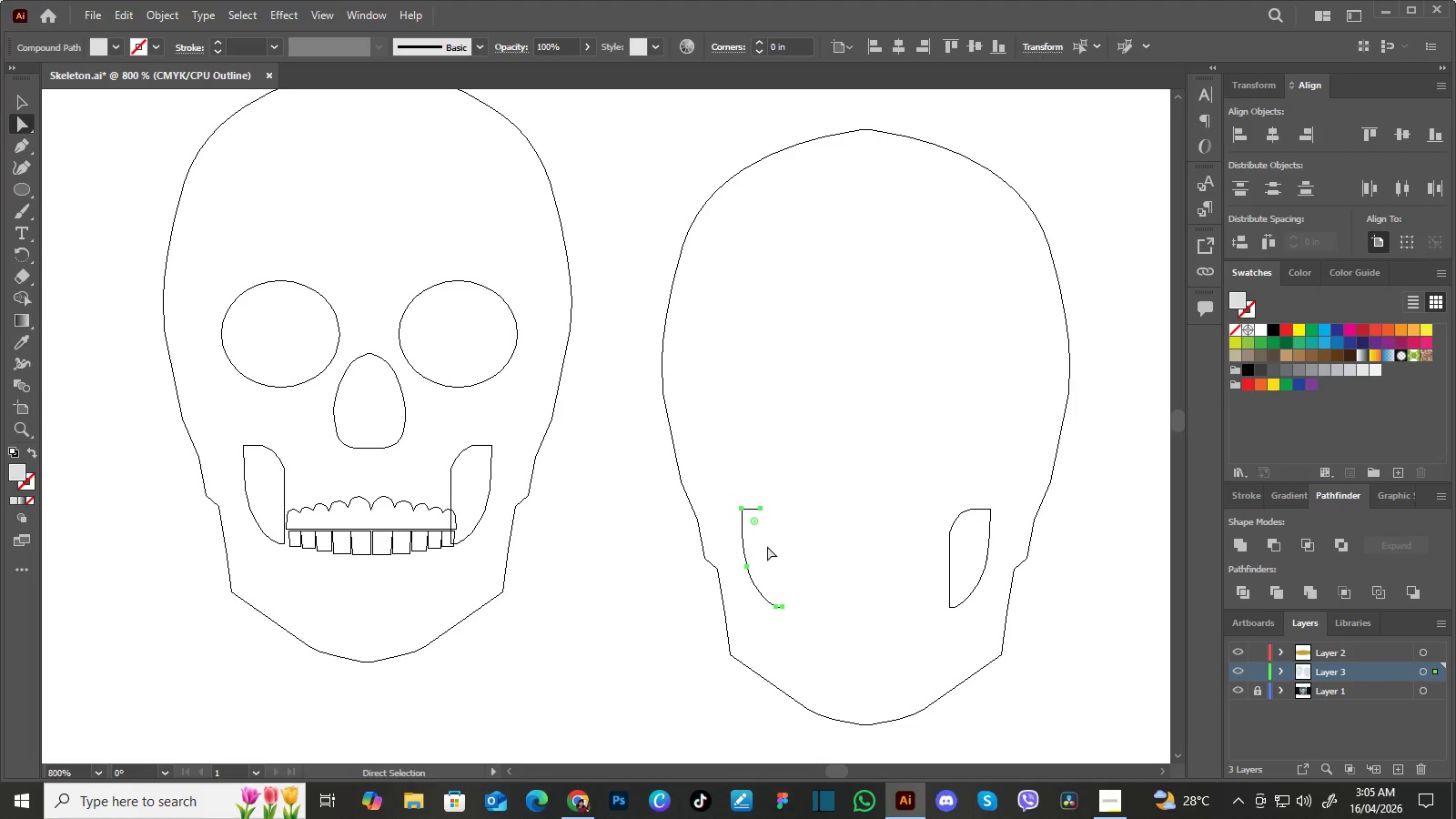 
key(Delete)
 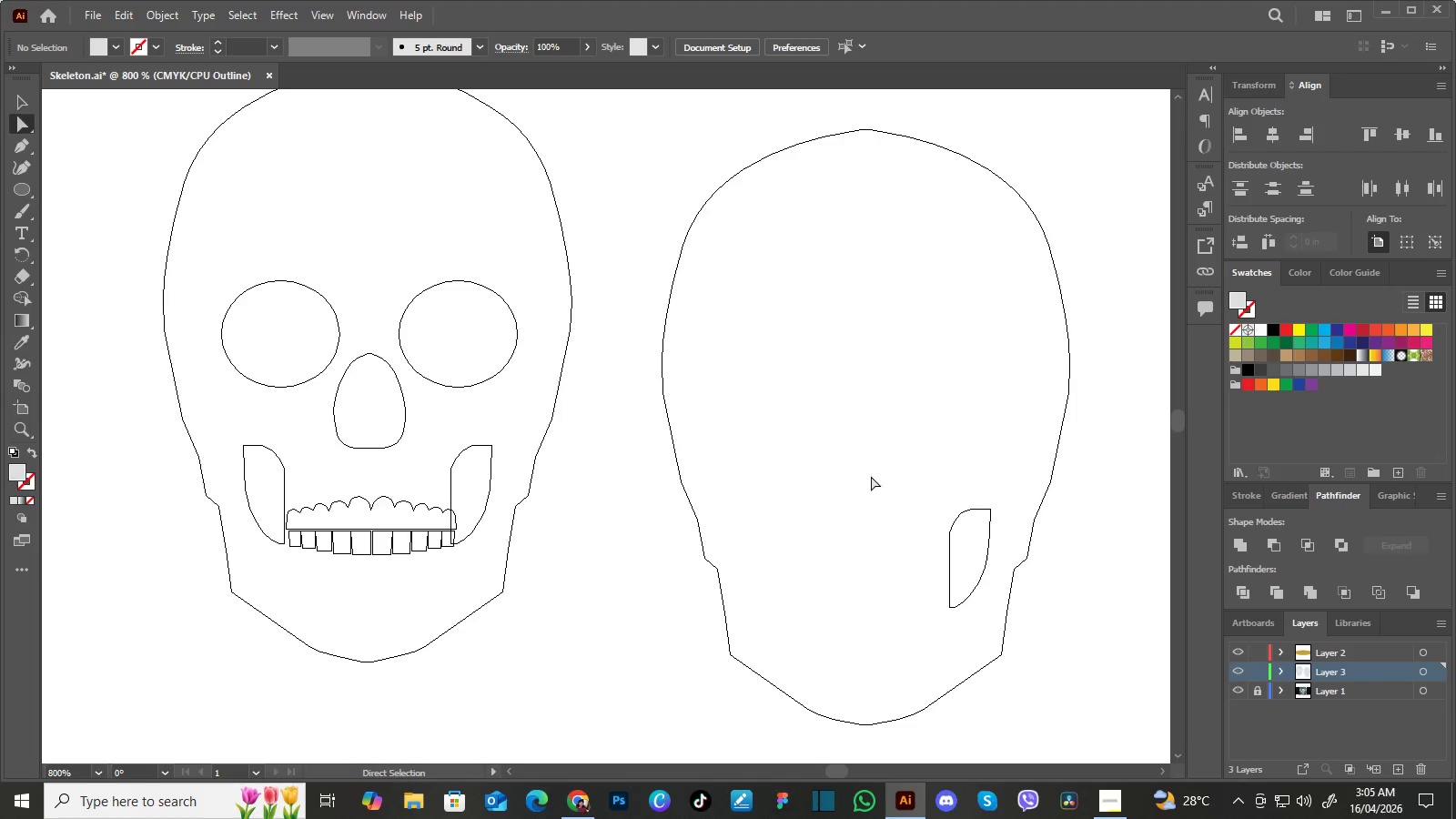 
left_click_drag(start_coordinate=[908, 478], to_coordinate=[985, 550])
 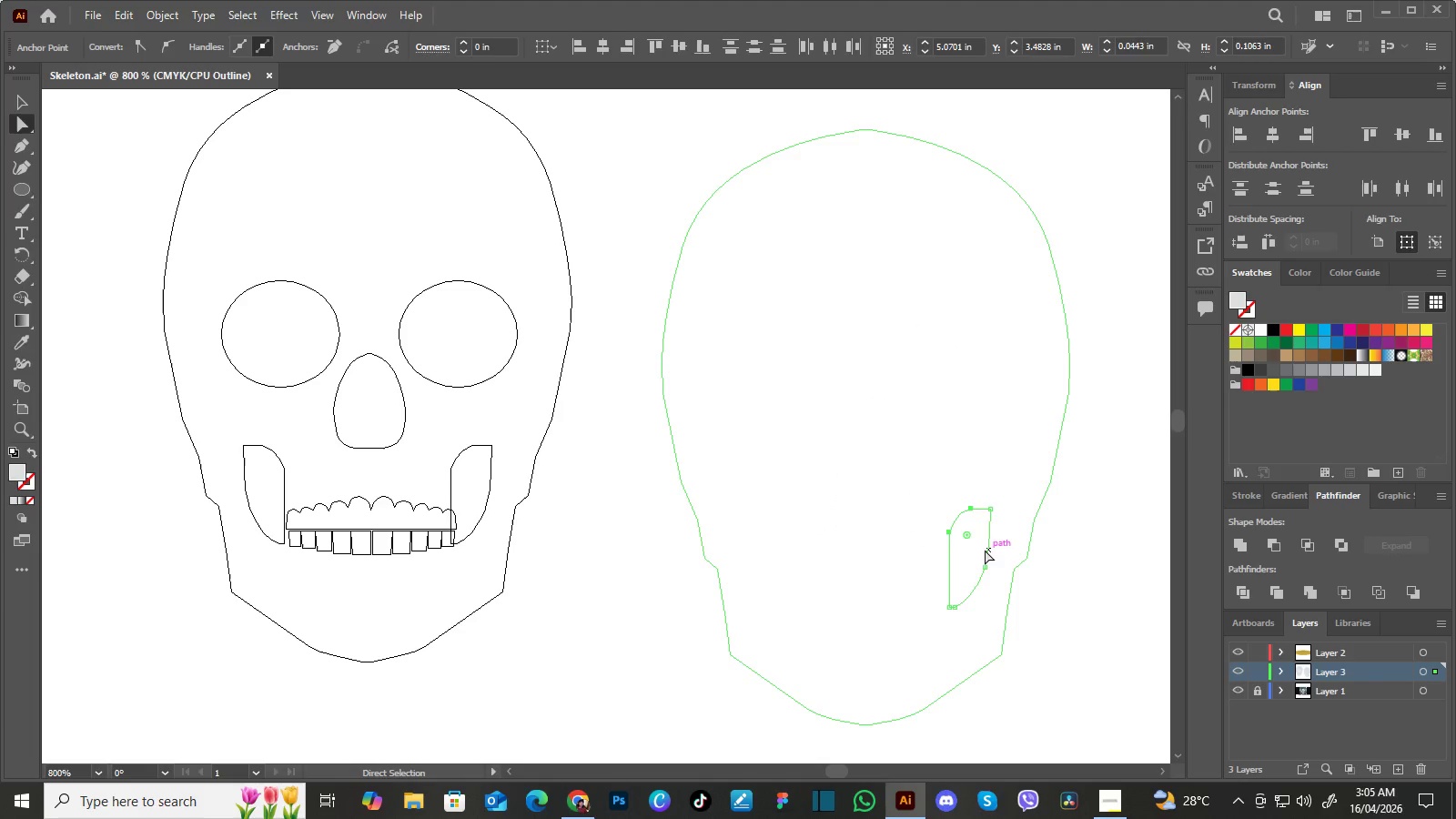 
key(Delete)
 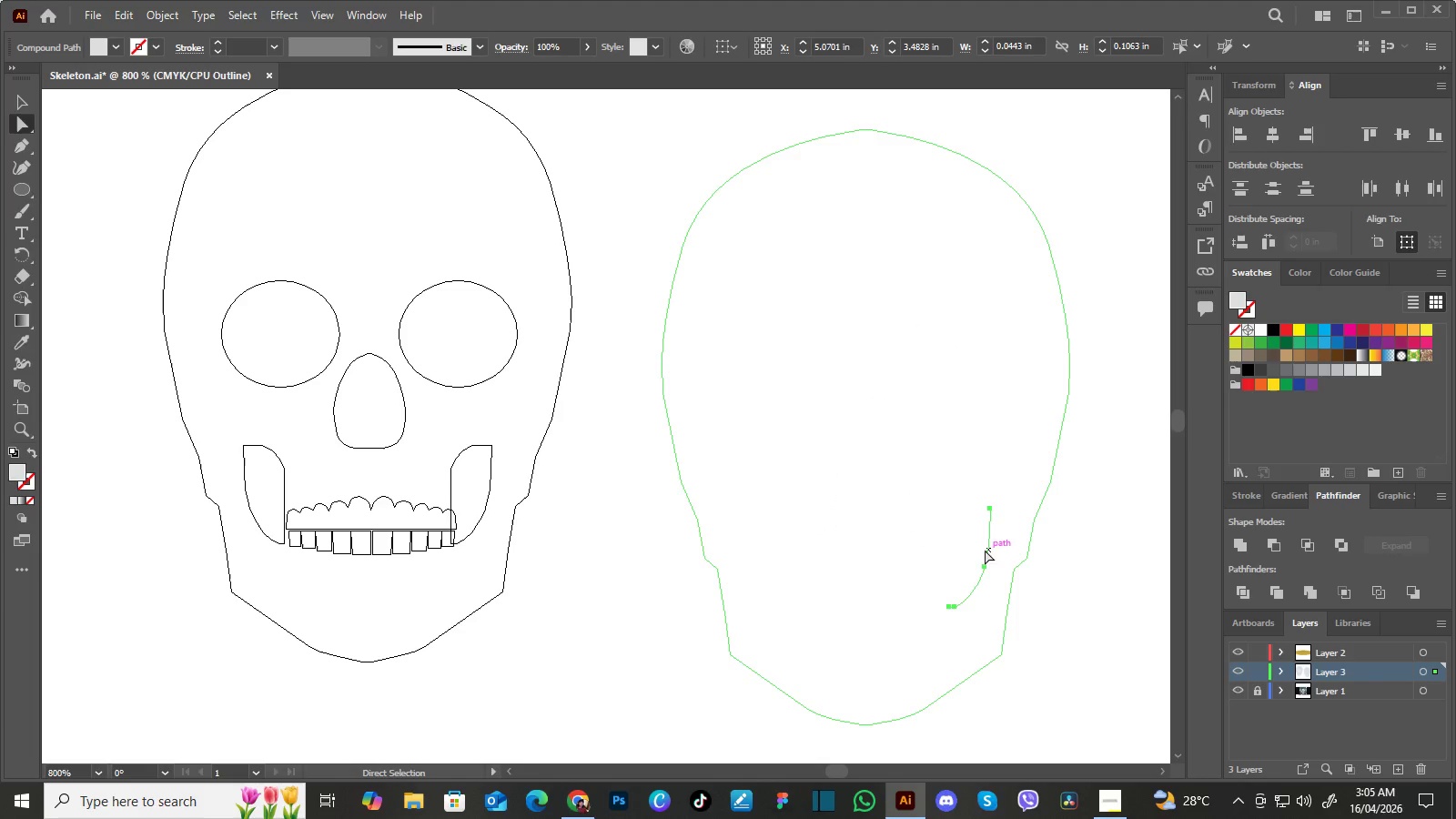 
key(Control+Z)
 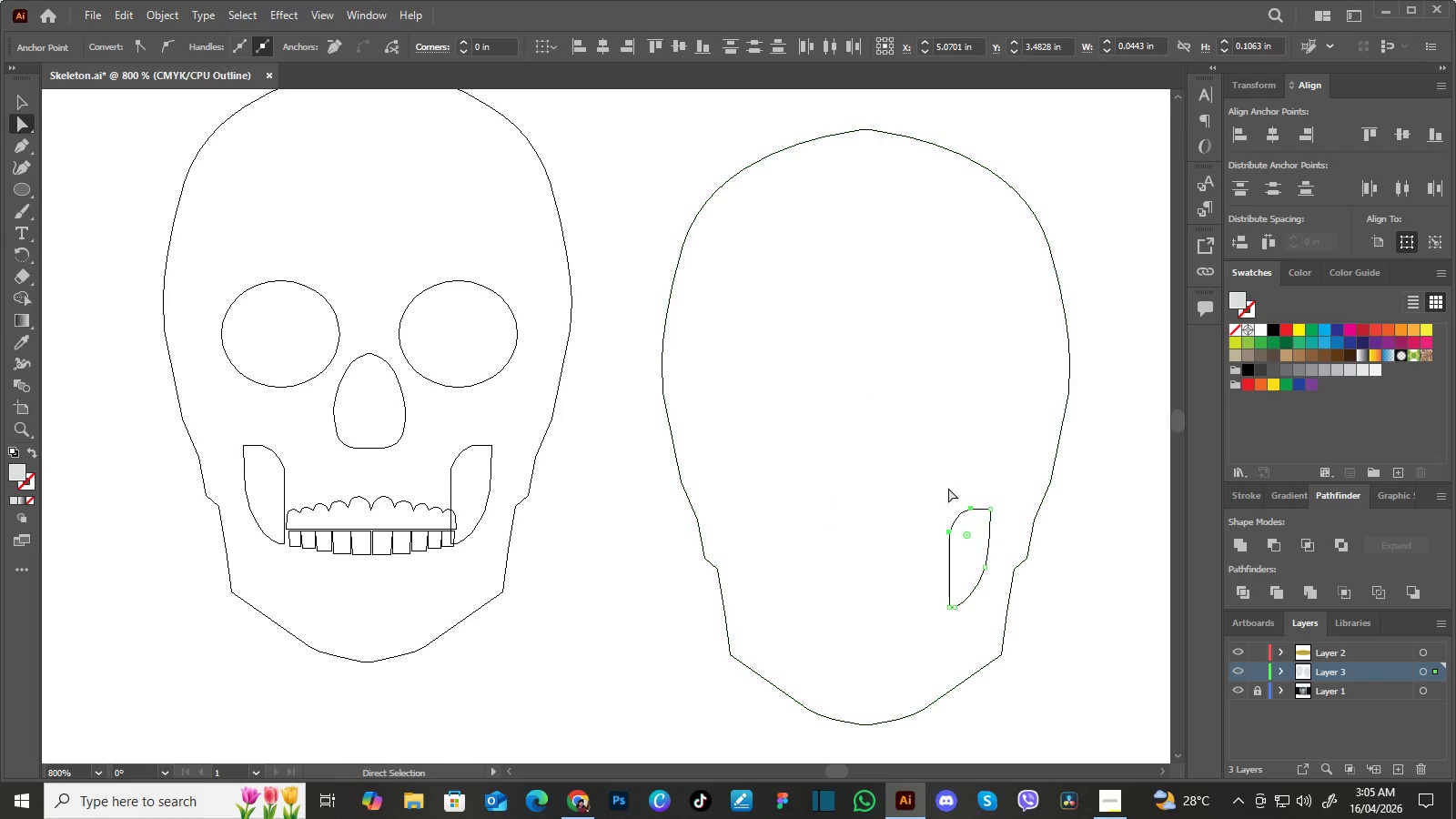 
left_click([951, 433])
 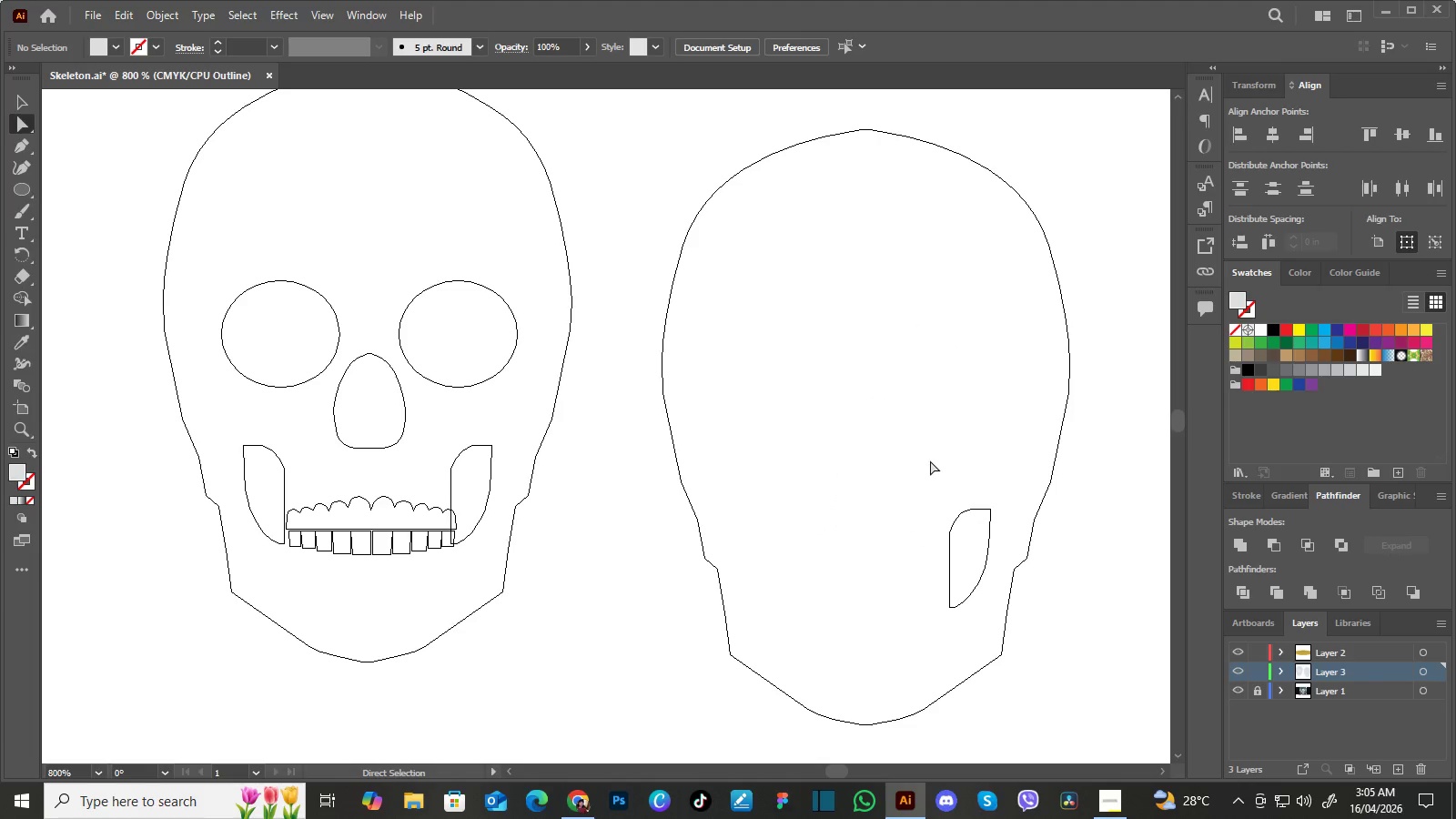 
left_click_drag(start_coordinate=[929, 461], to_coordinate=[1001, 548])
 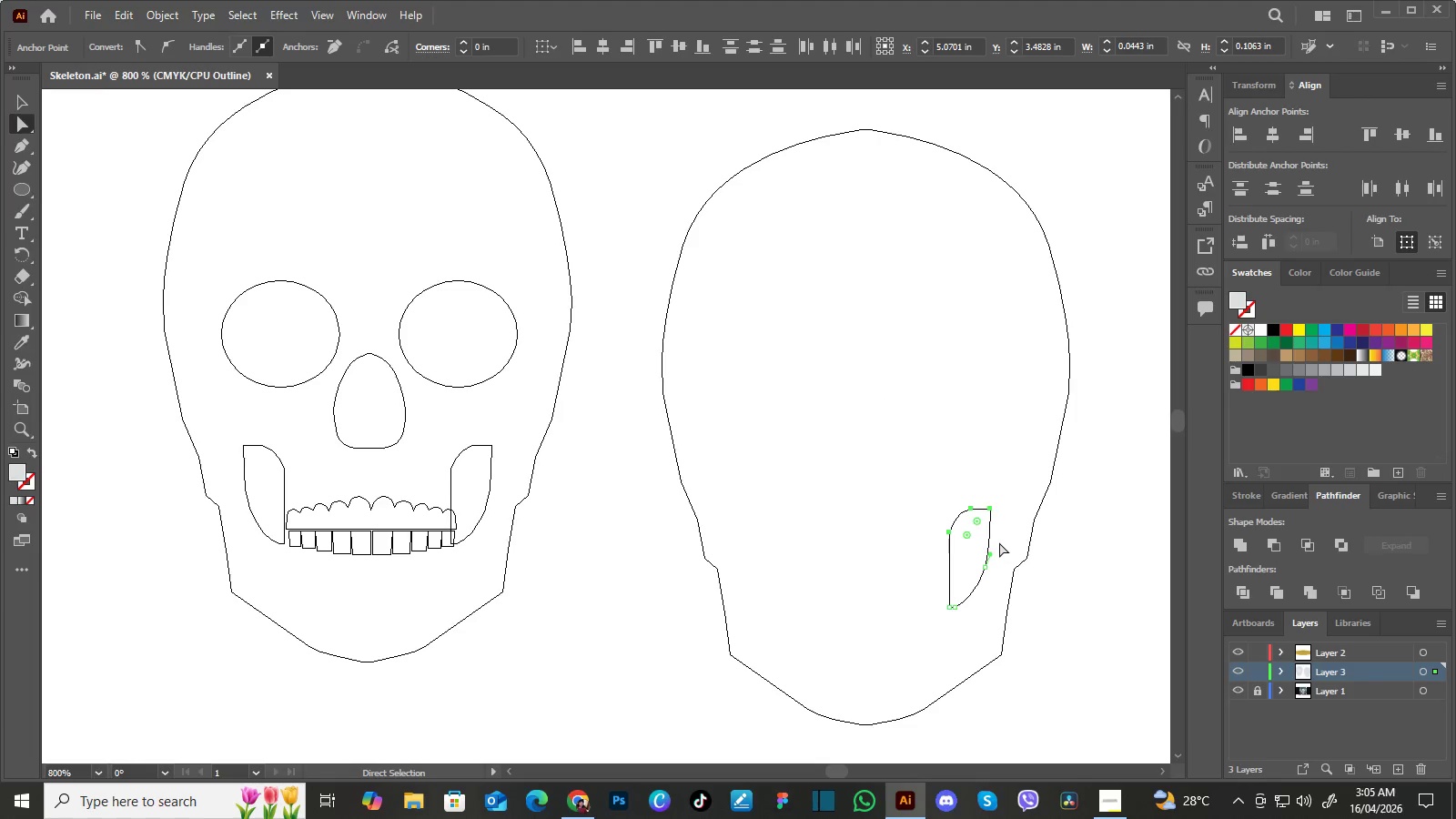 
left_click([1070, 562])
 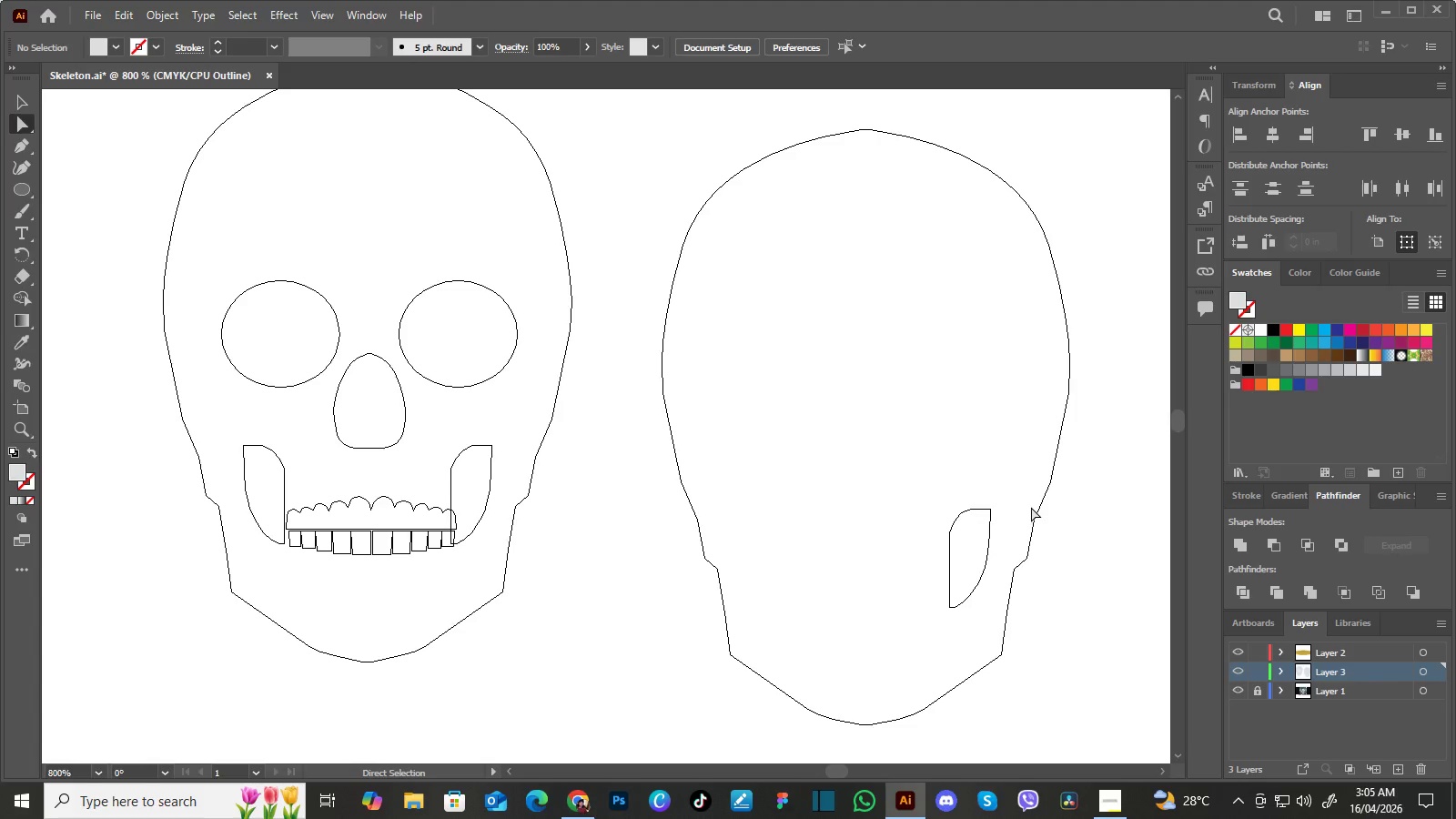 
key(Control+Y)
 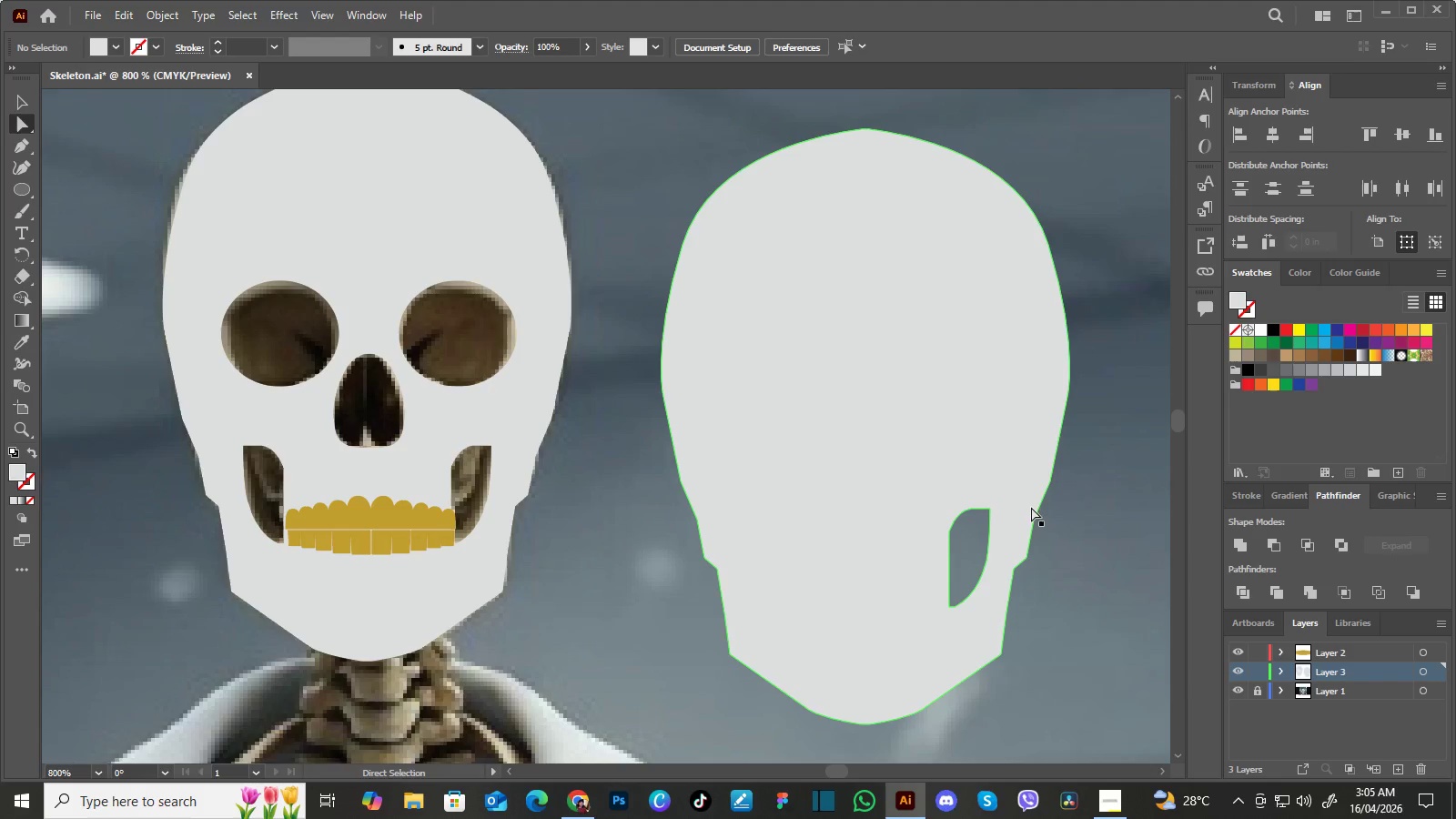 
key(Control+ControlLeft)
 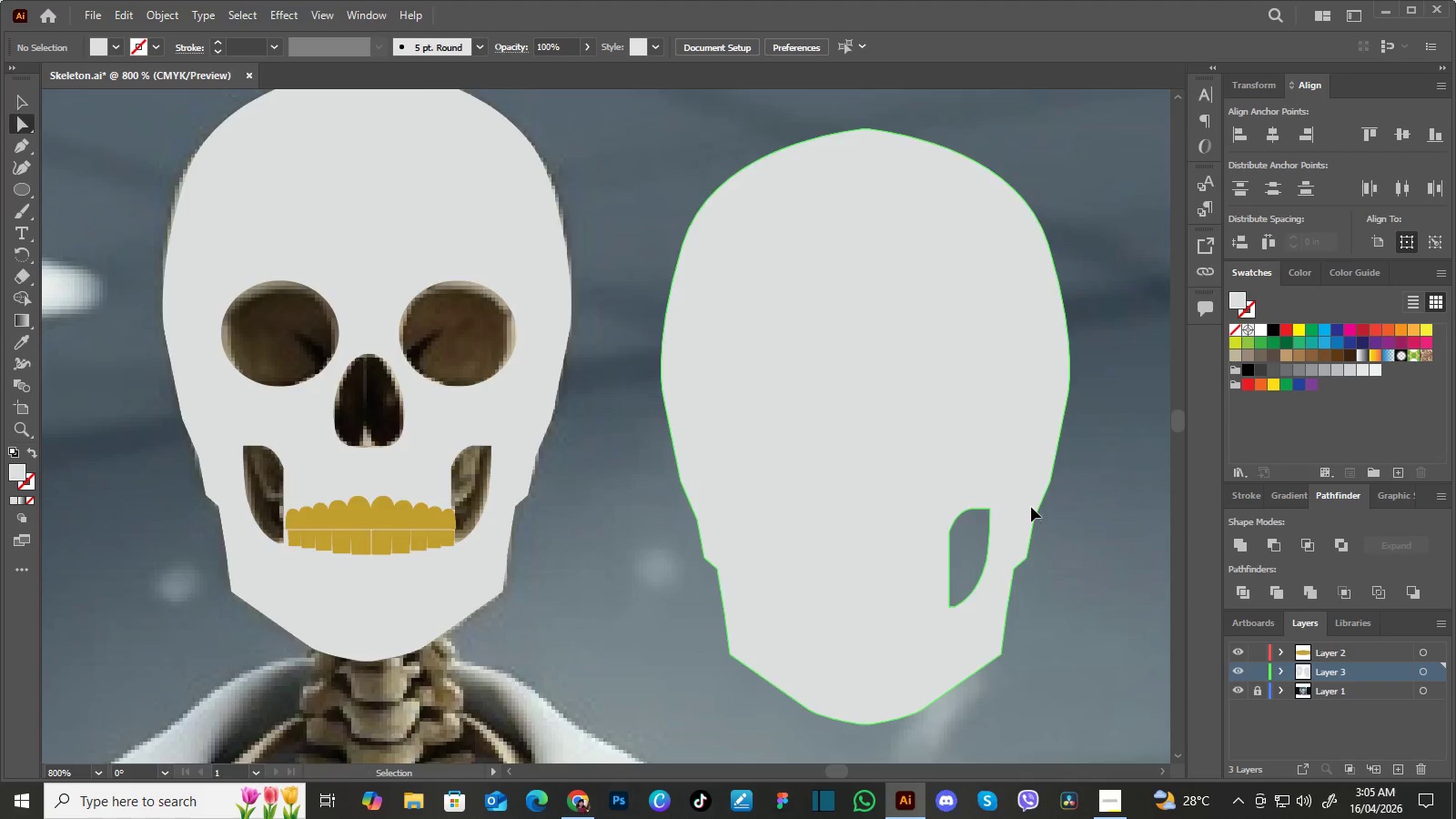 
key(Control+Y)
 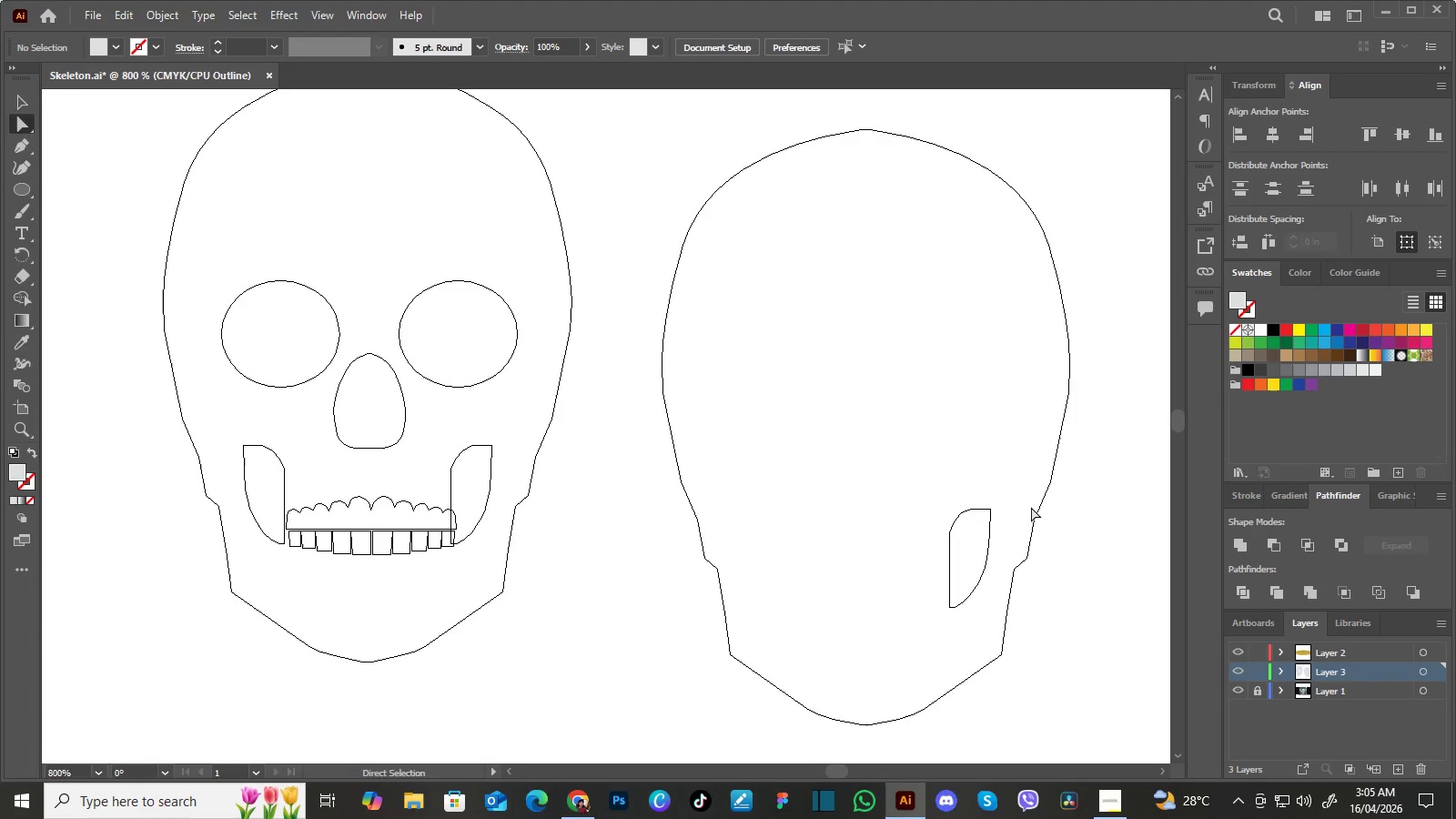 
key(A)
 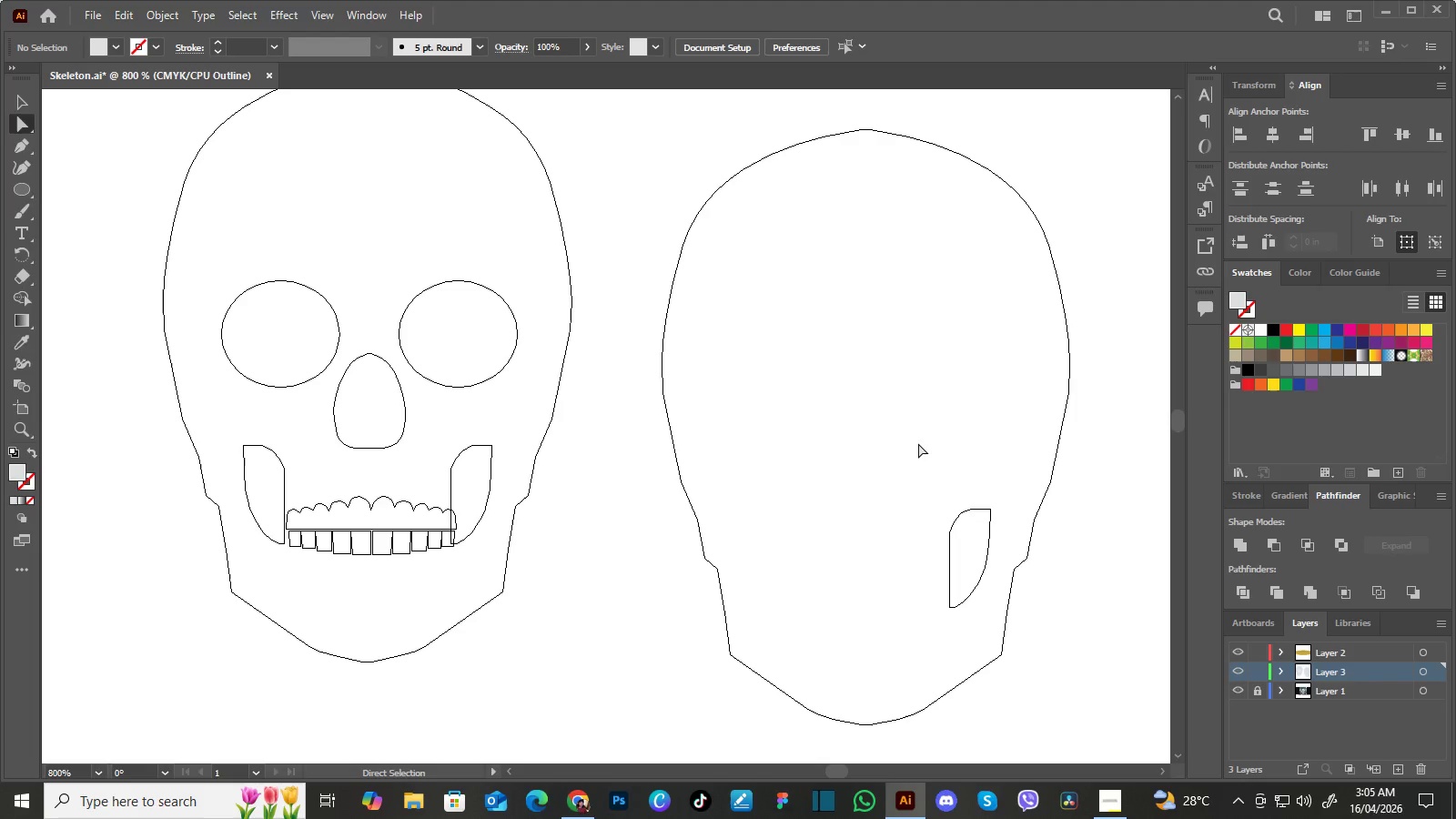 
left_click_drag(start_coordinate=[918, 445], to_coordinate=[995, 566])
 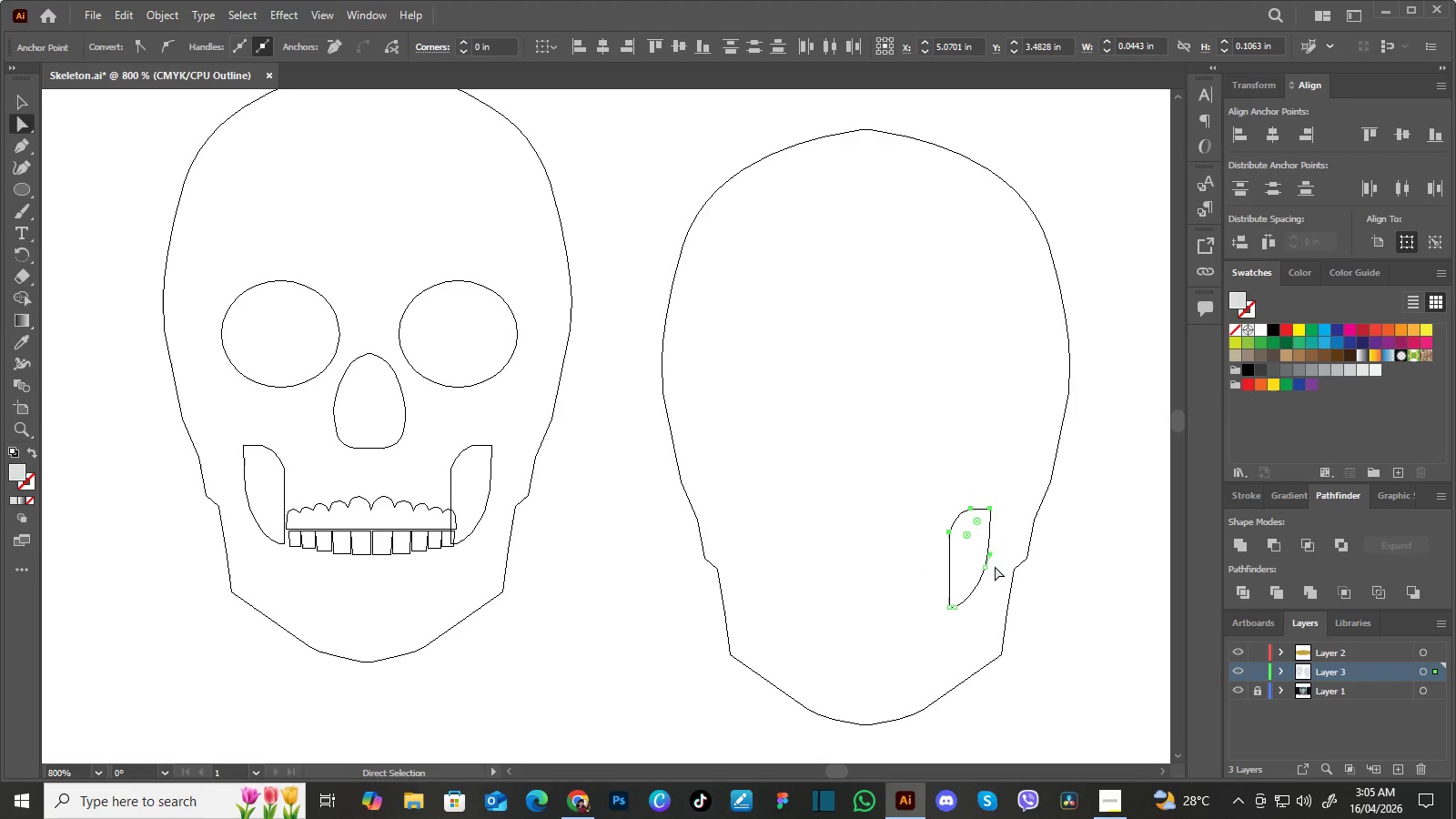 
key(Delete)
 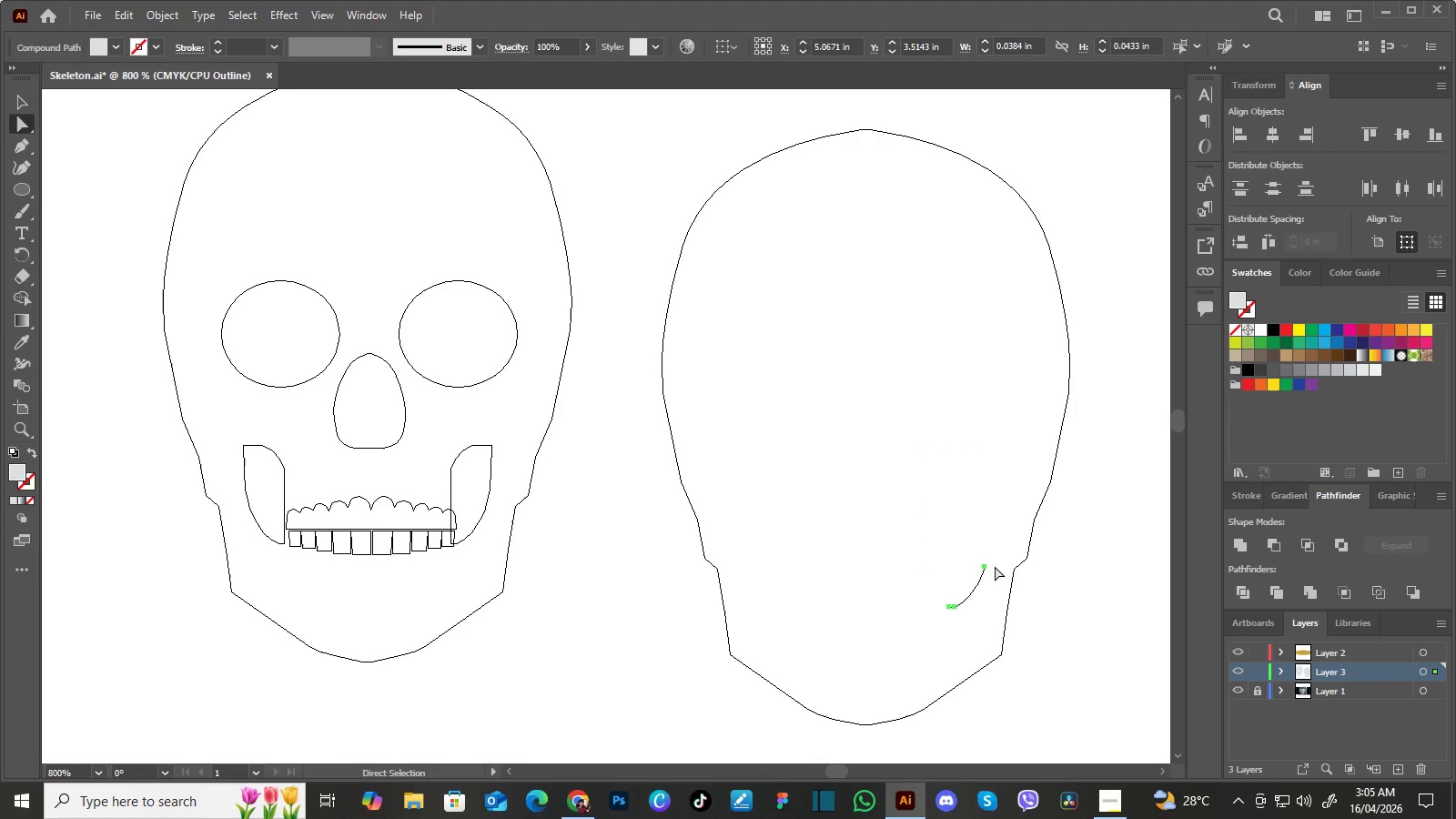 
key(Delete)
 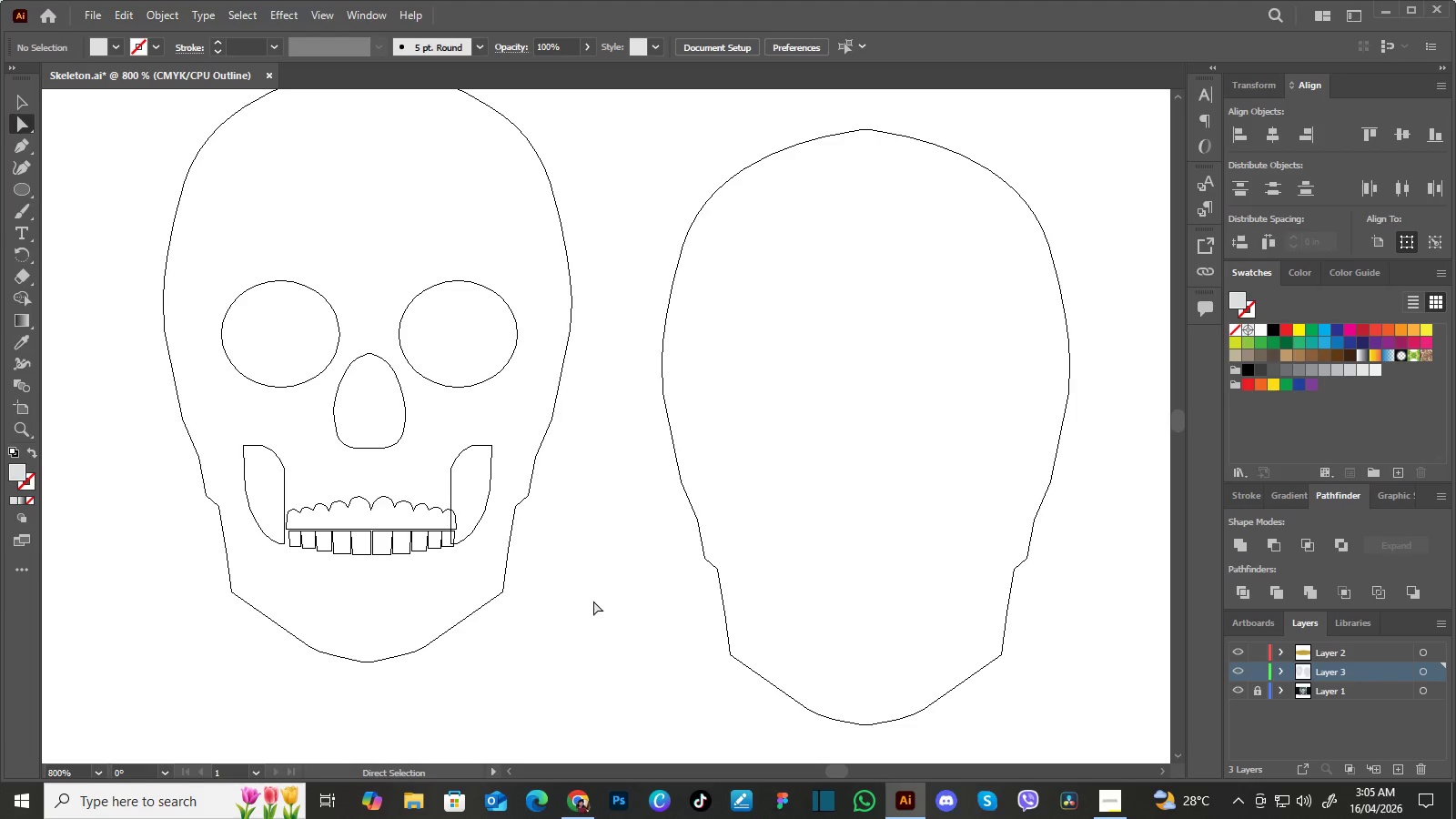 
key(Control+Y)
 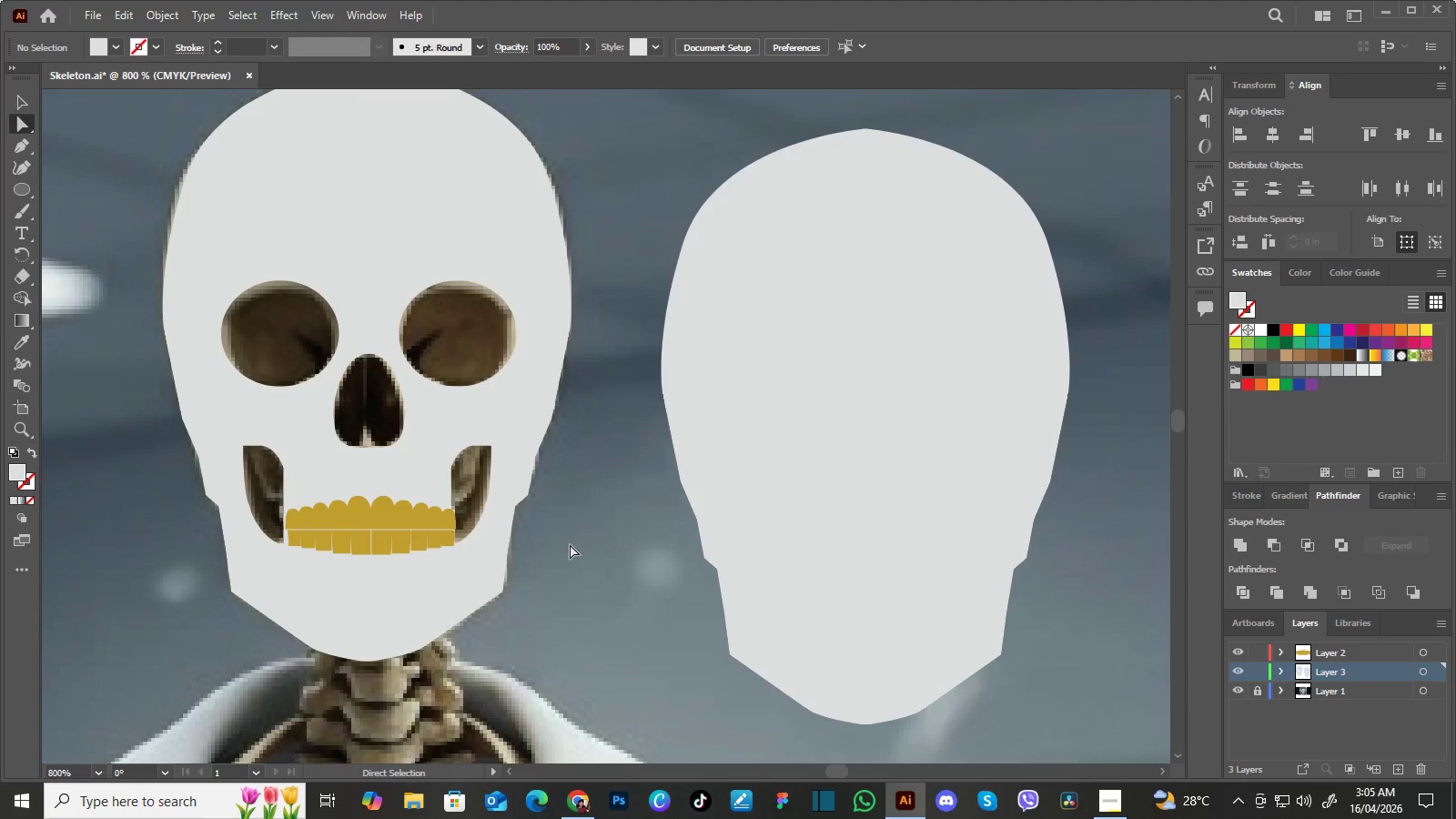 
key(V)
 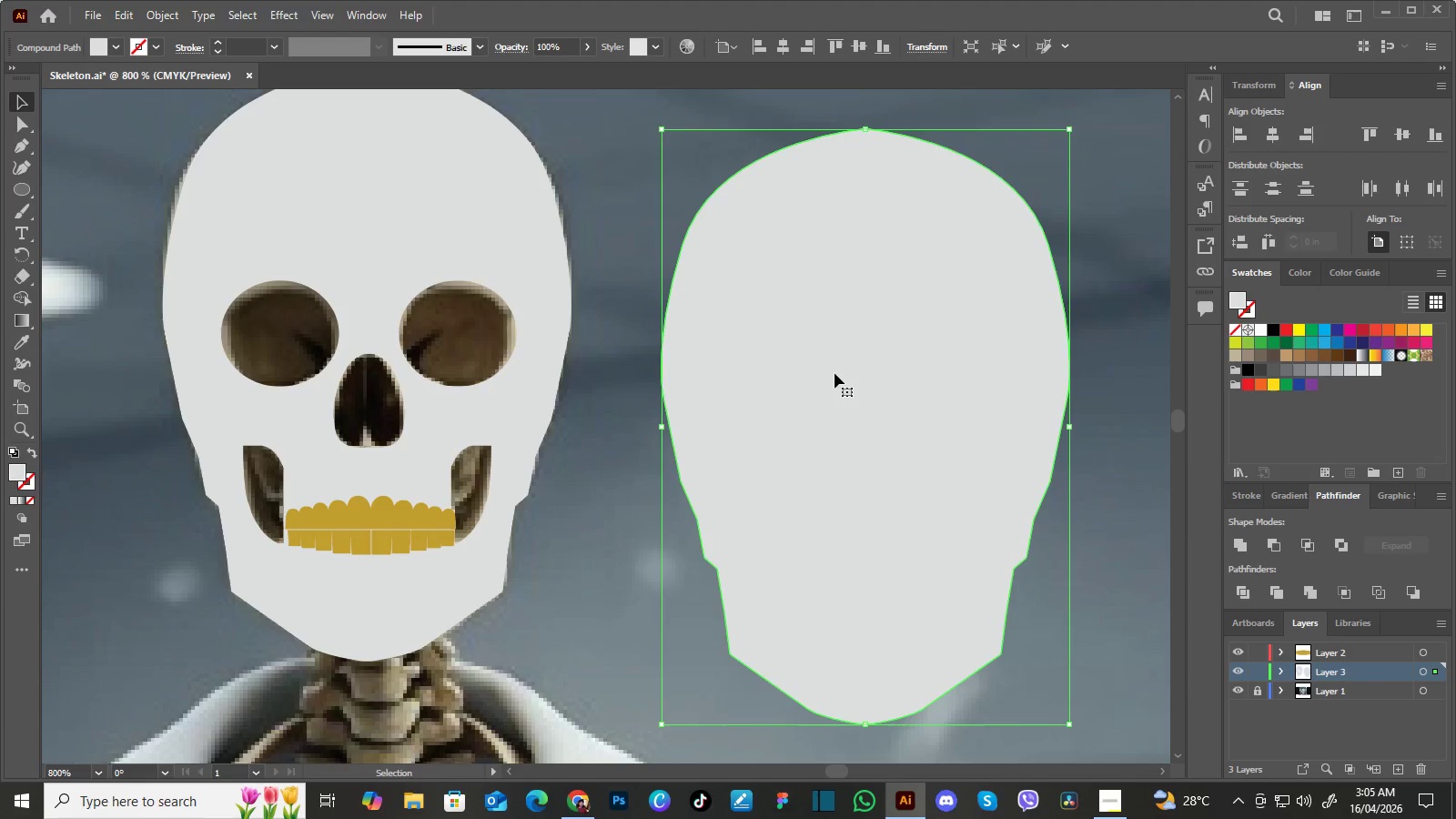 
left_click_drag(start_coordinate=[824, 428], to_coordinate=[823, 383])
 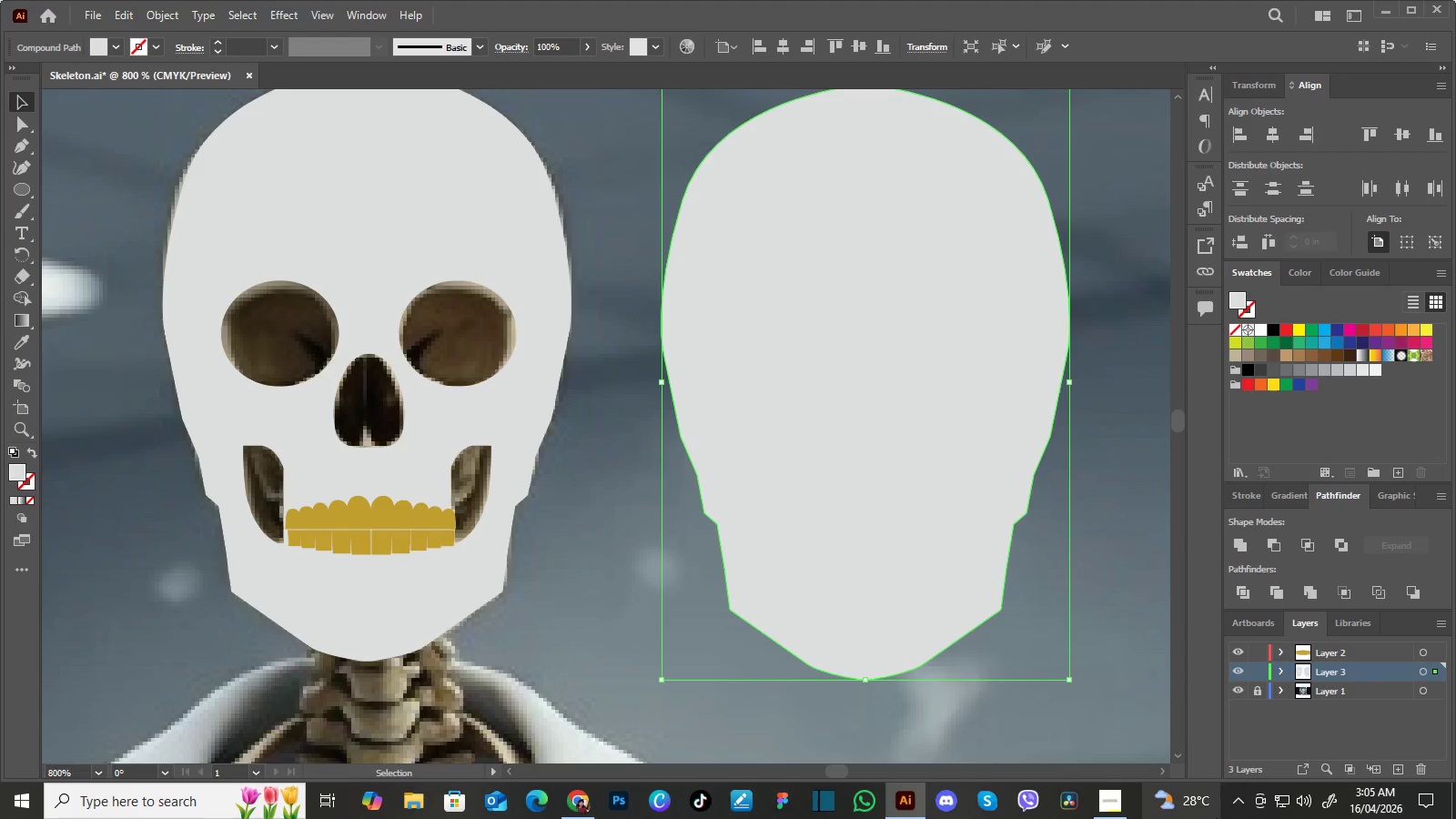 
left_click([1102, 801])